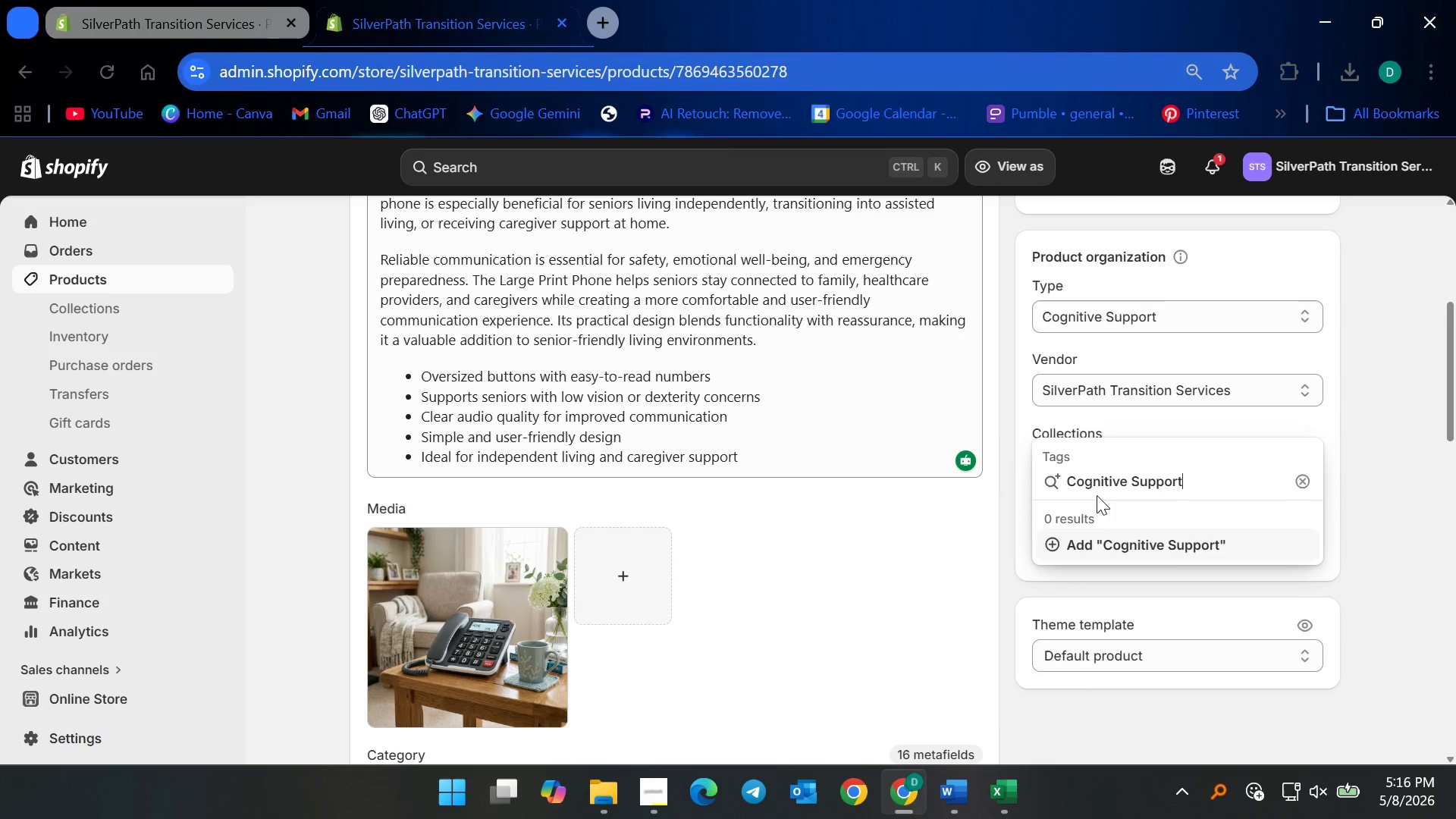 
key(Enter)
 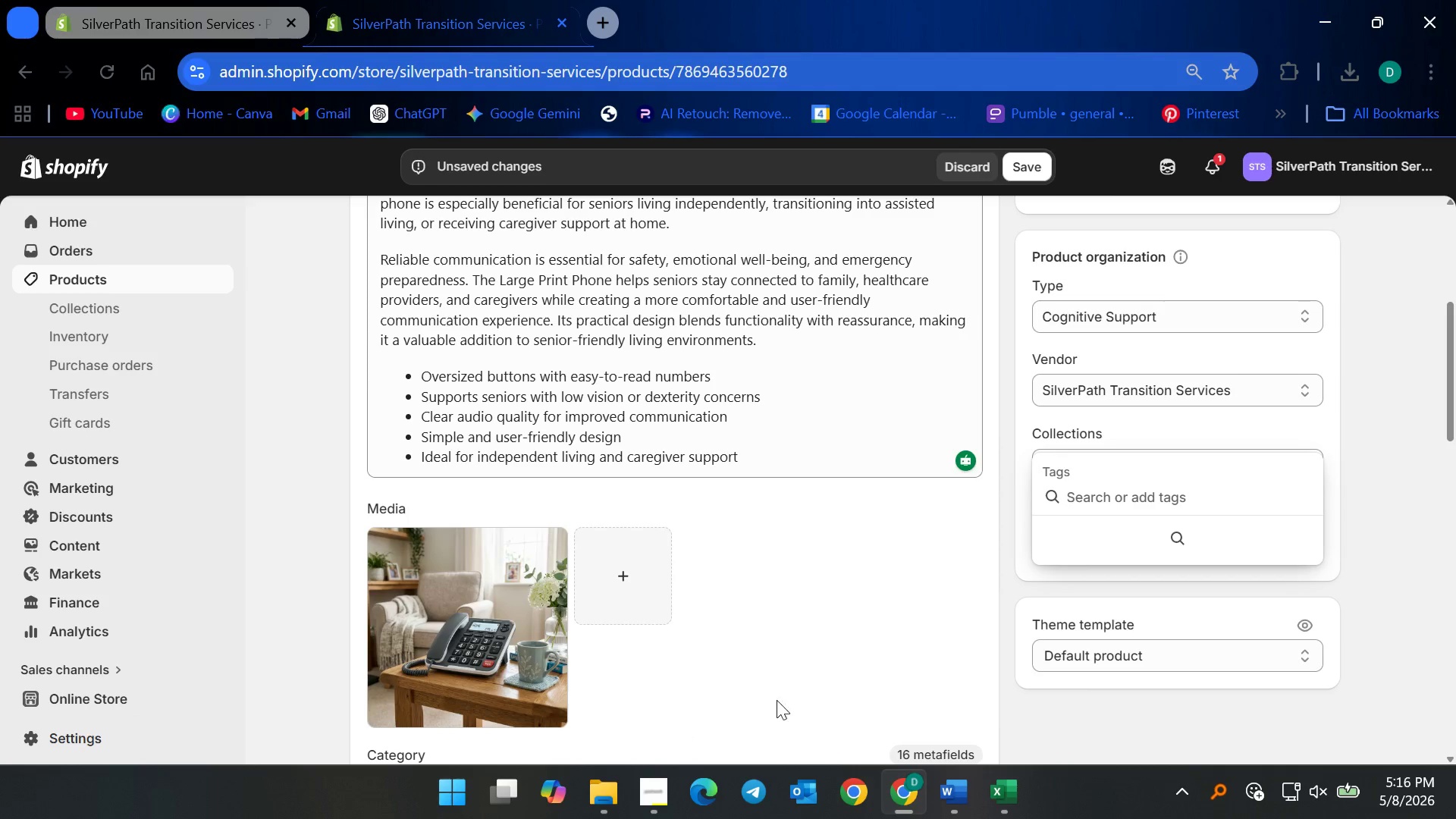 
left_click([1106, 487])
 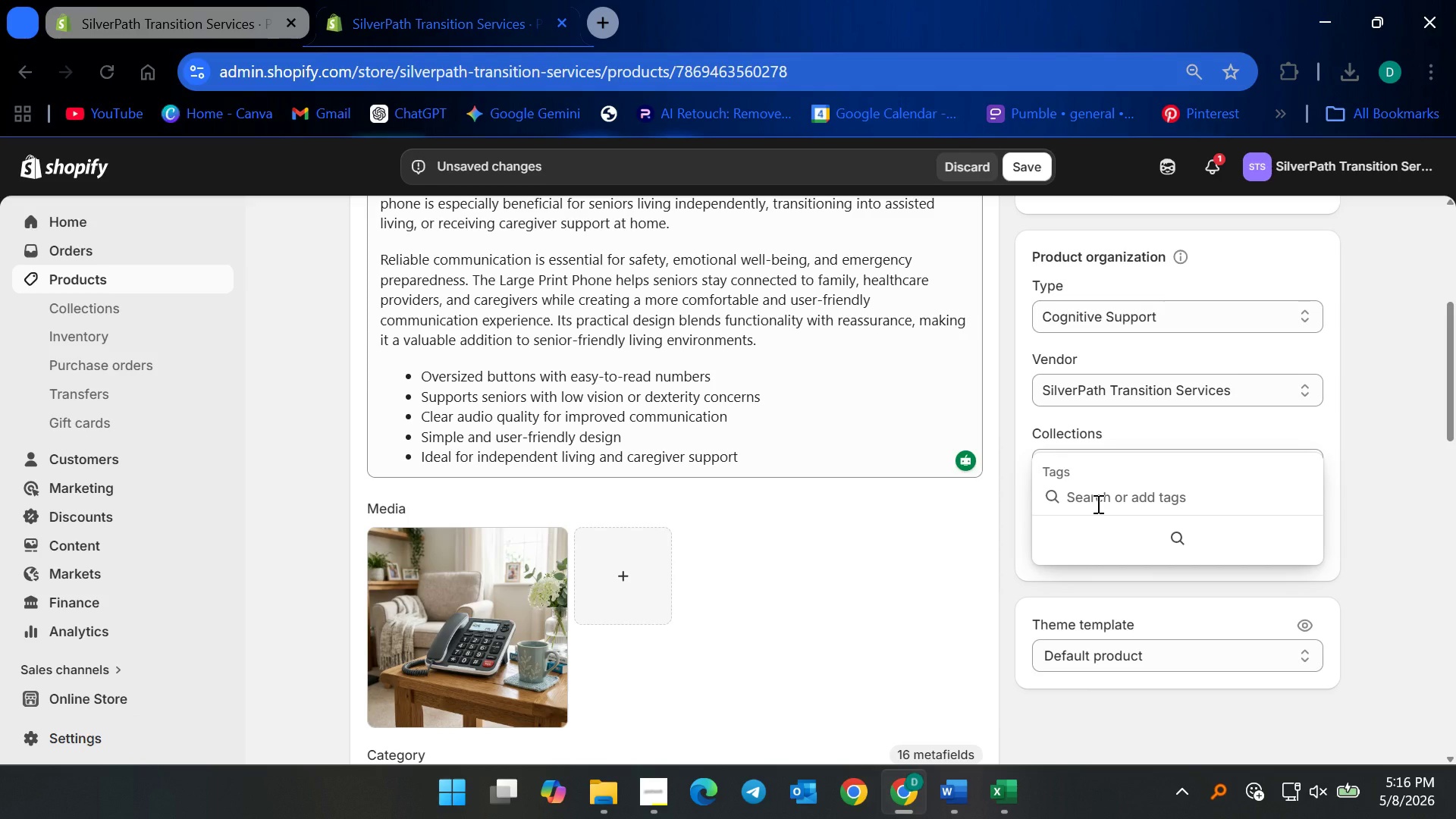 
left_click([1097, 504])
 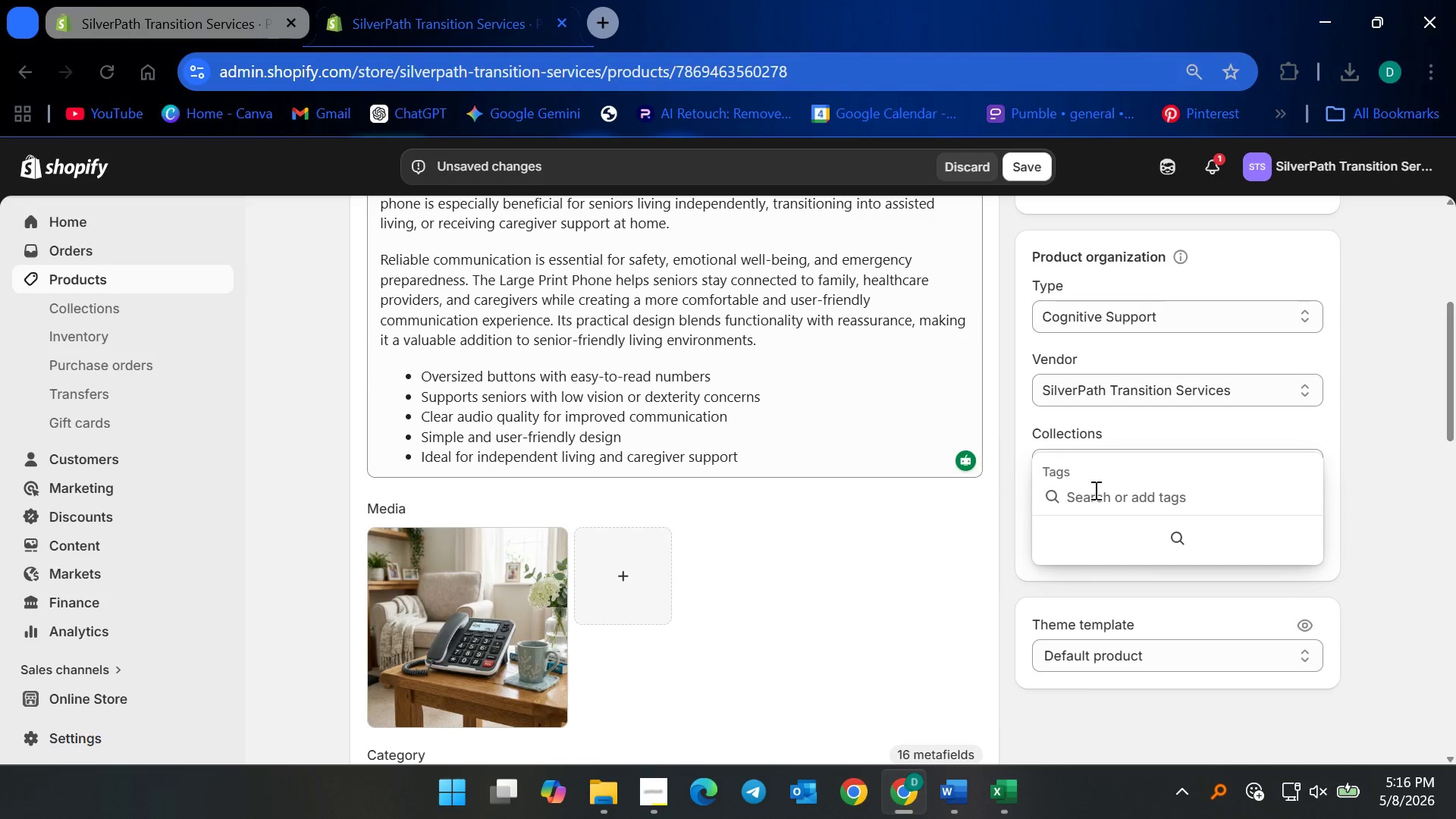 
type(Vision Assistance)
 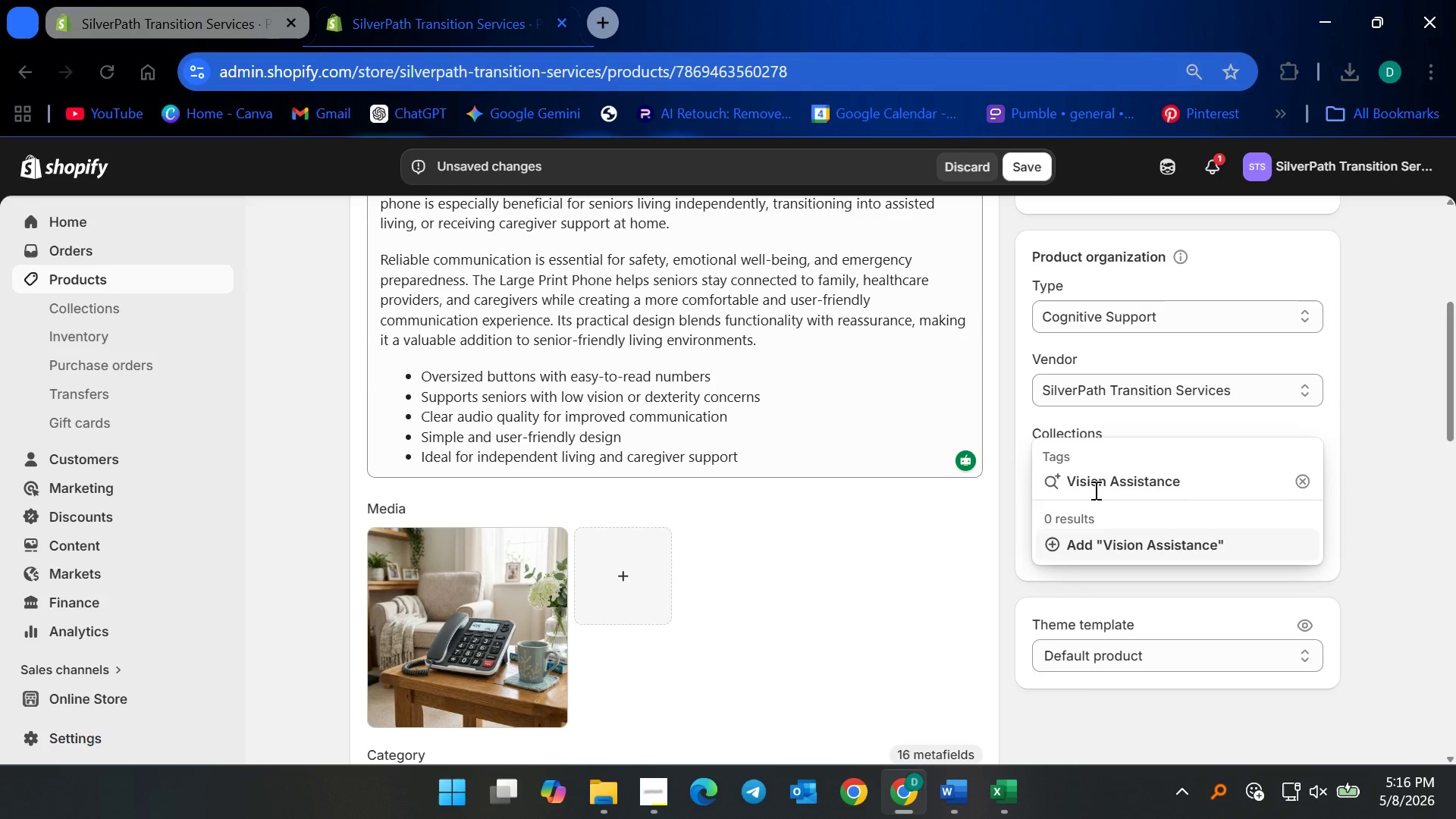 
key(Enter)
 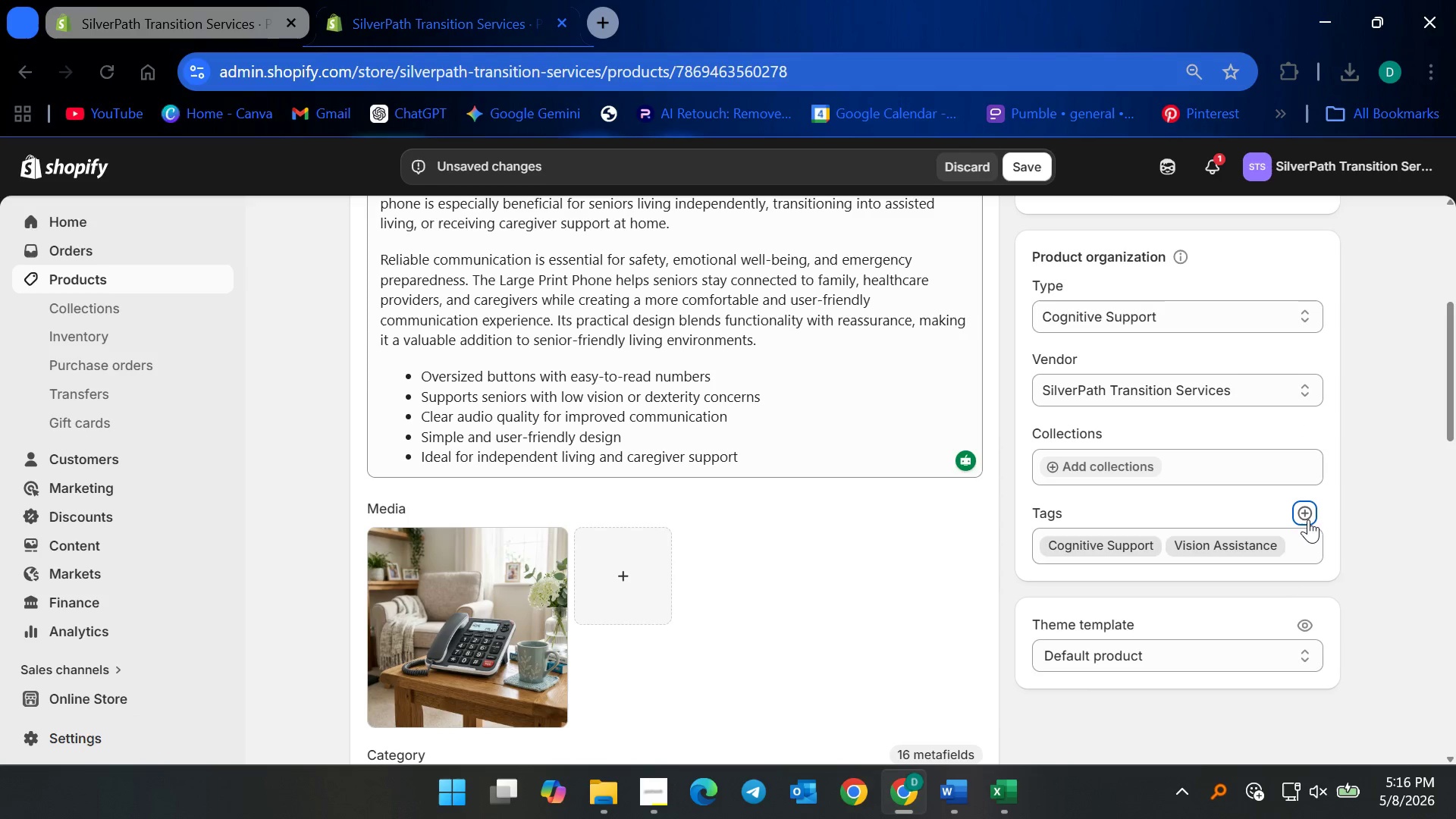 
left_click([1305, 508])
 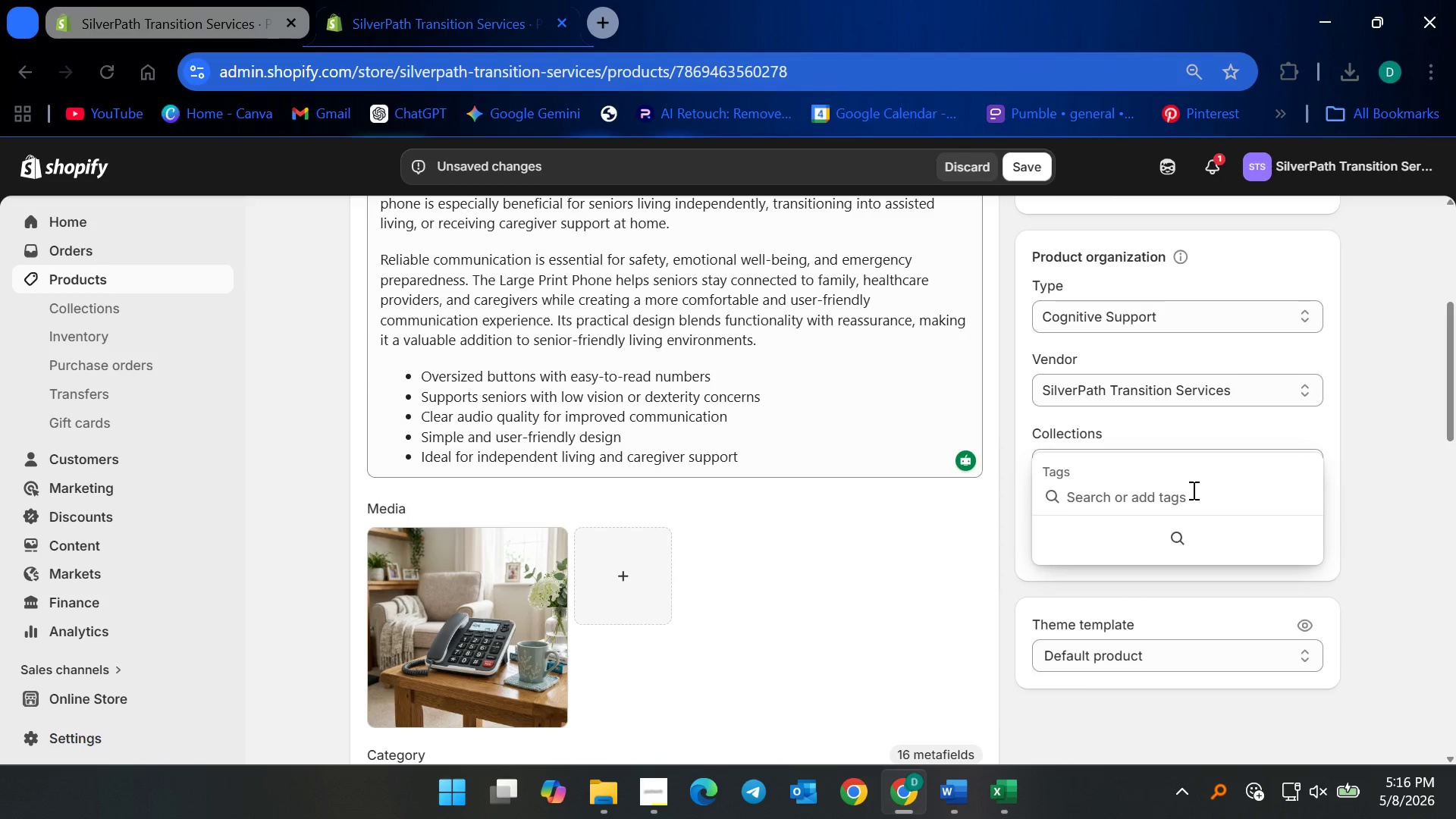 
type(Communicatio )
key(Backspace)
type( )
key(Backspace)
type(n Aid)
 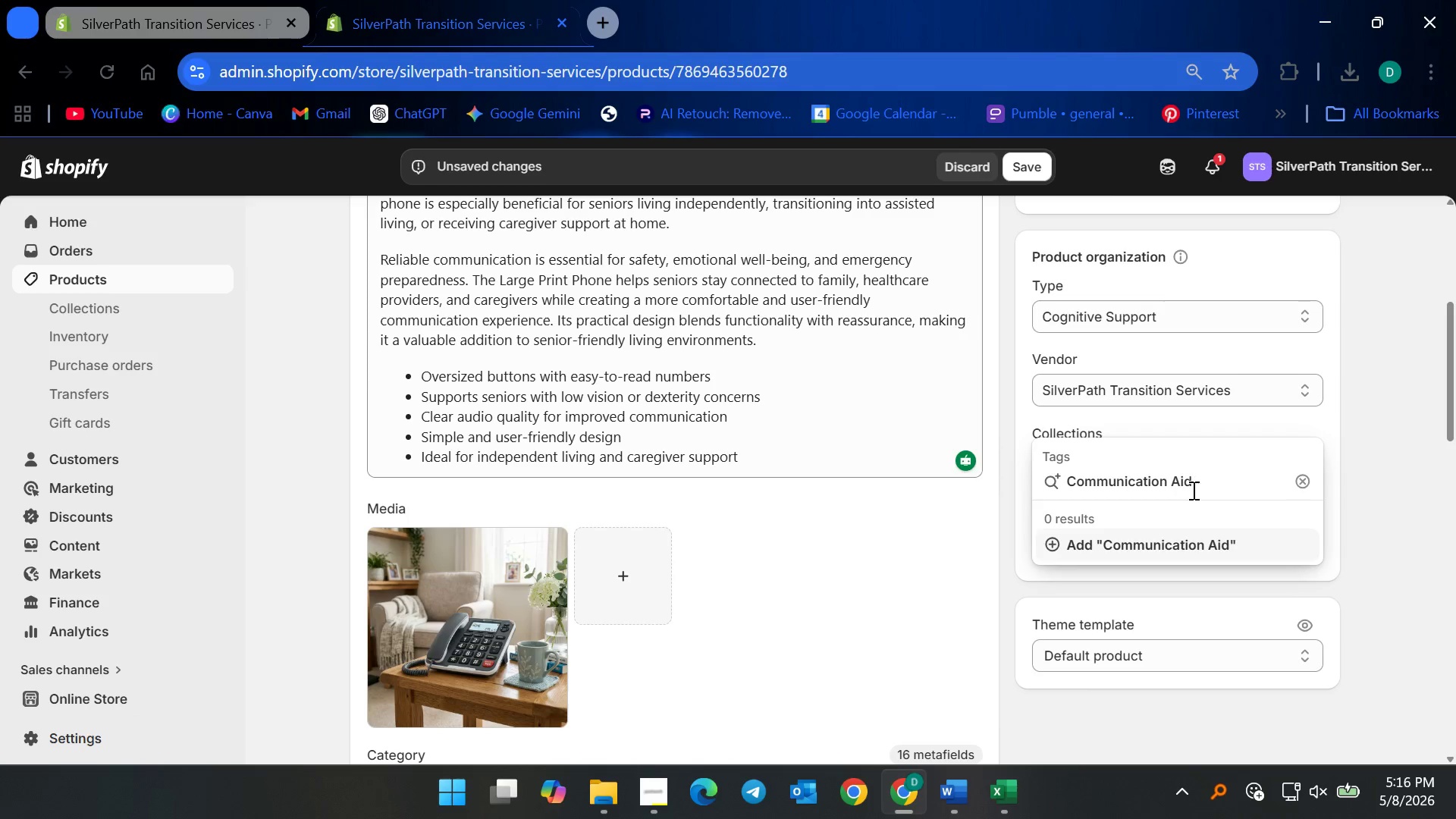 
key(Enter)
 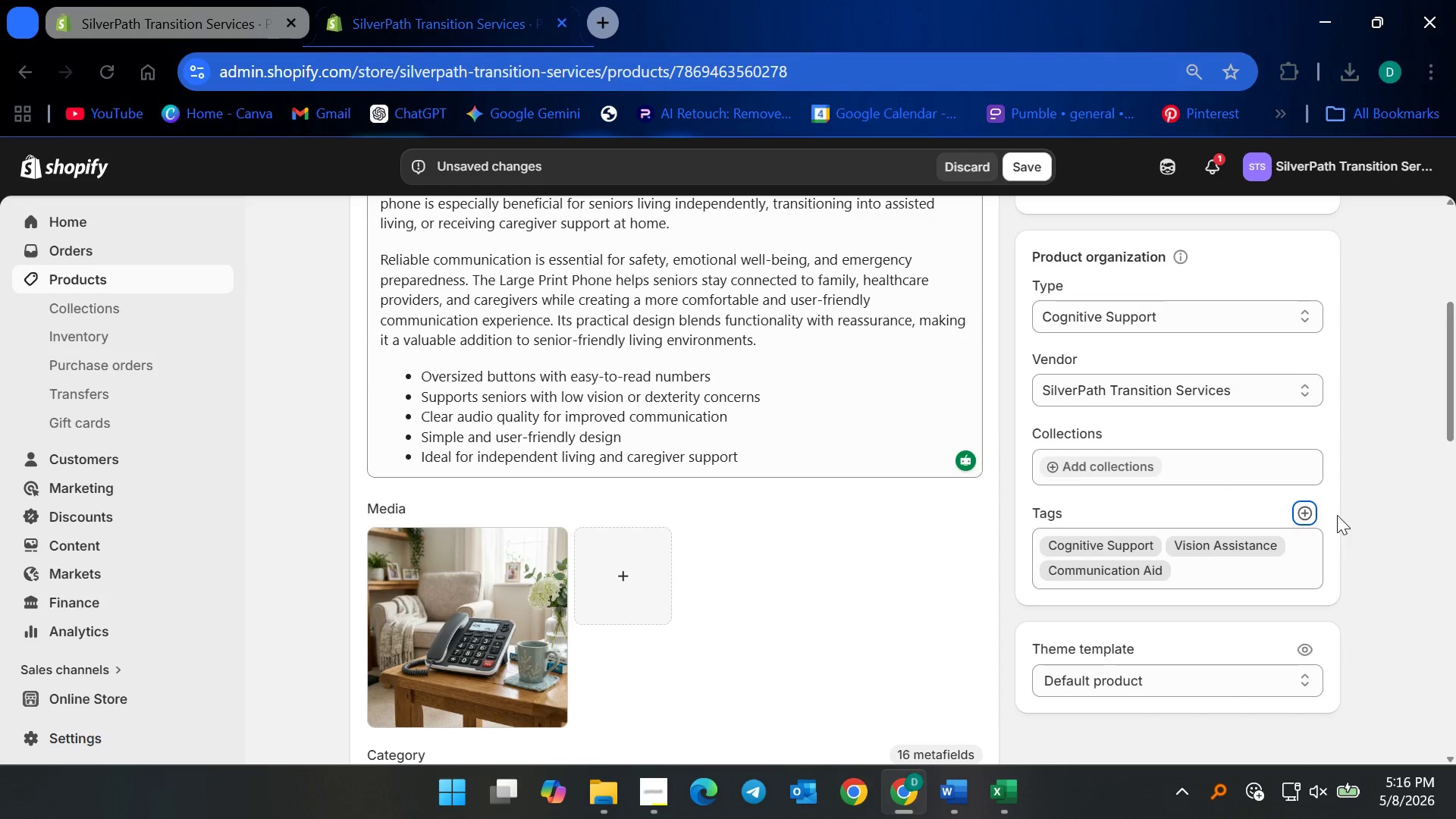 
left_click([1312, 511])
 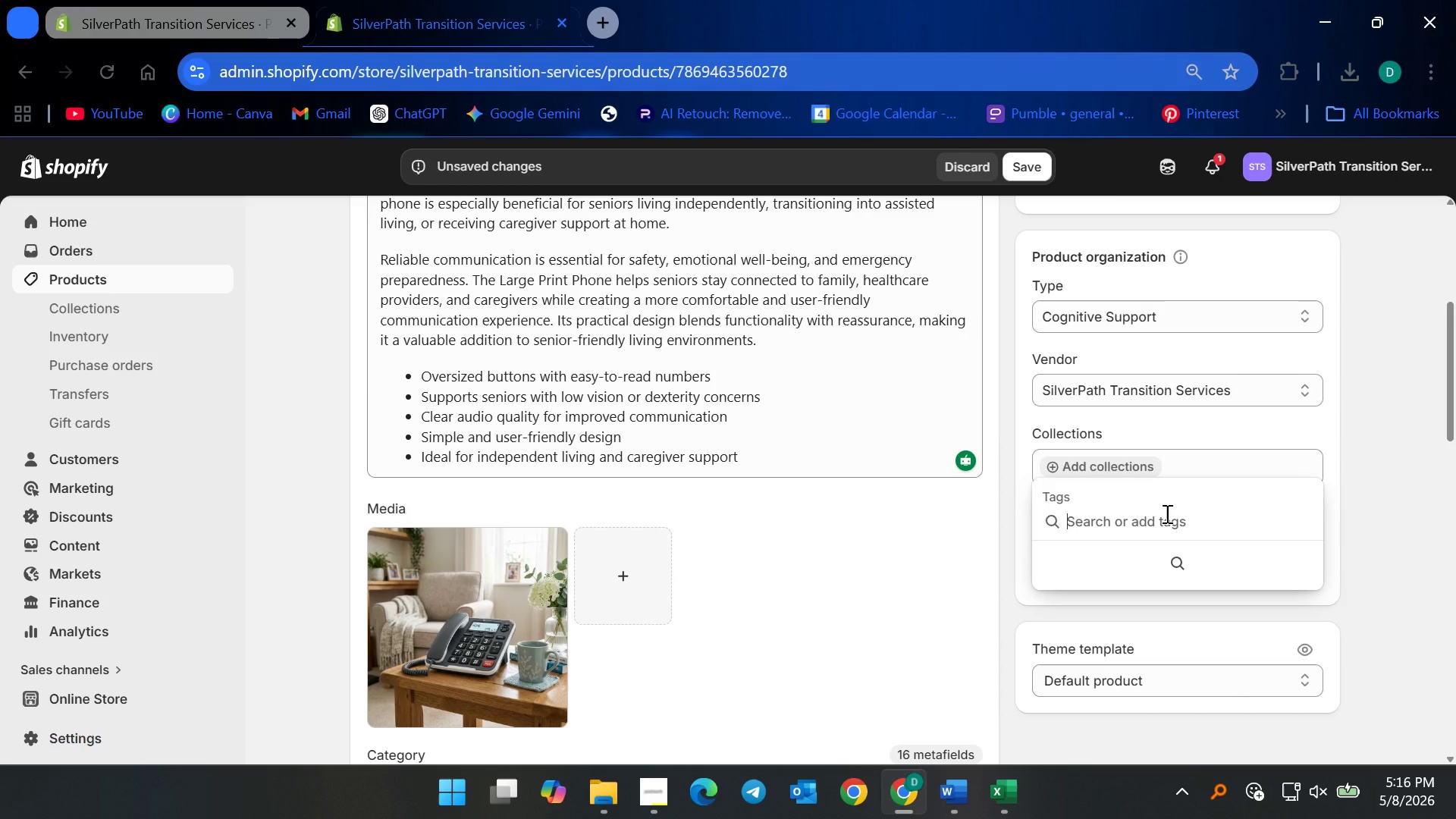 
type(Senior Living)
 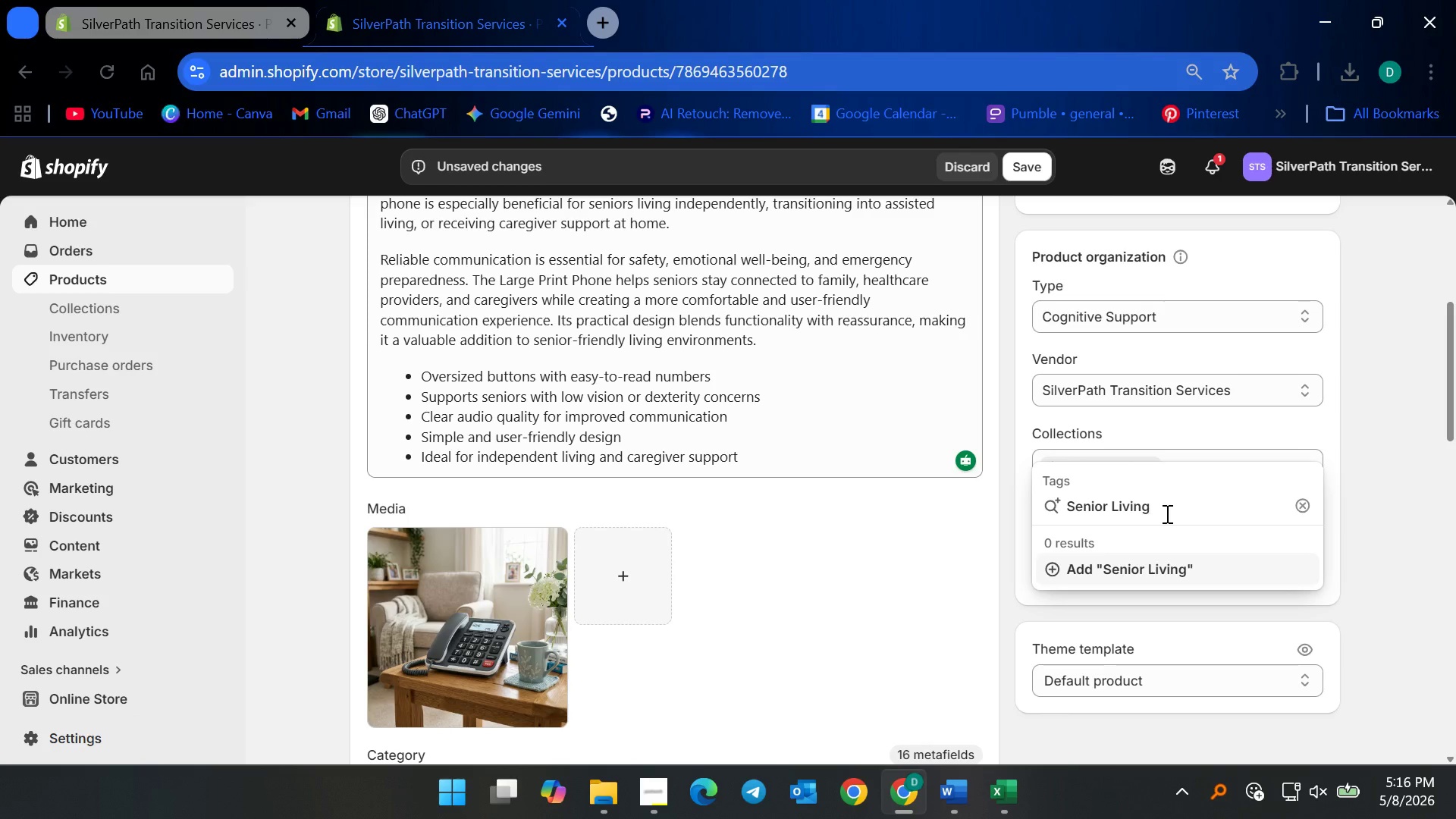 
key(Enter)
 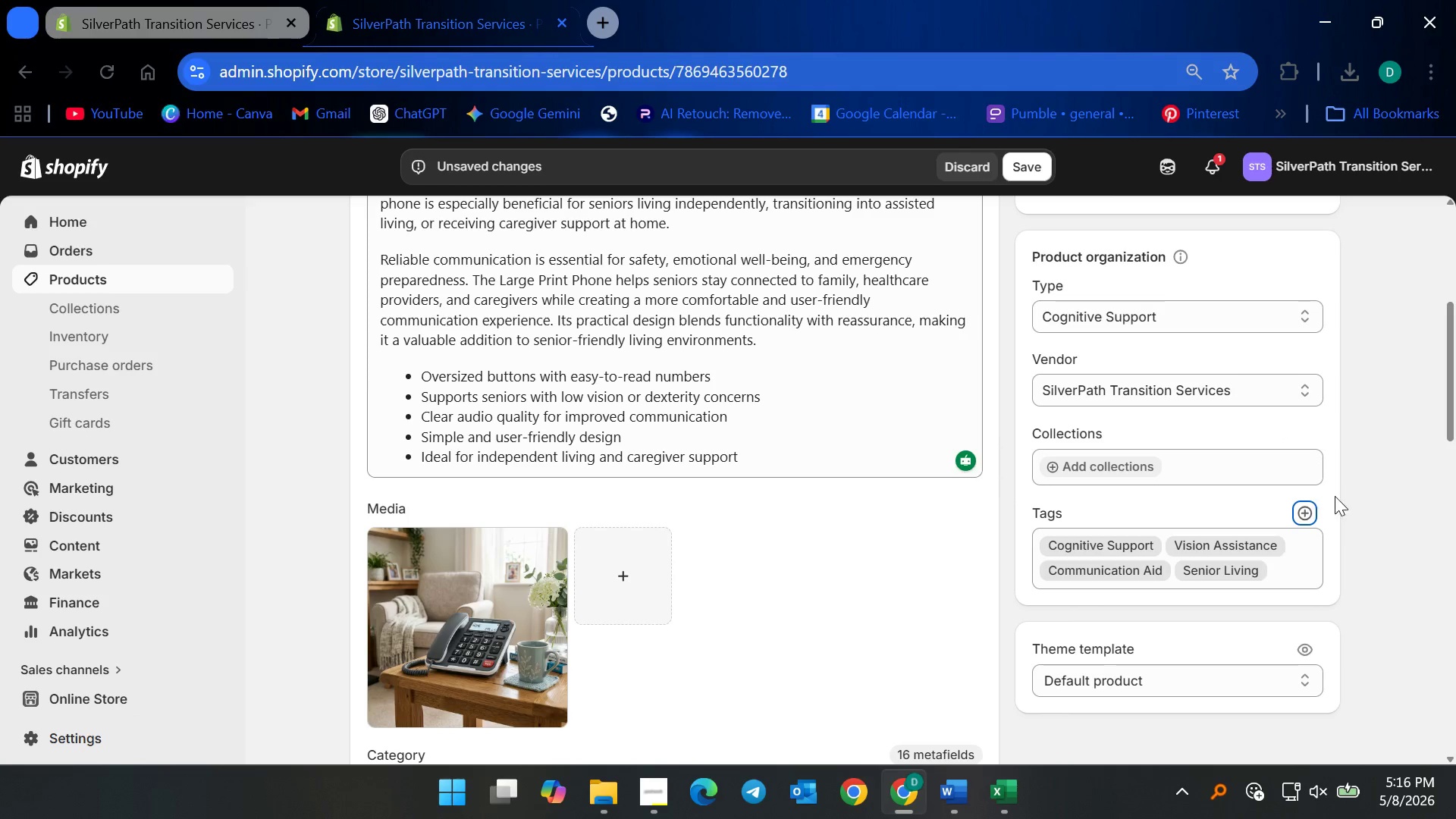 
left_click([1385, 521])
 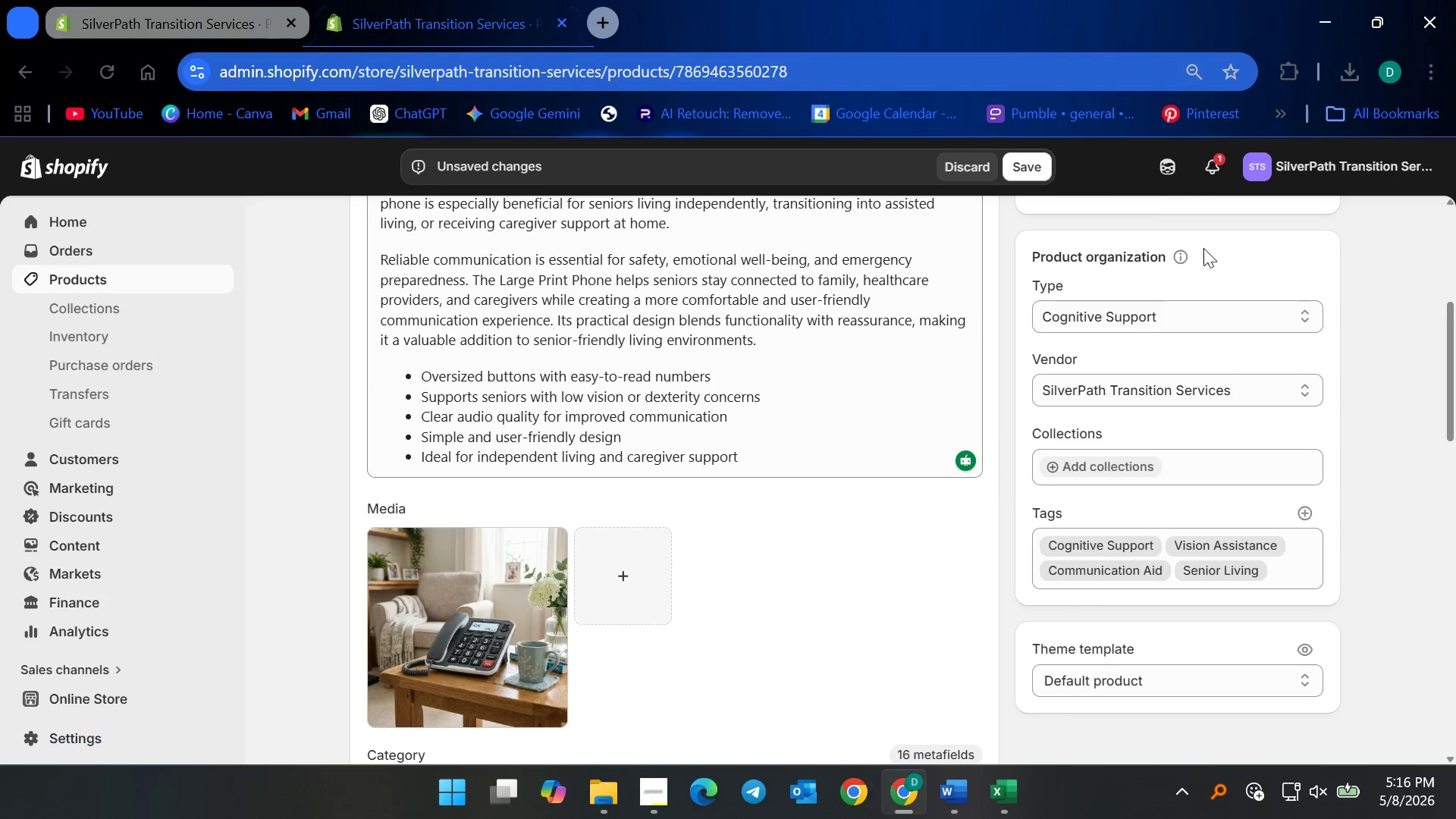 
scroll: coordinate [718, 524], scroll_direction: down, amount: 7.0
 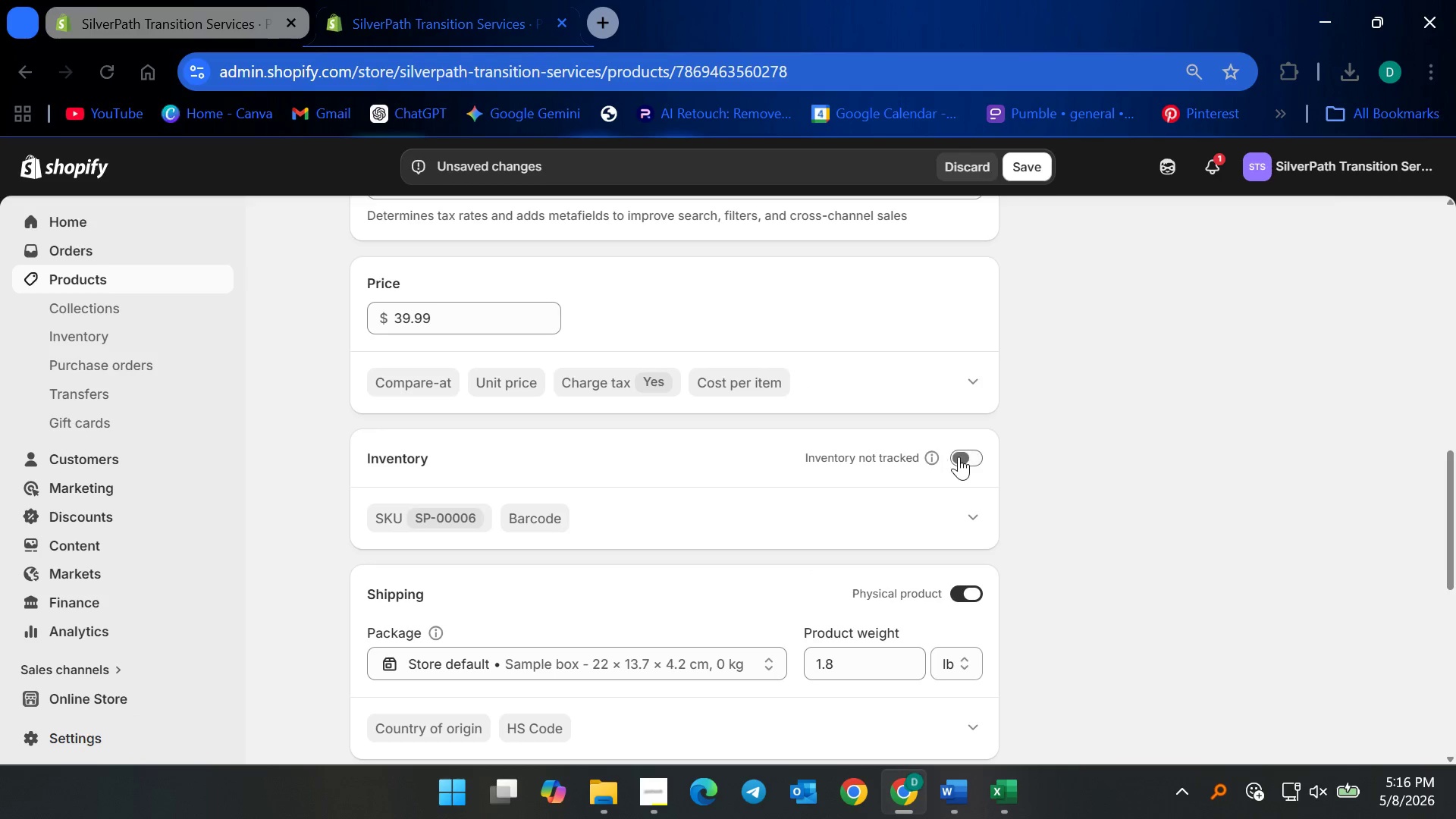 
left_click([959, 457])
 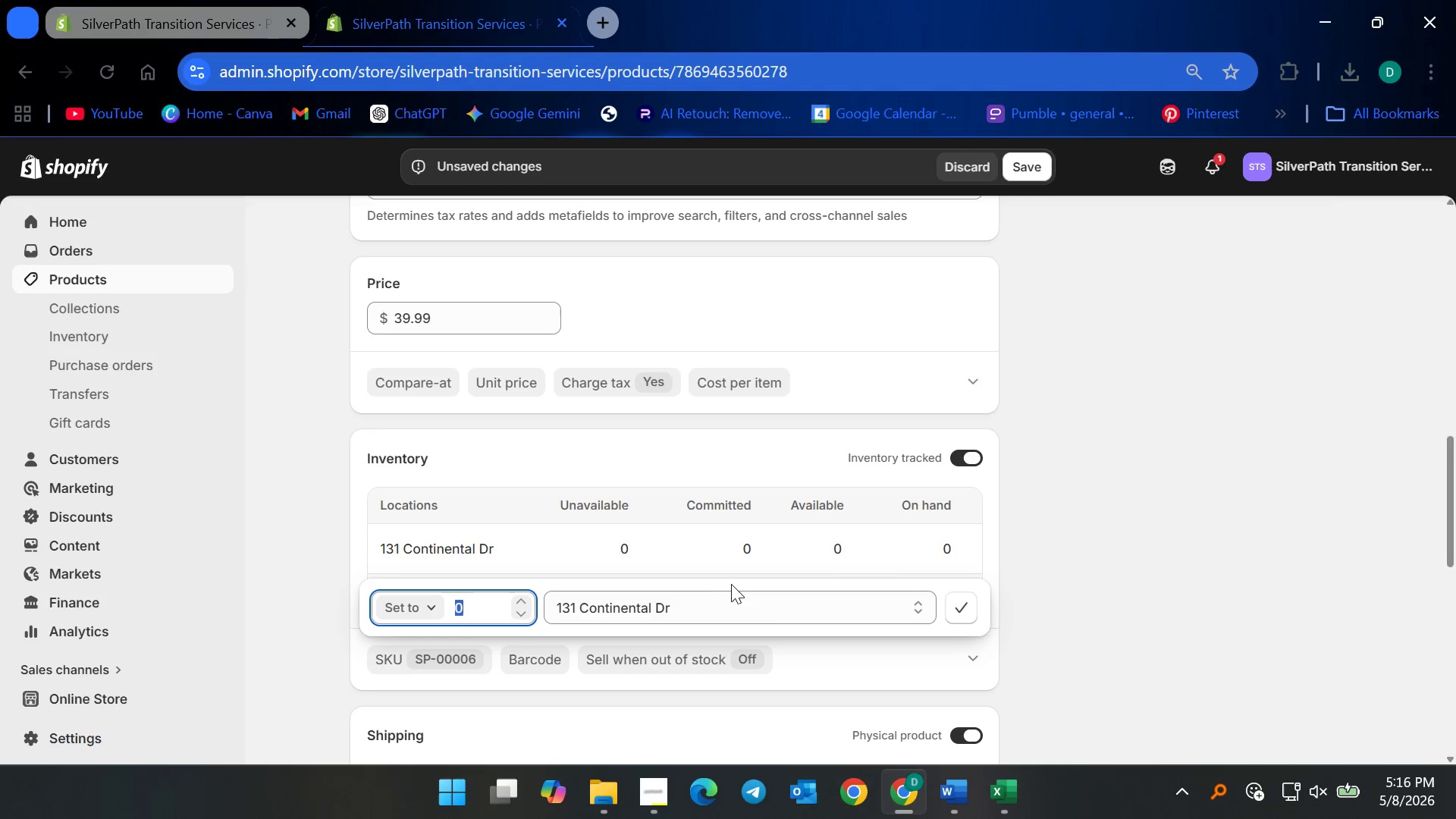 
type(22)
 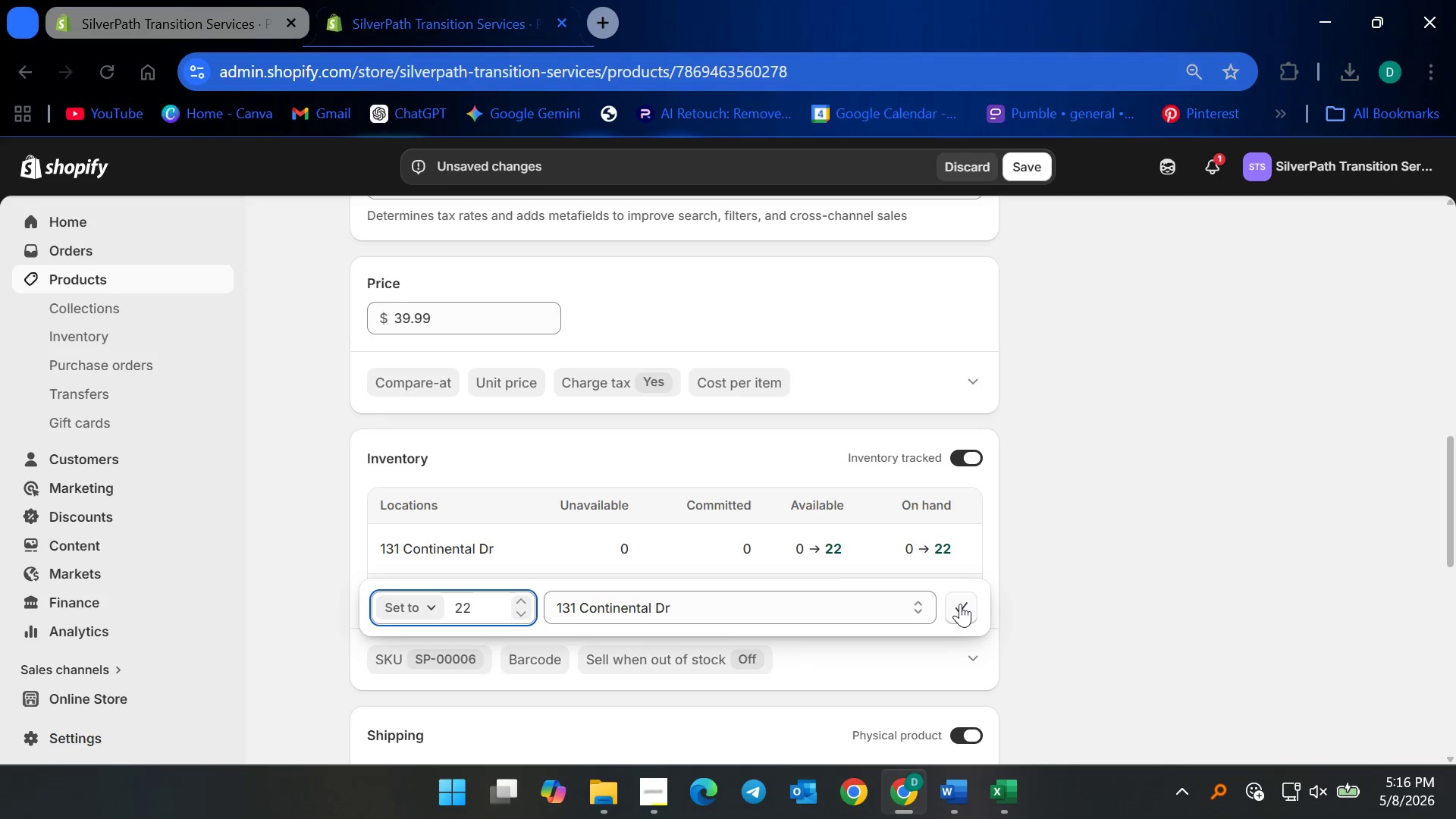 
left_click([960, 604])
 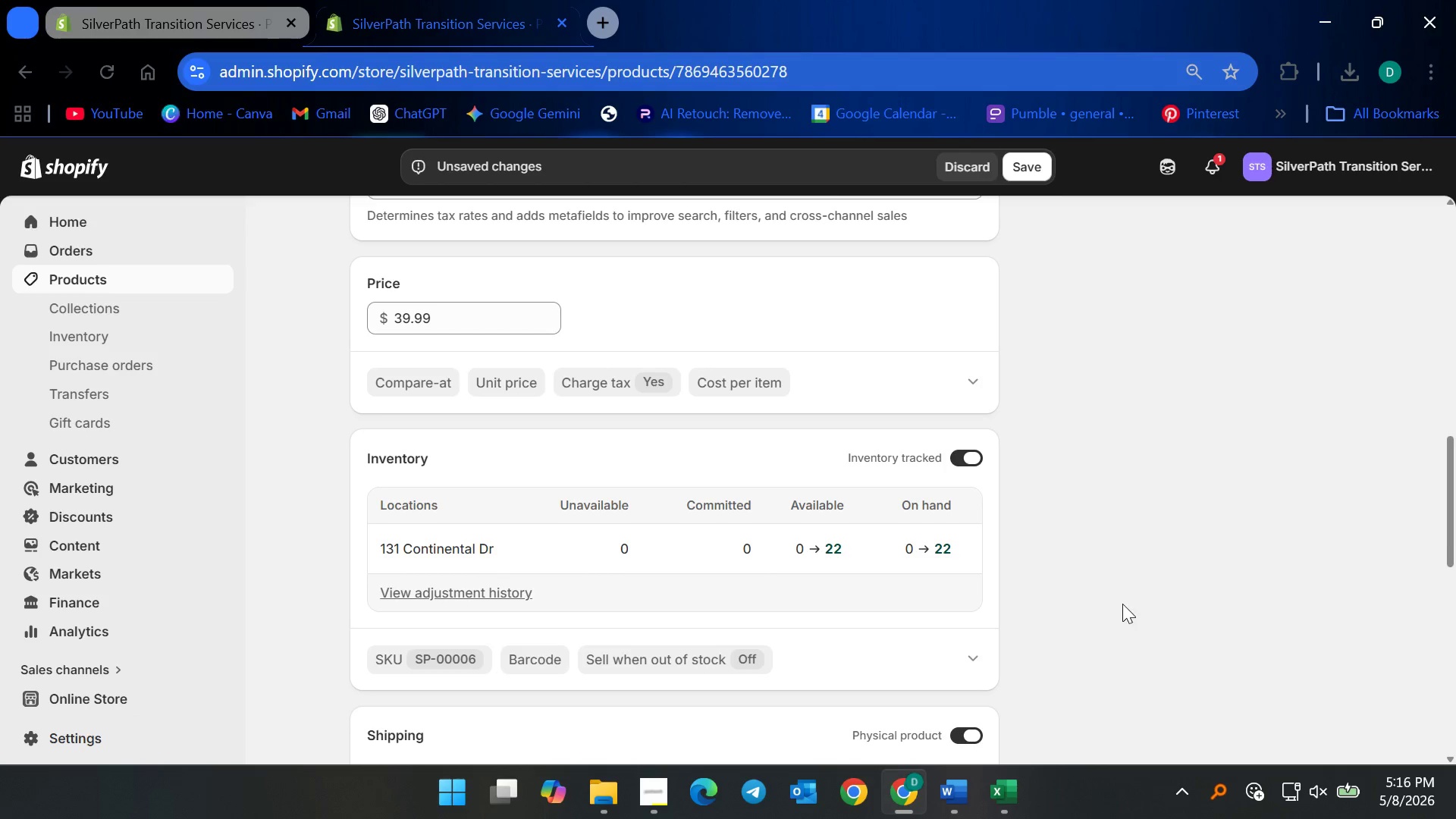 
scroll: coordinate [1058, 610], scroll_direction: down, amount: 8.0
 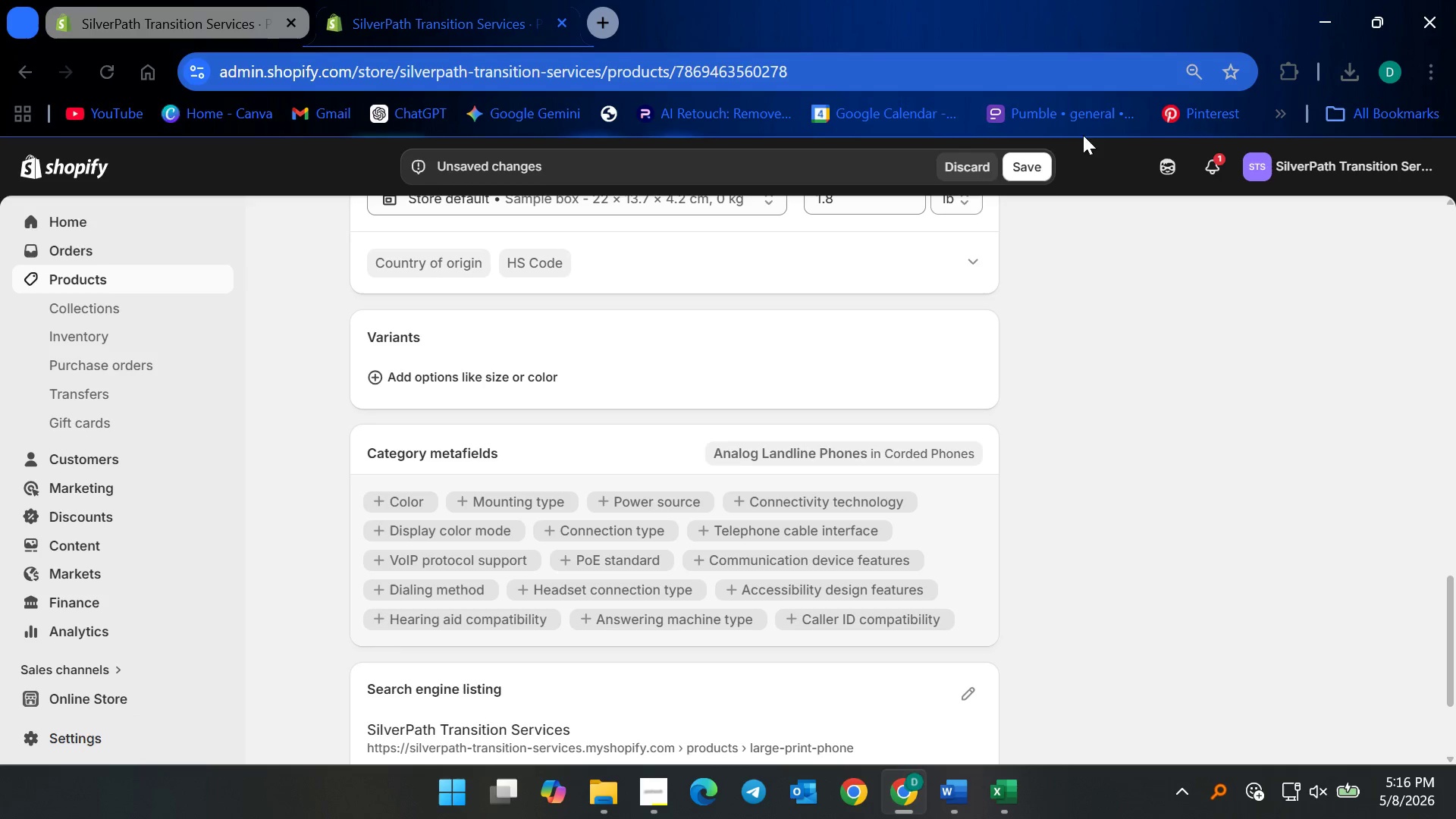 
scroll: coordinate [1074, 246], scroll_direction: up, amount: 1.0
 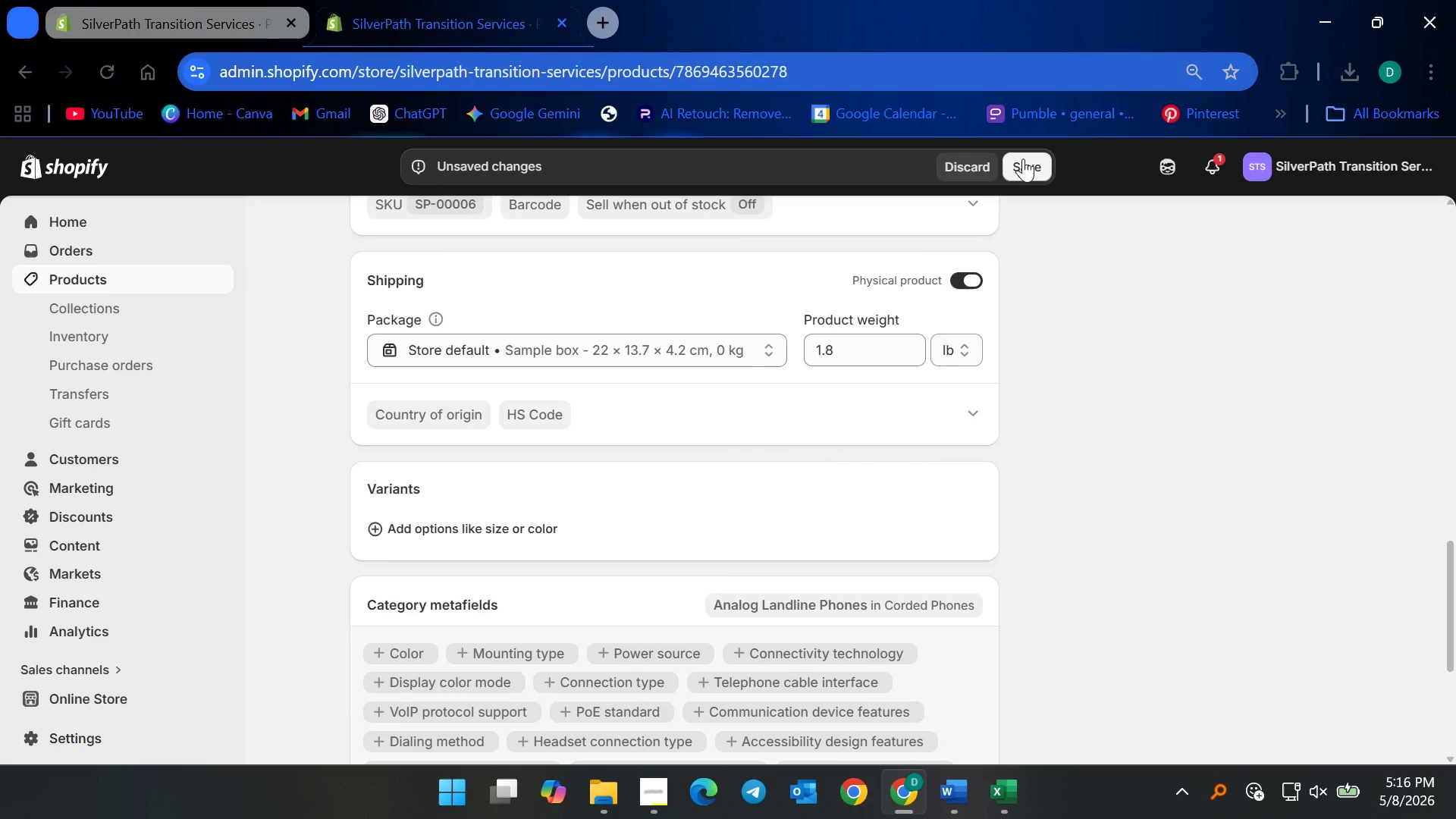 
left_click([1023, 158])
 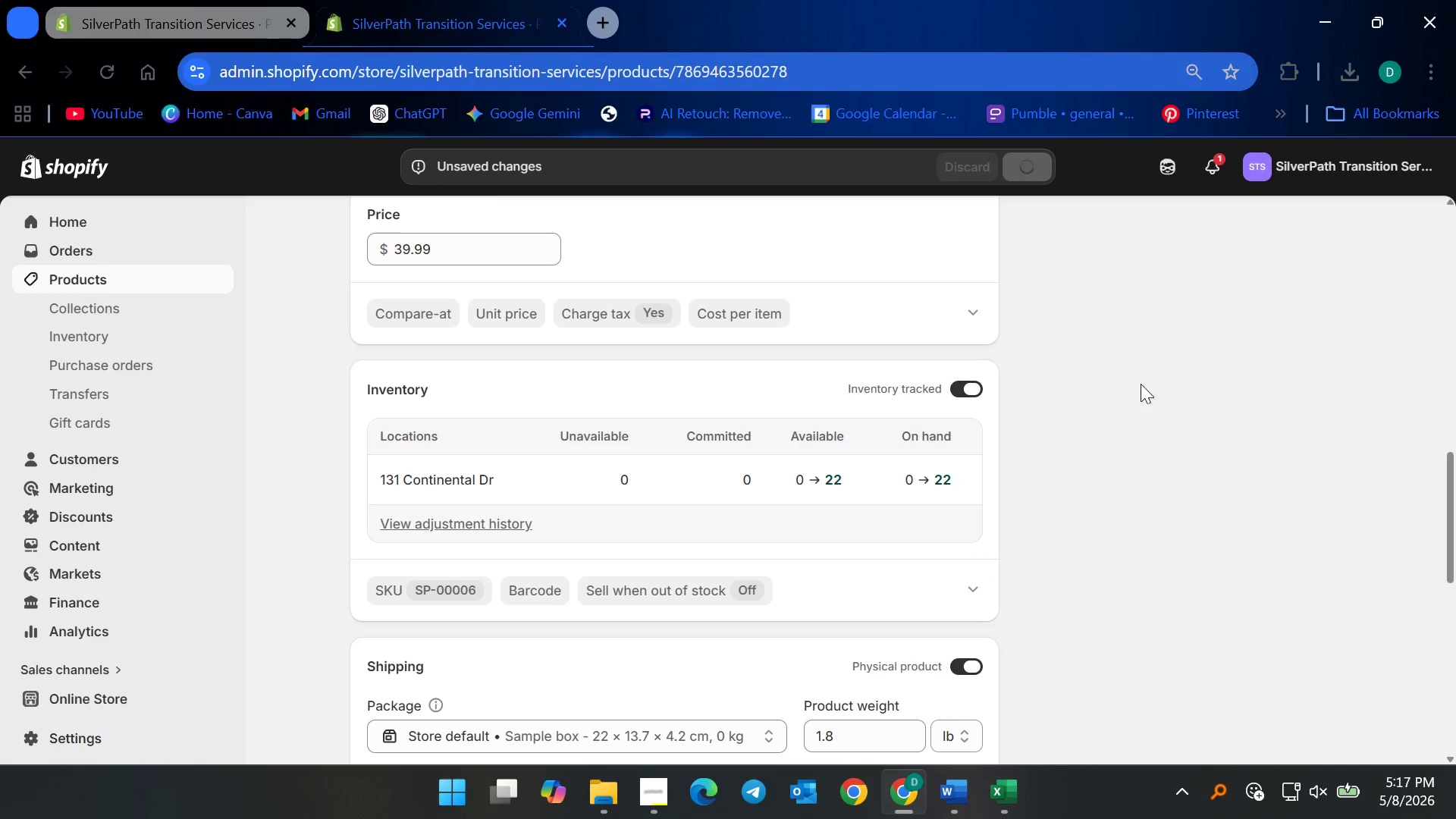 
scroll: coordinate [882, 469], scroll_direction: up, amount: 11.0
 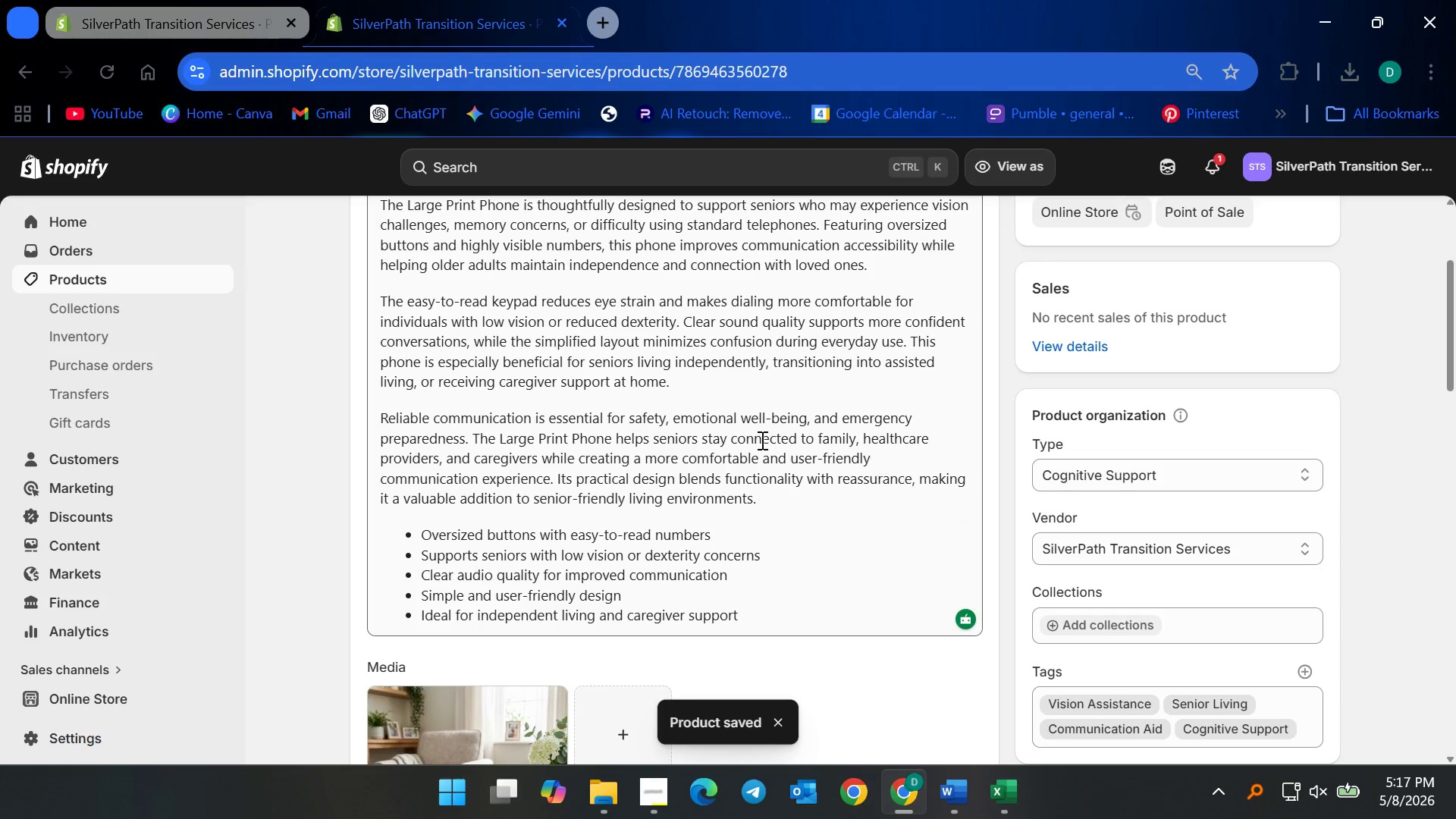 
scroll: coordinate [630, 434], scroll_direction: down, amount: 1.0
 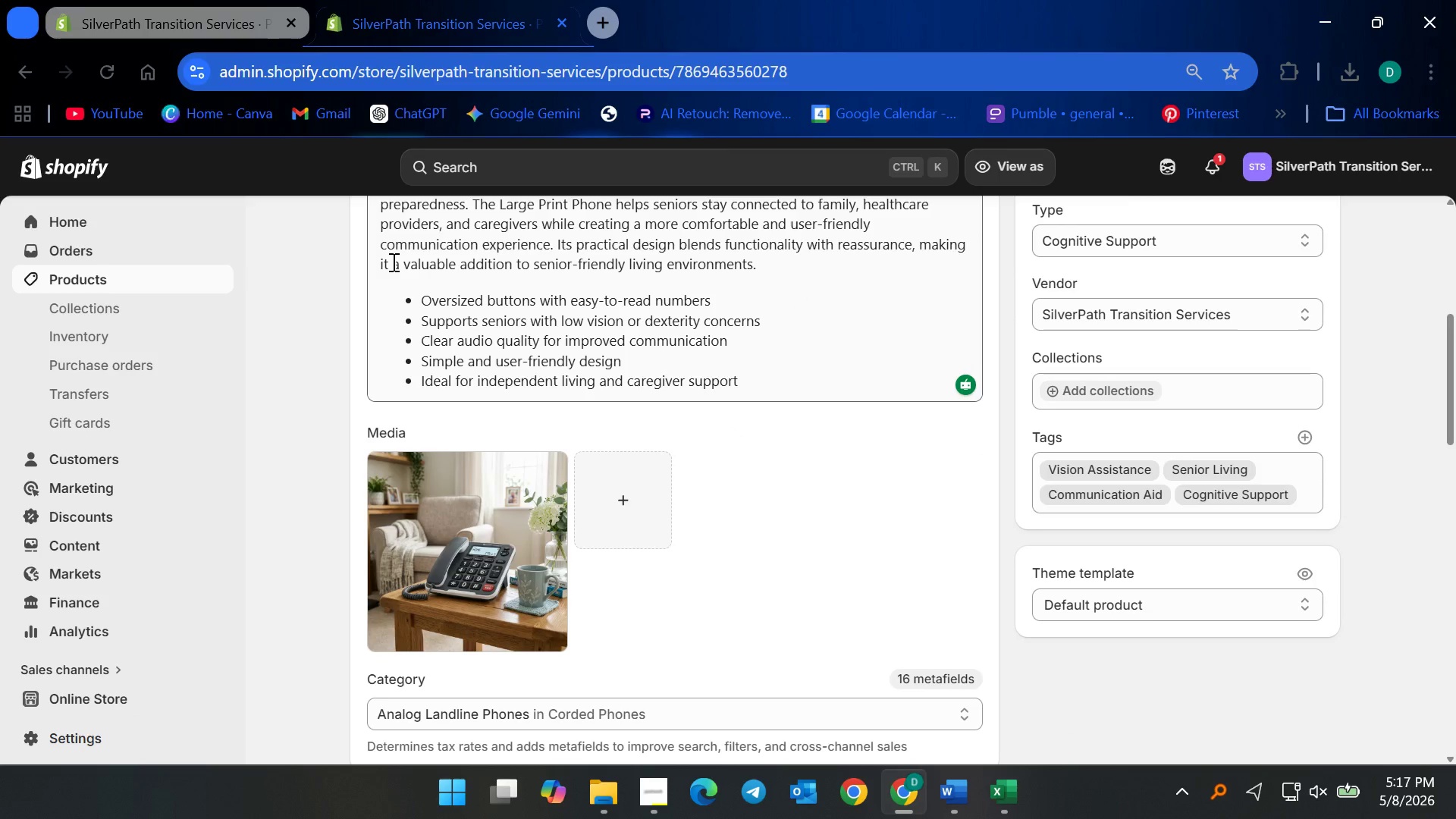 
left_click([177, 271])
 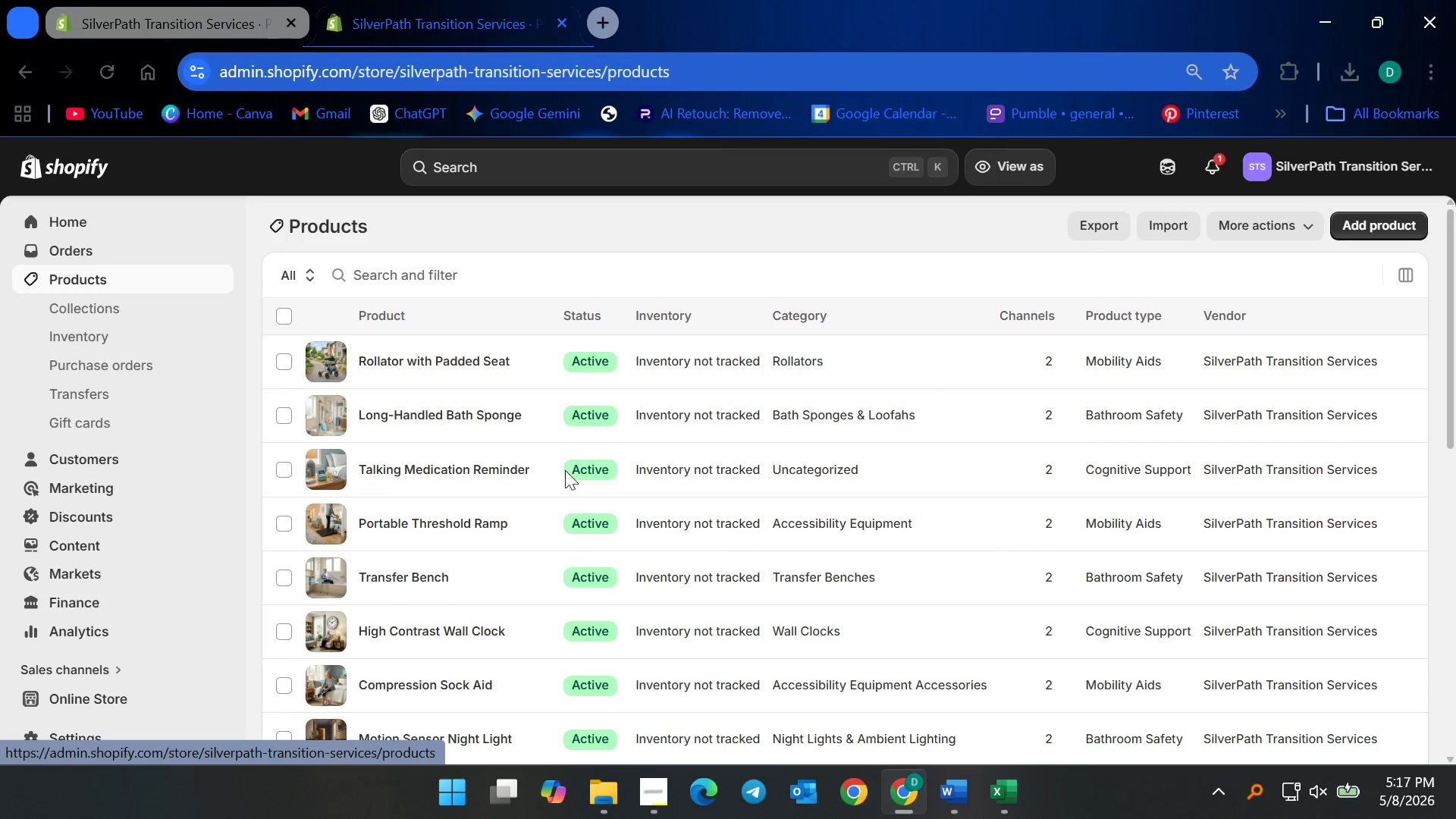 
scroll: coordinate [560, 518], scroll_direction: down, amount: 9.0
 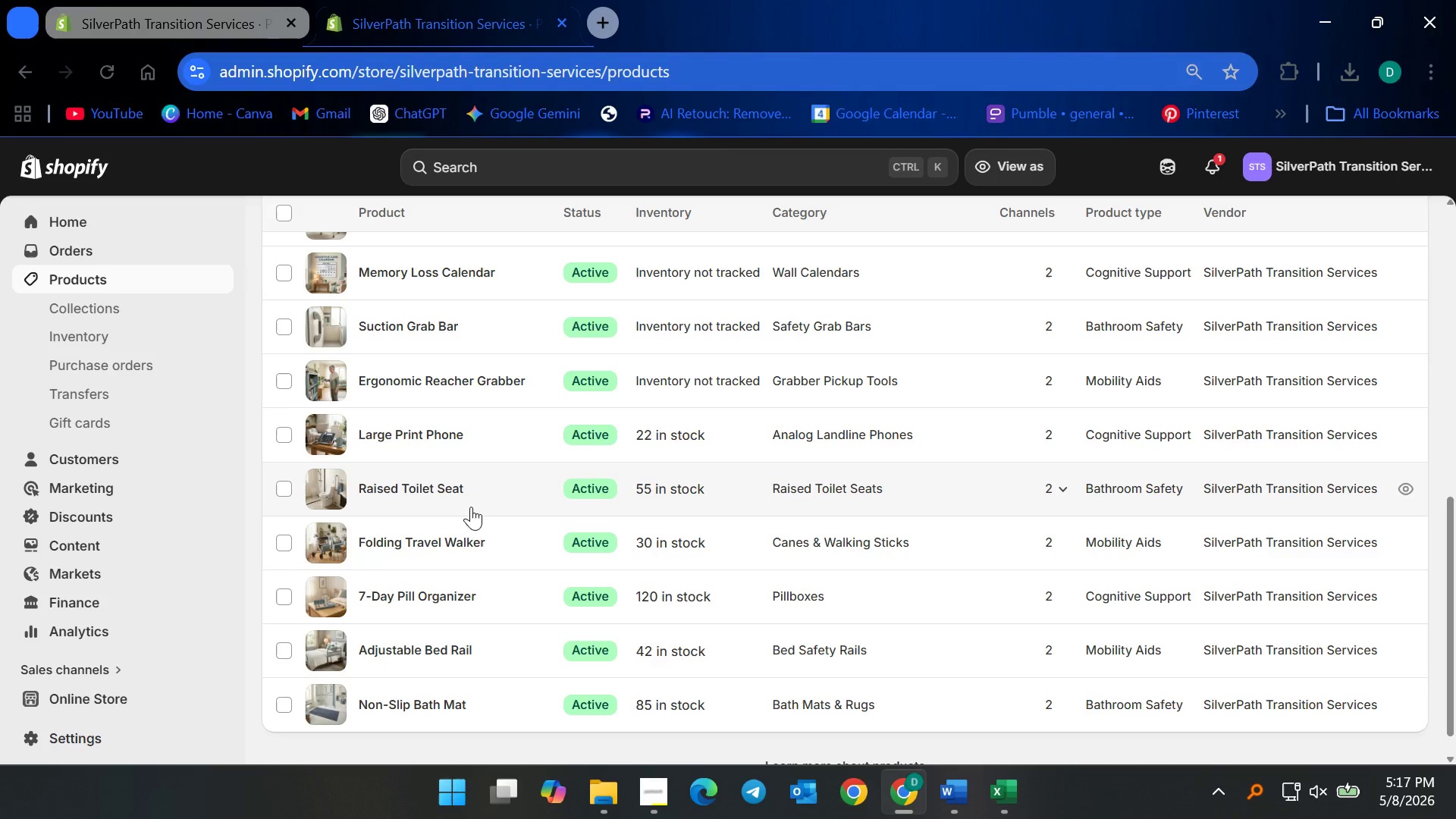 
wait(7.94)
 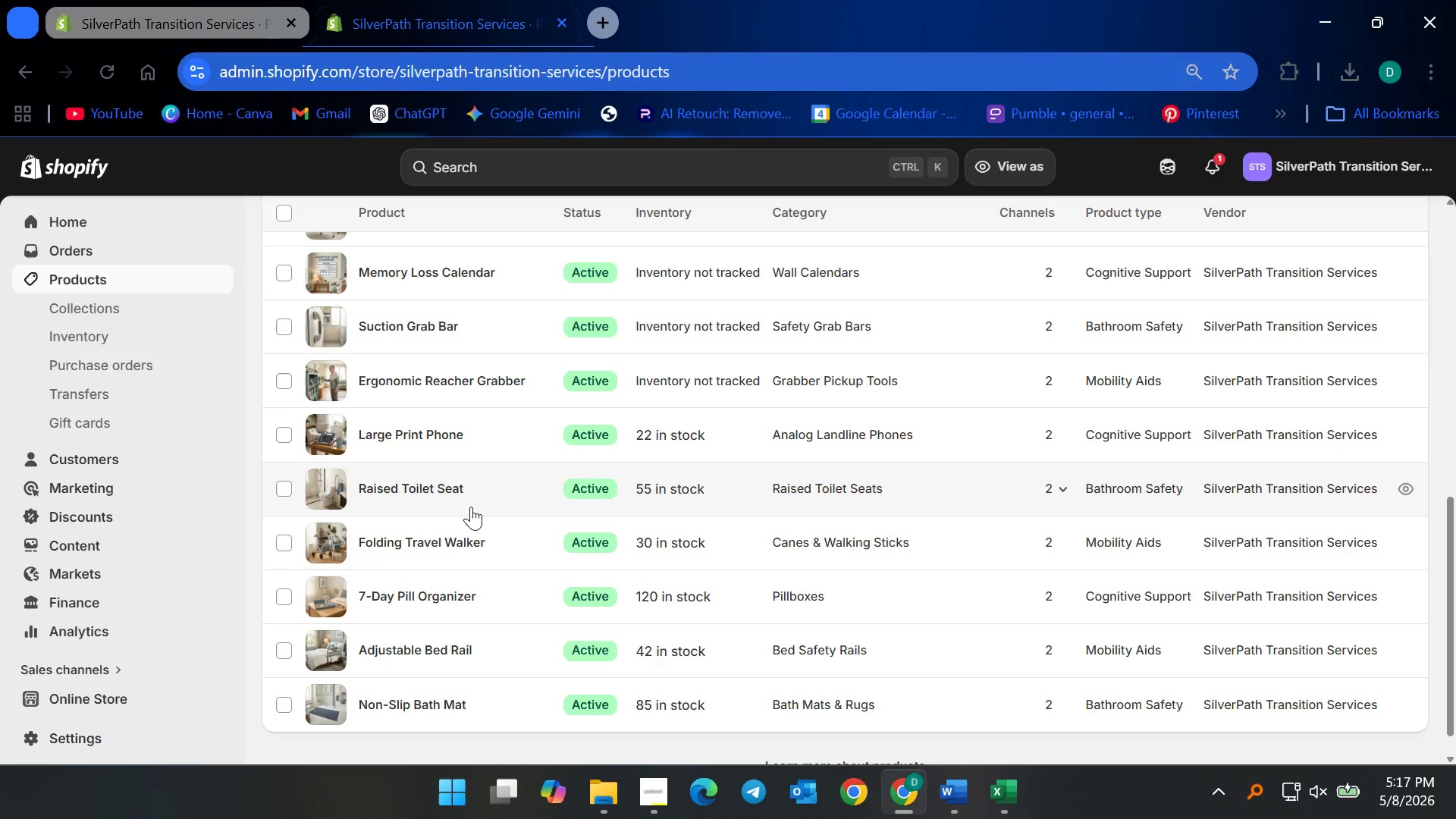 
scroll: coordinate [518, 596], scroll_direction: down, amount: 6.0
 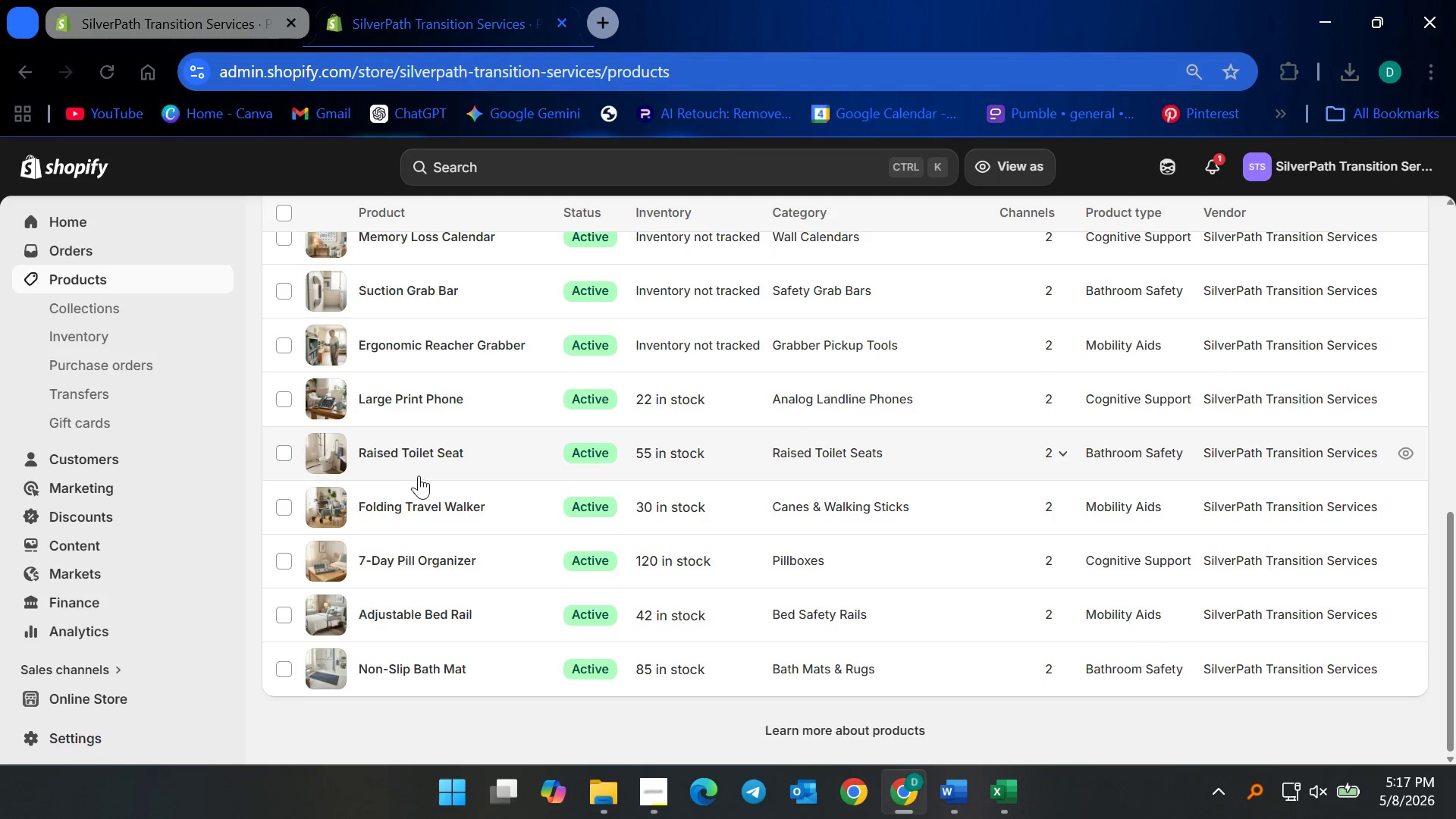 
scroll: coordinate [424, 479], scroll_direction: up, amount: 1.0
 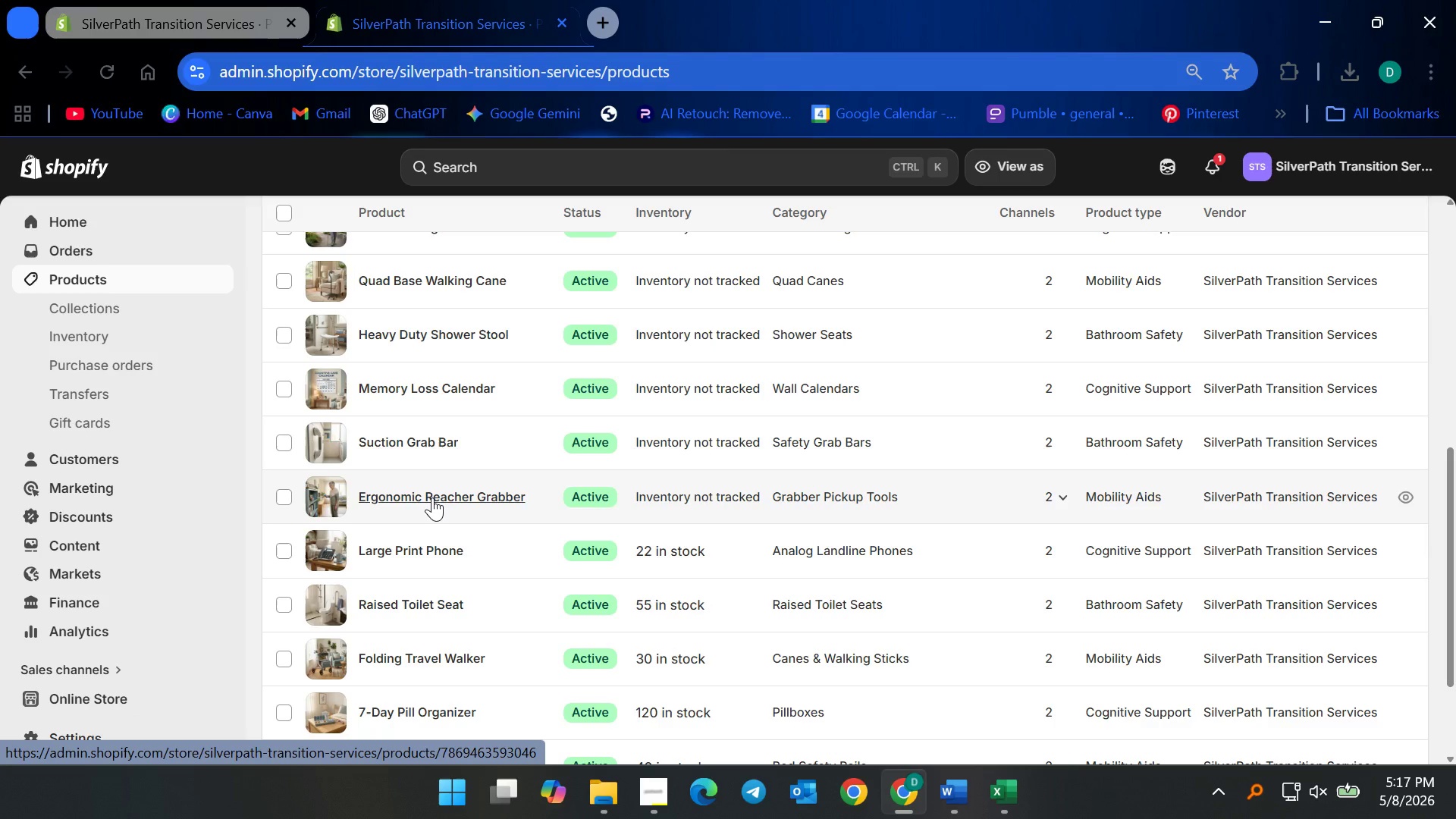 
wait(5.8)
 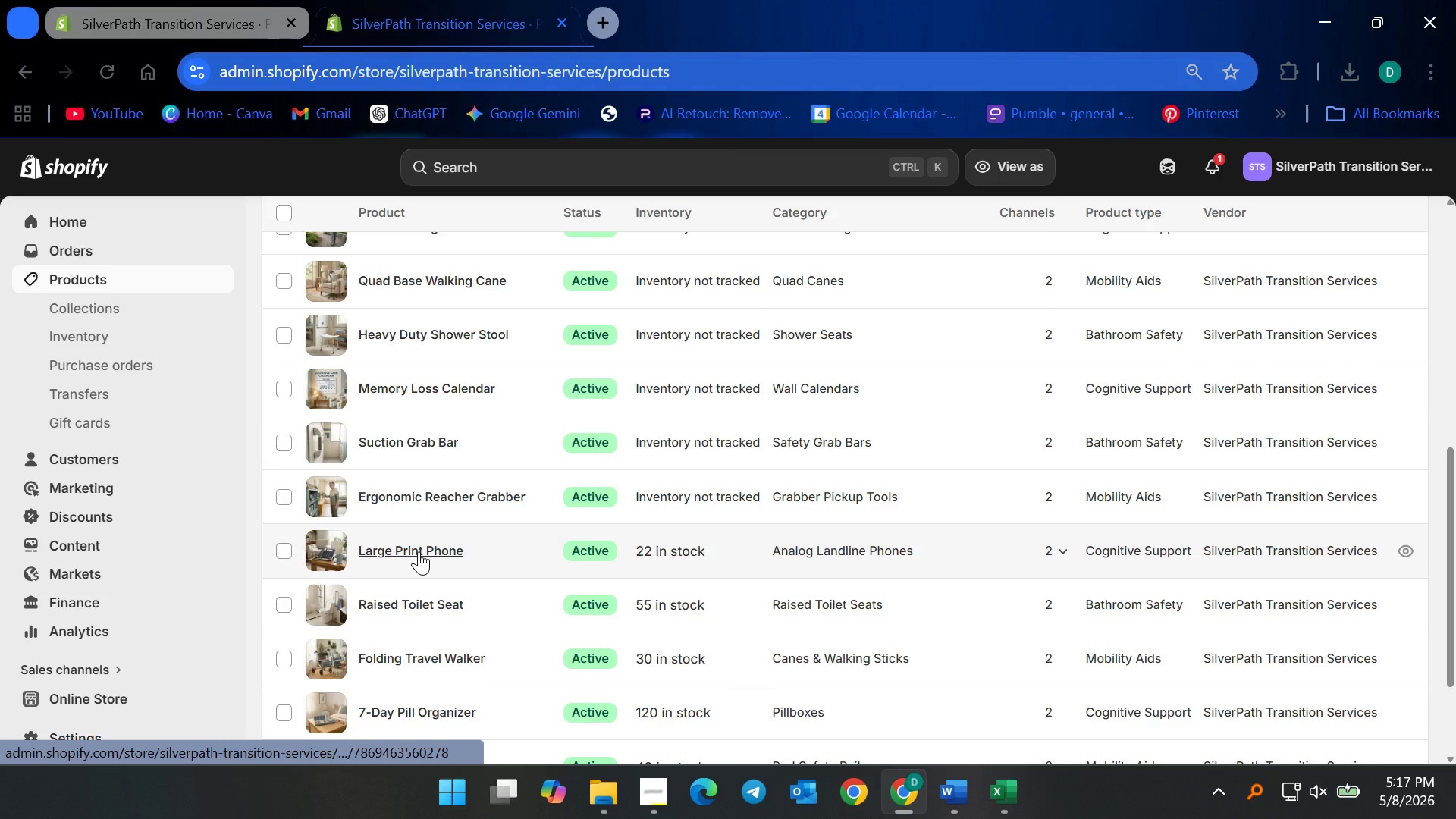 
left_click([432, 497])
 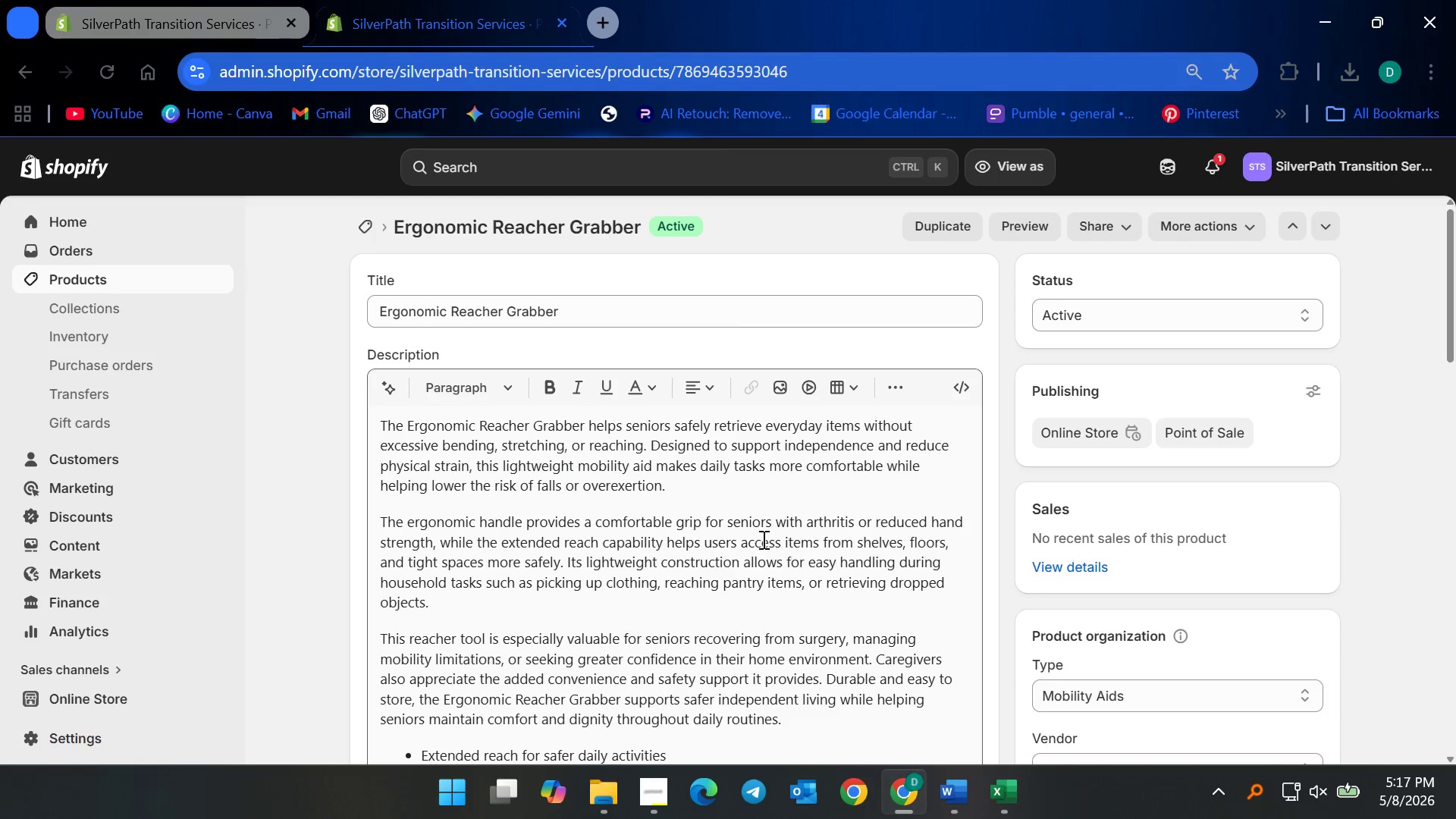 
scroll: coordinate [877, 567], scroll_direction: down, amount: 8.0
 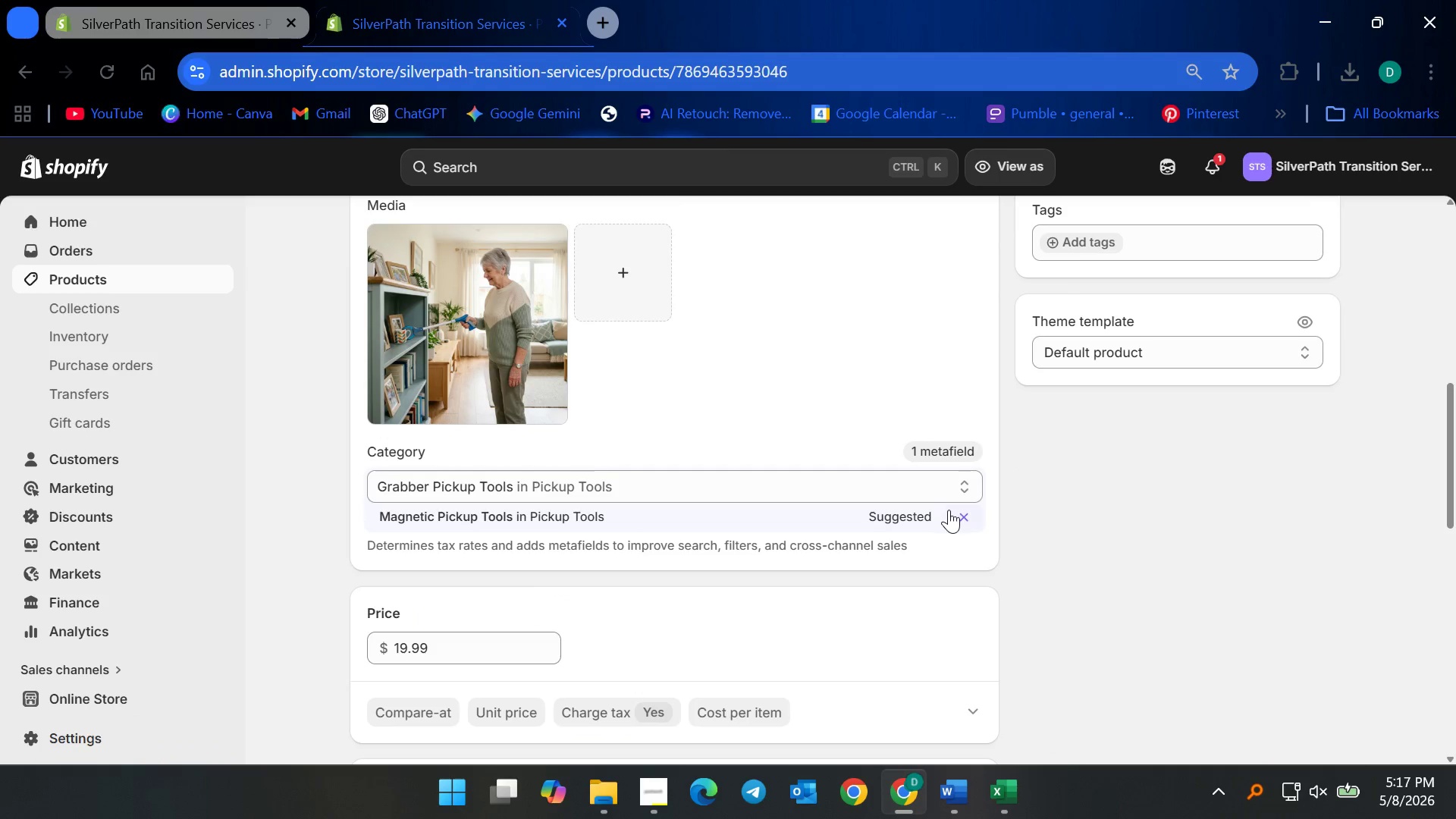 
left_click([963, 518])
 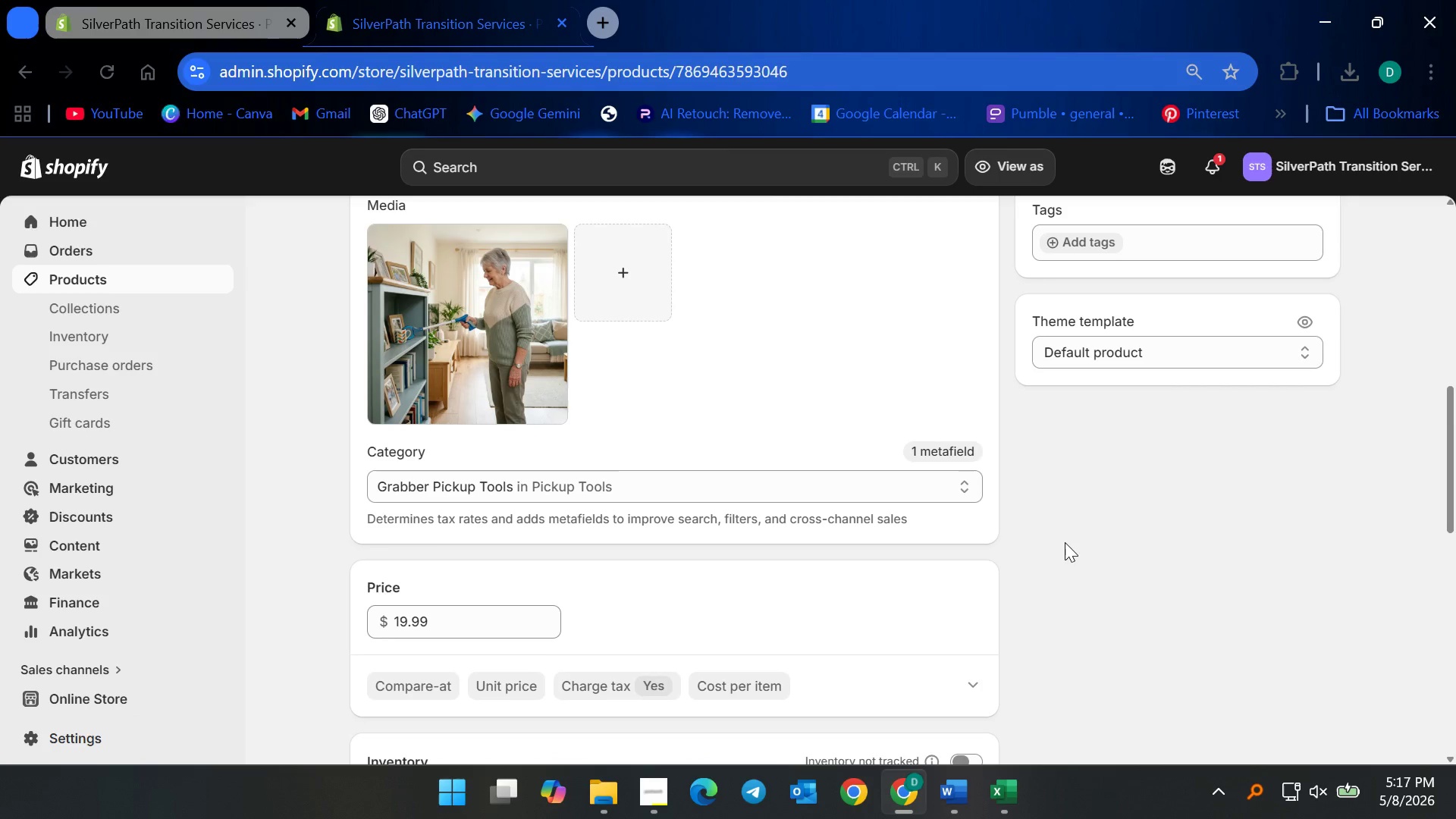 
left_click([1065, 542])
 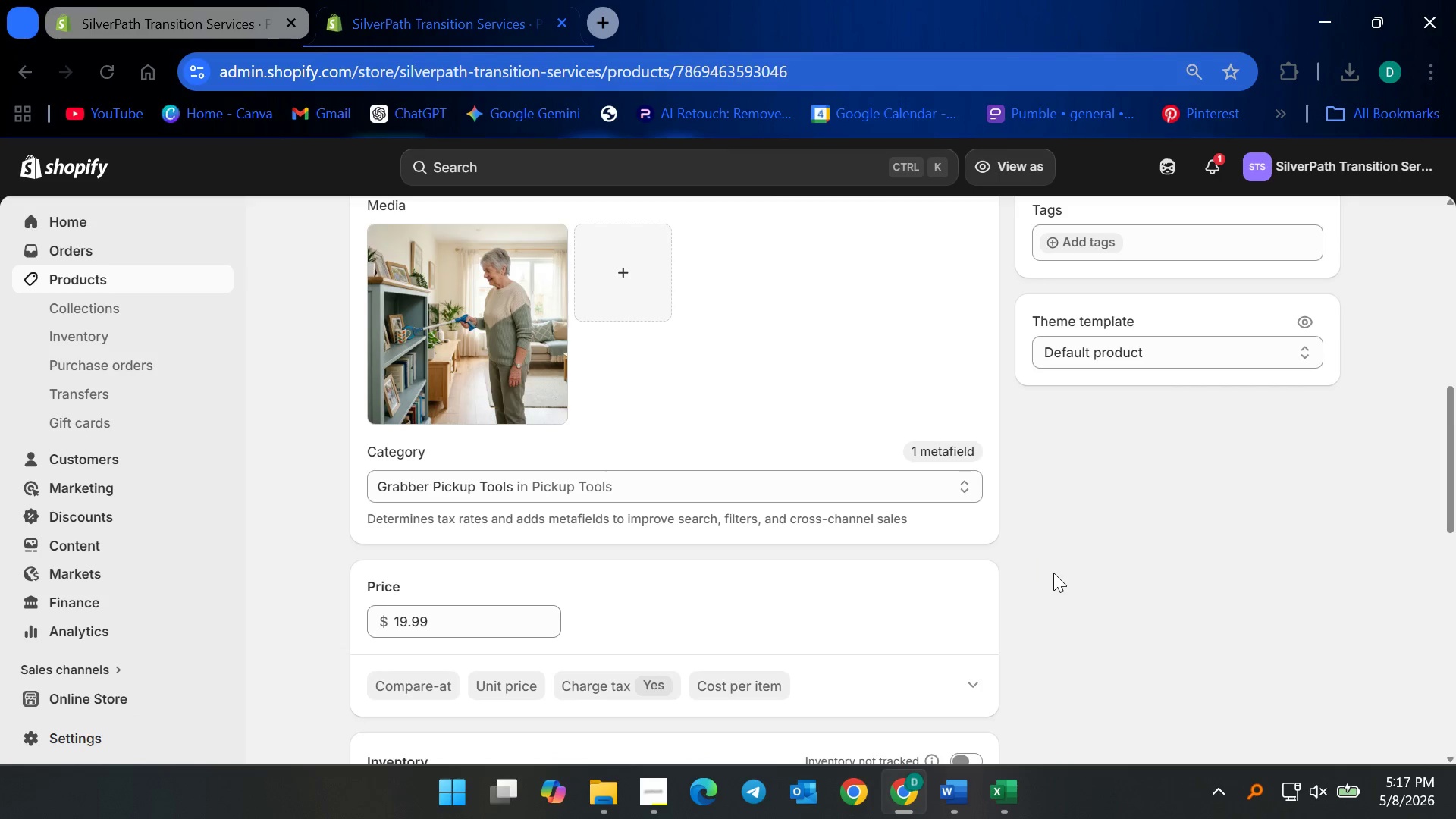 
scroll: coordinate [701, 365], scroll_direction: up, amount: 7.0
 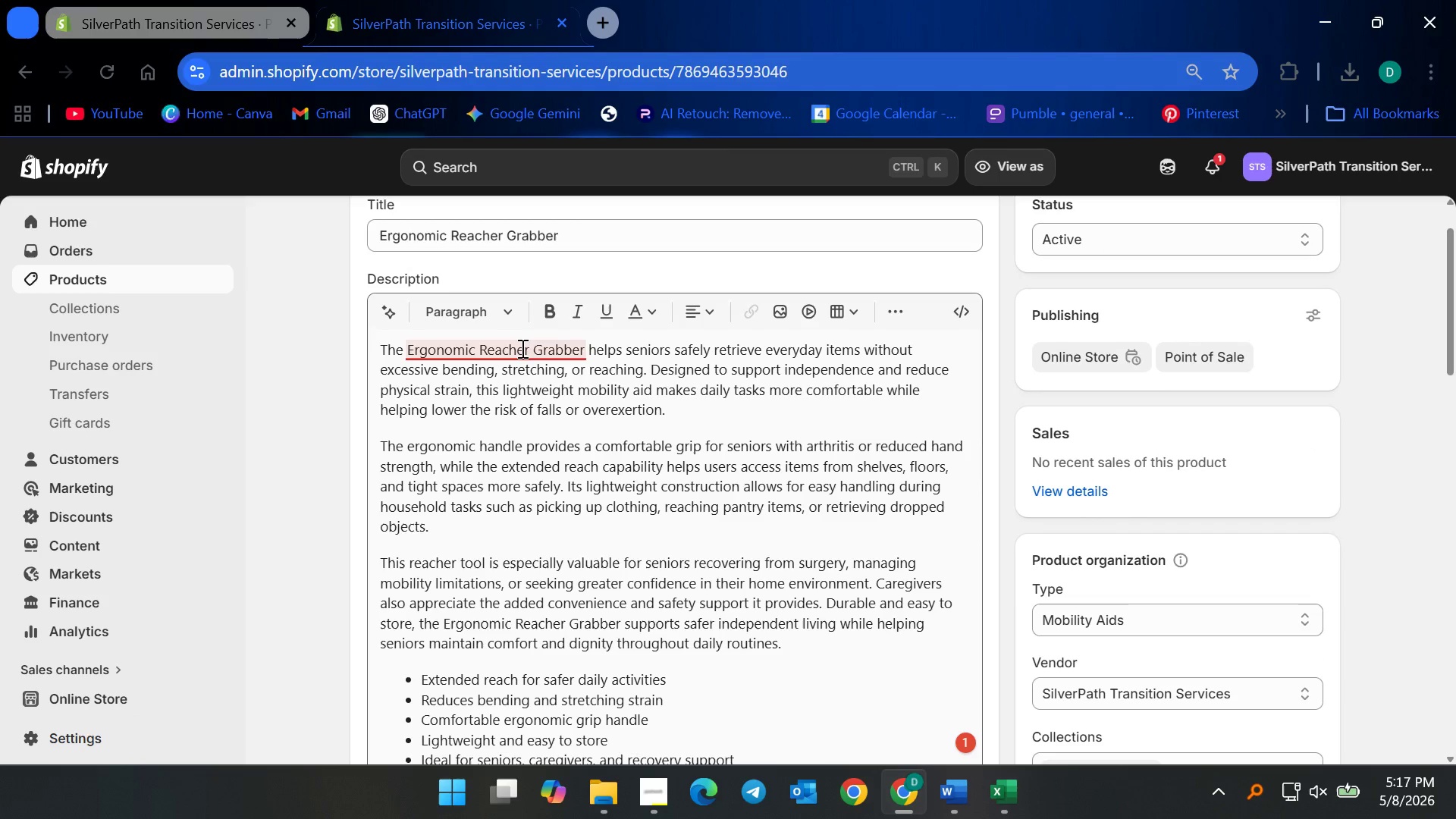 
left_click([522, 347])
 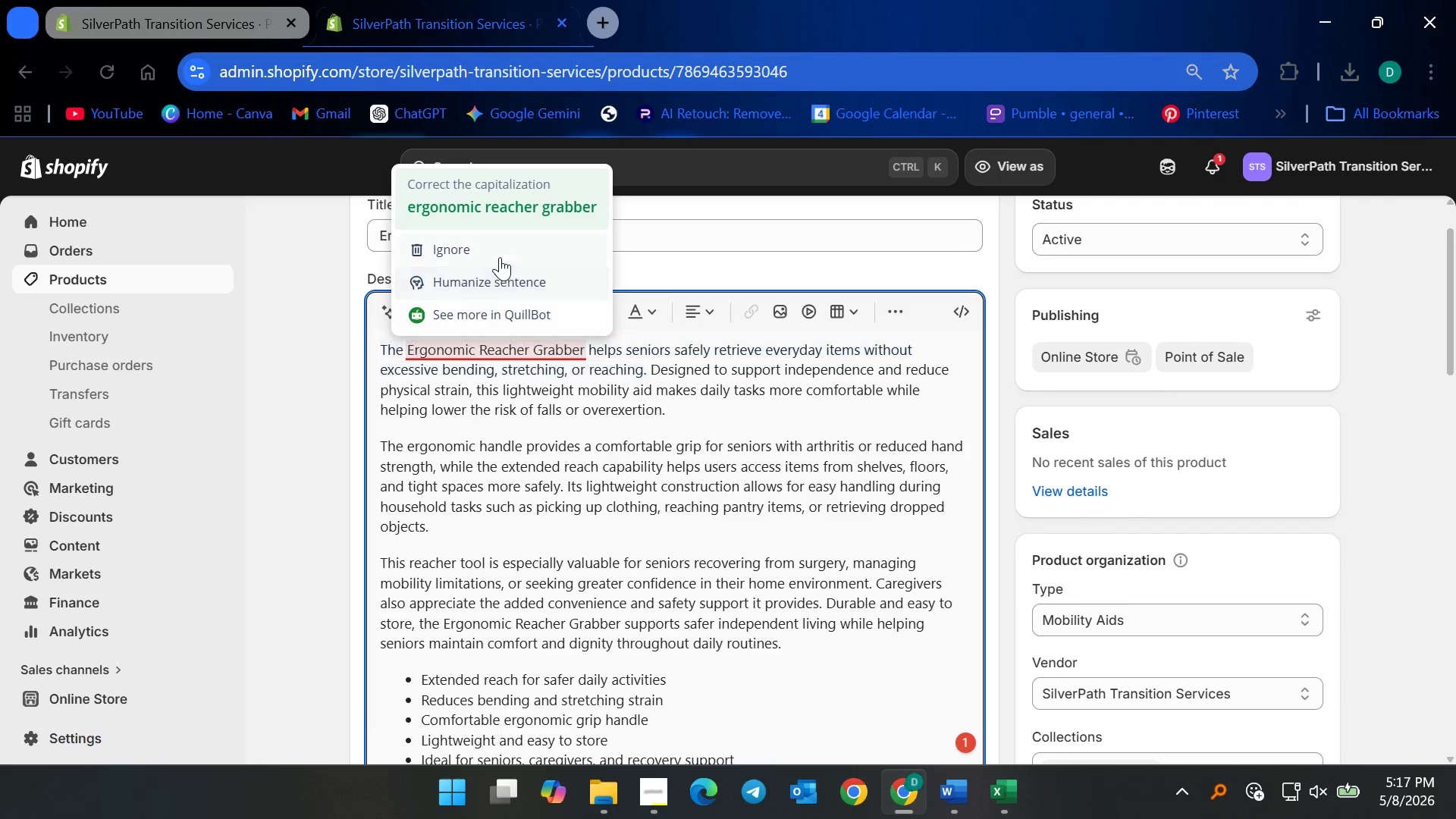 
left_click([500, 255])
 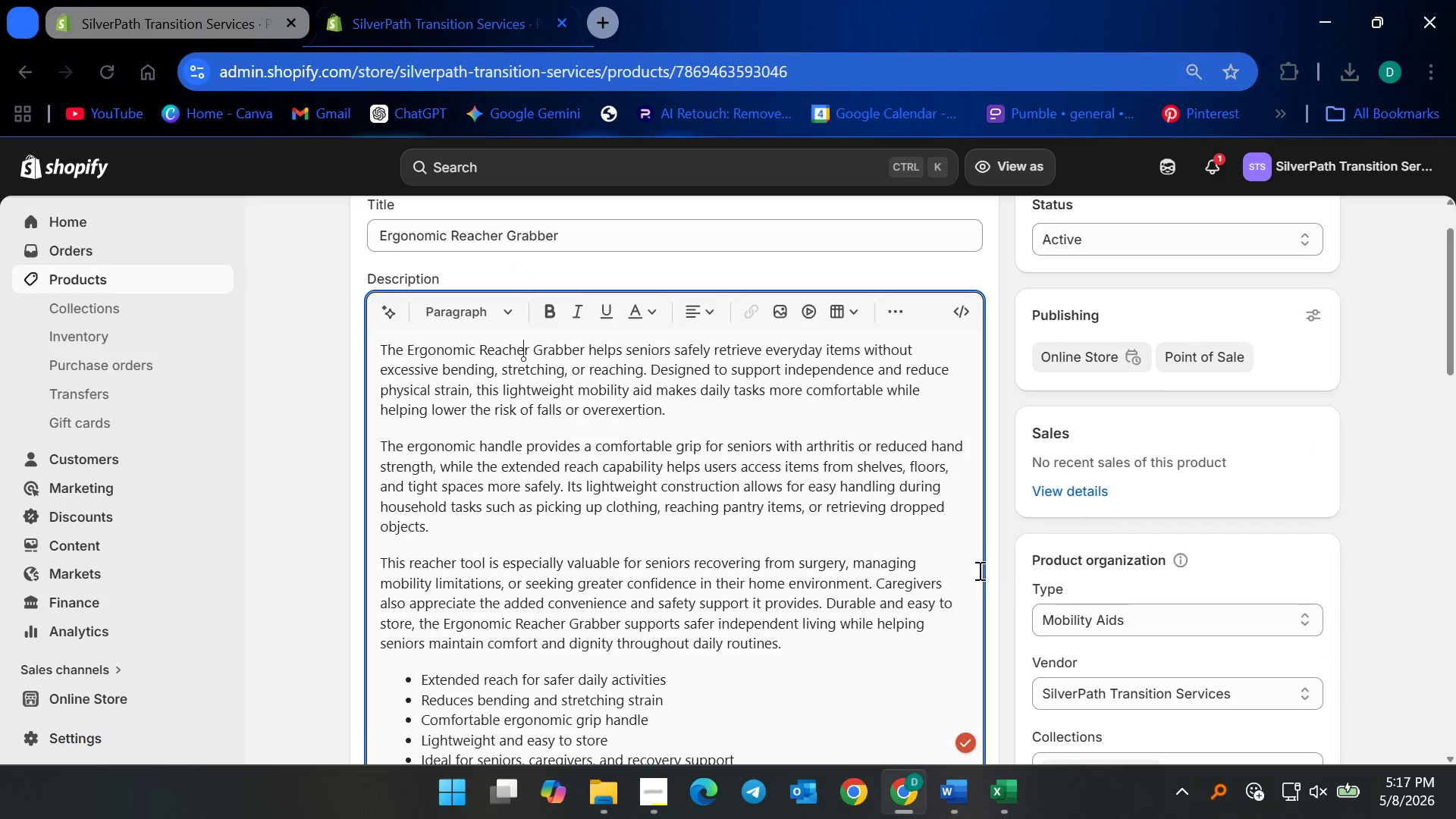 
left_click_drag(start_coordinate=[902, 597], to_coordinate=[901, 603])
 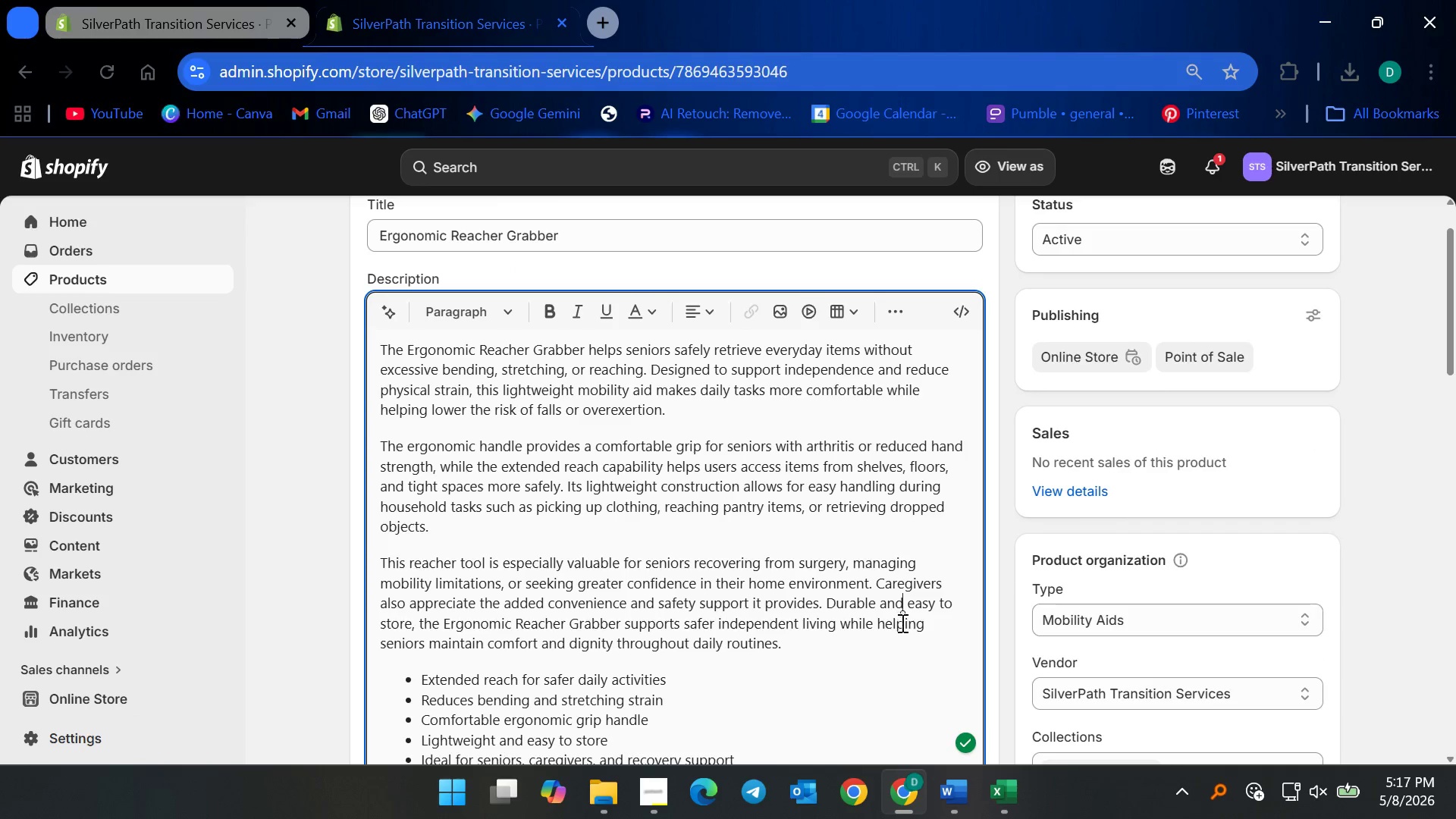 
scroll: coordinate [912, 635], scroll_direction: down, amount: 3.0
 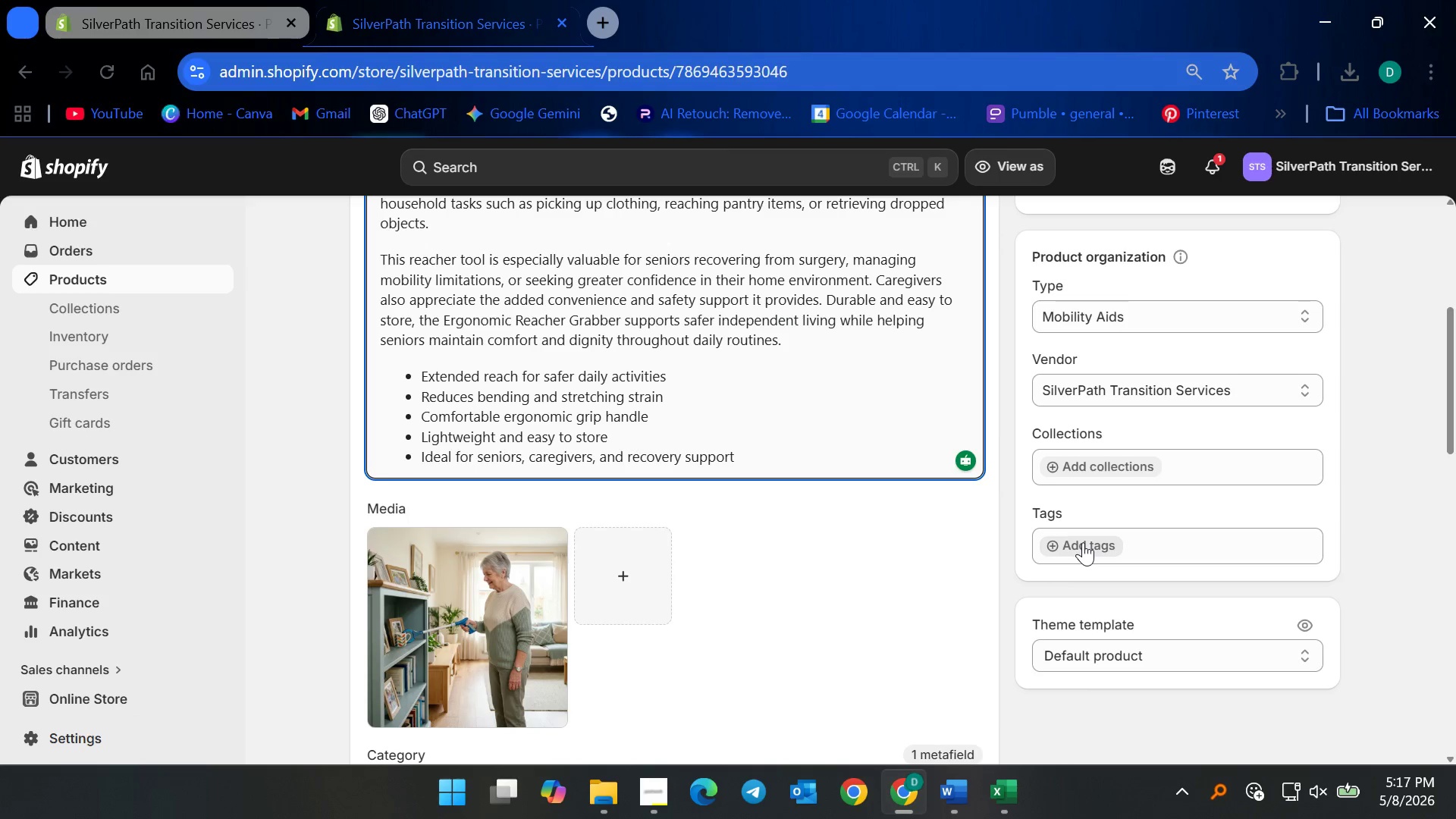 
wait(7.18)
 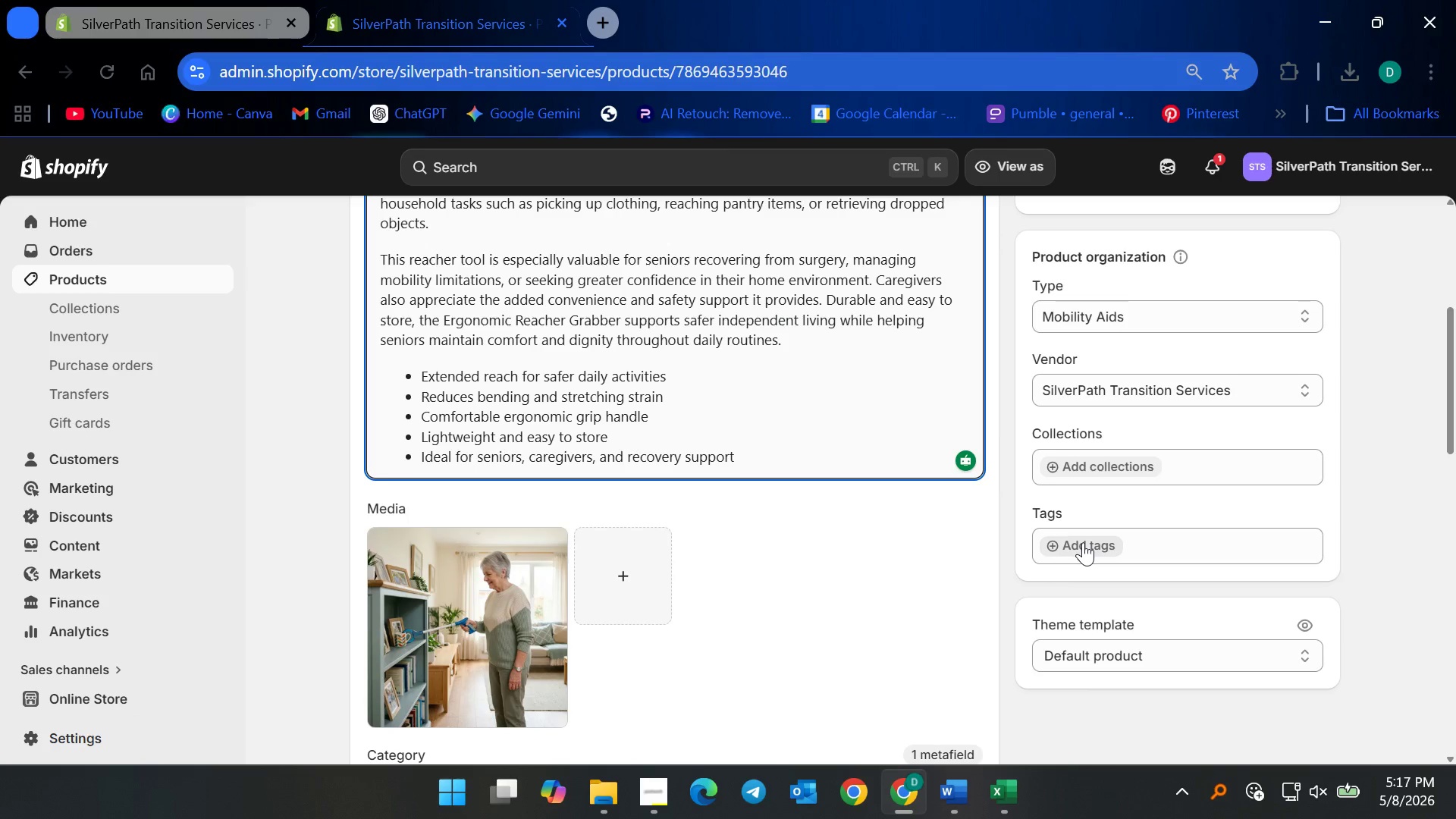 
left_click([1083, 542])
 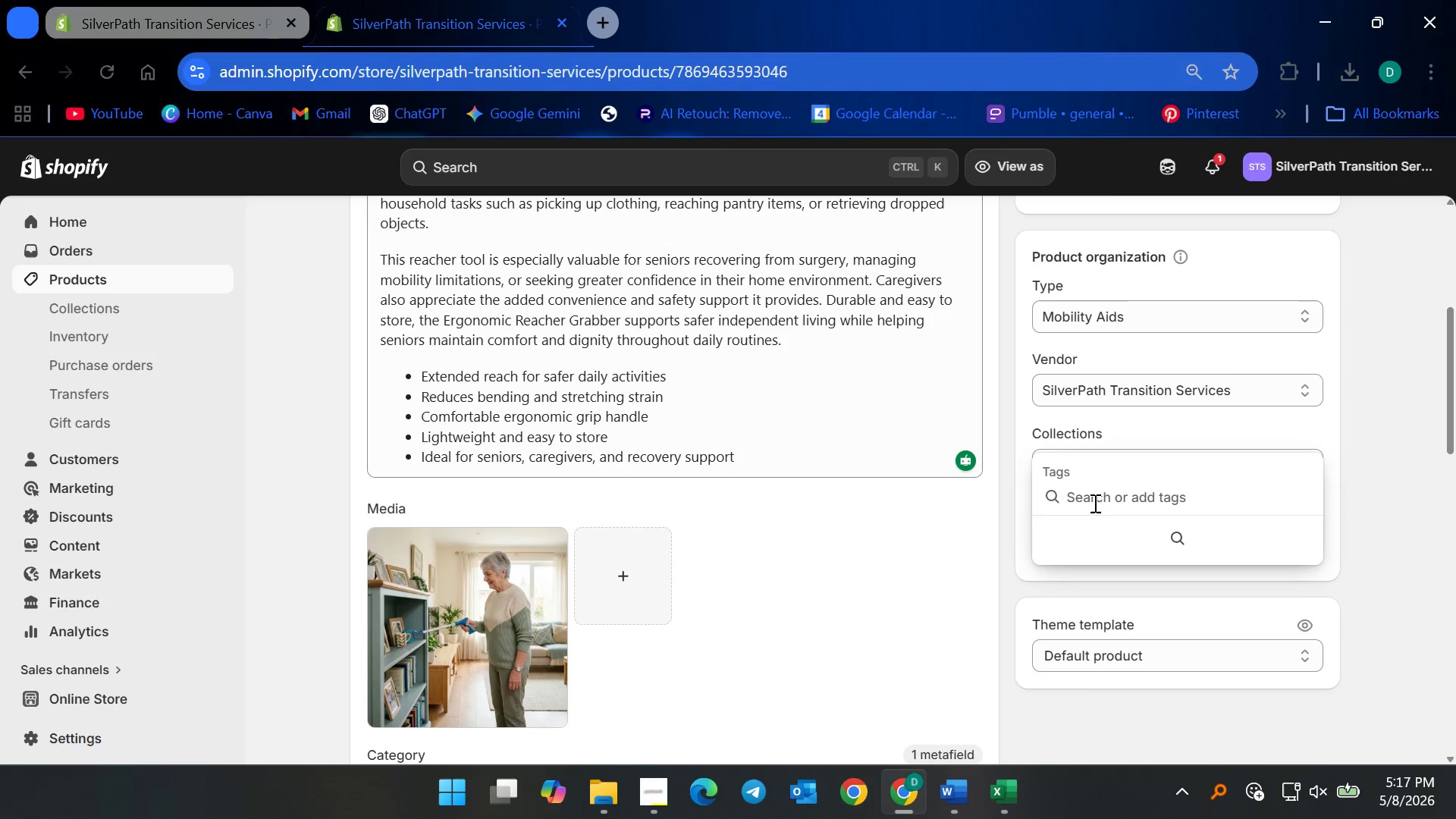 
left_click([1097, 496])
 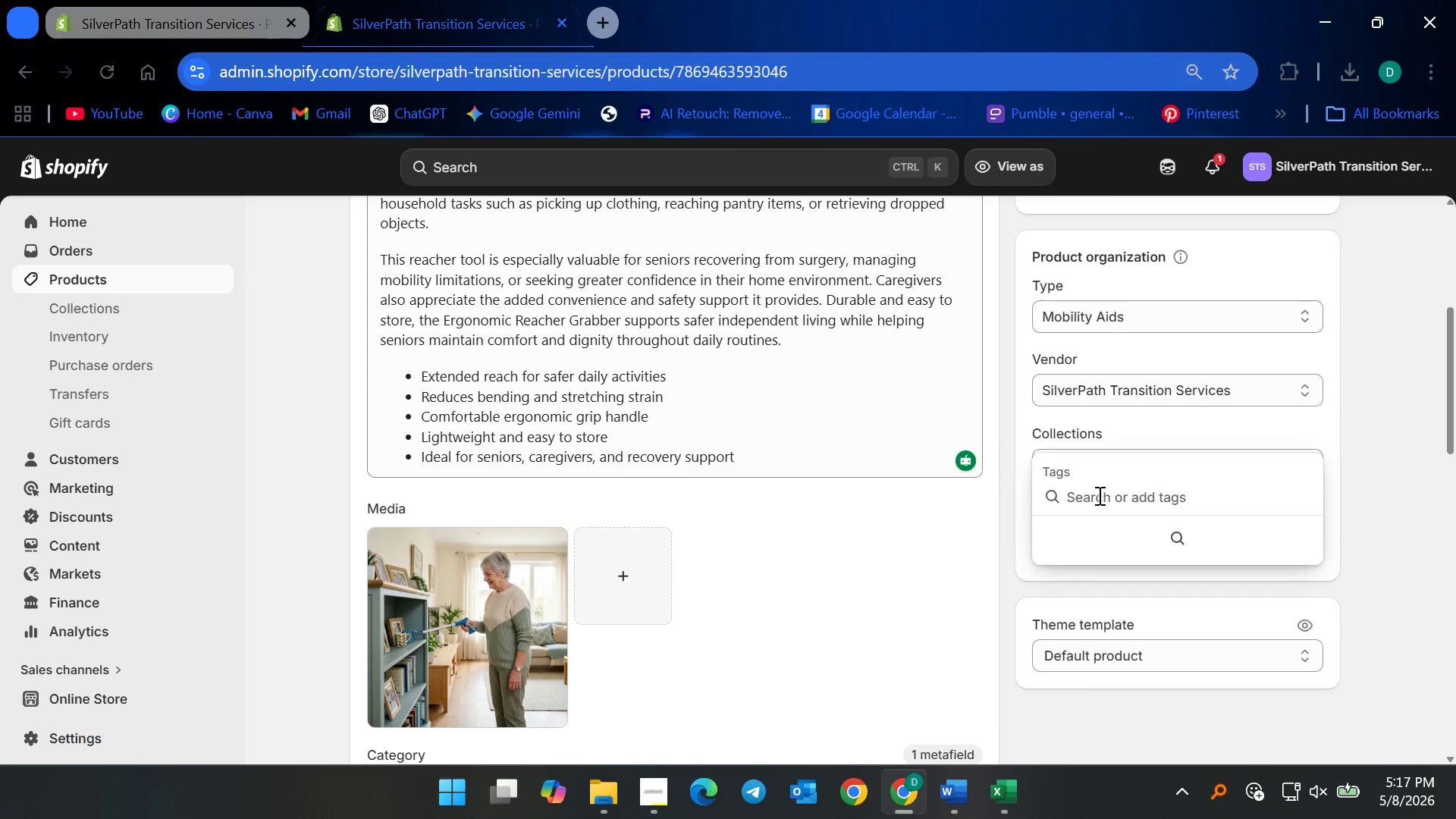 
wait(12.08)
 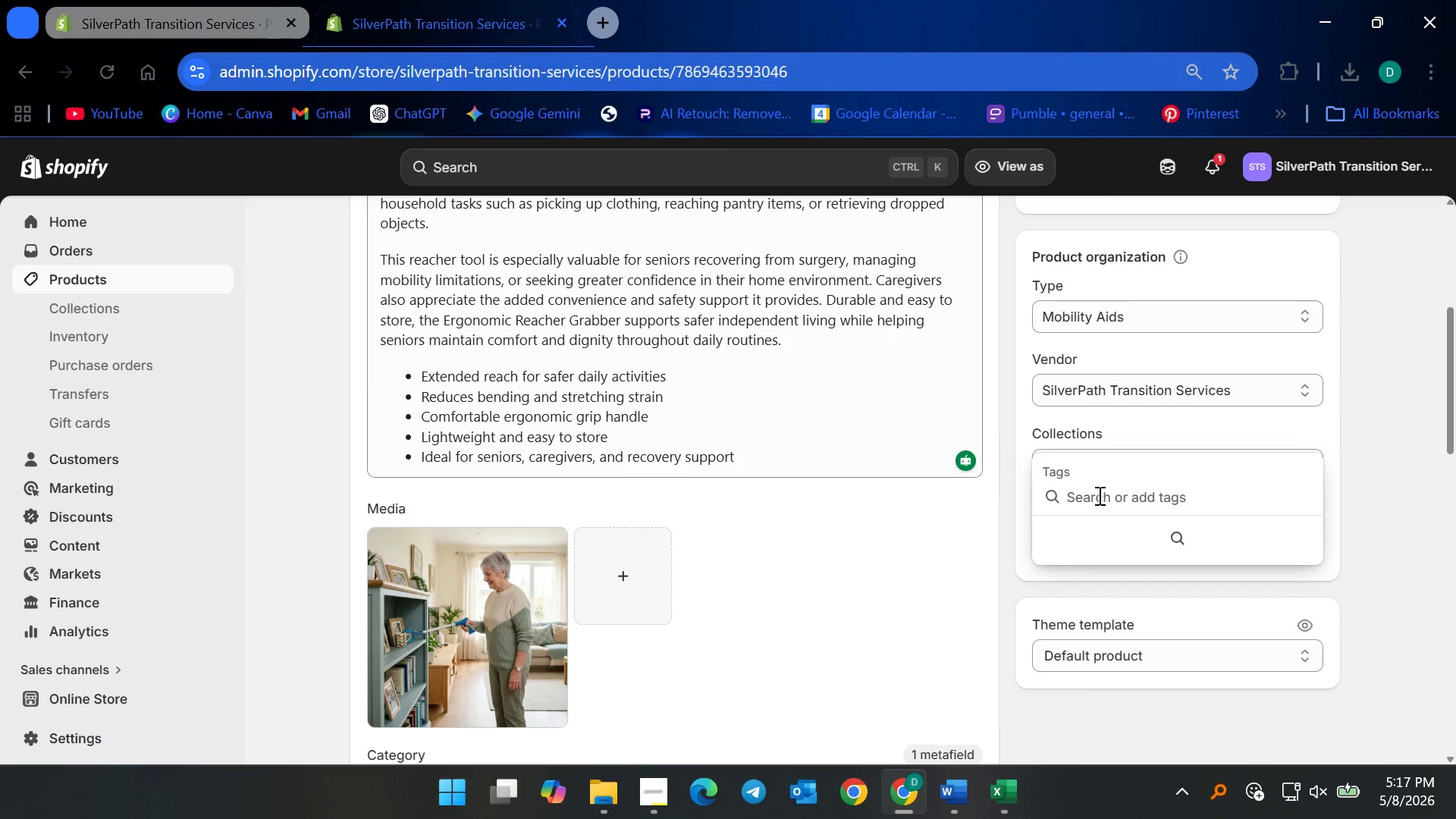 
type(Mobility Aids)
 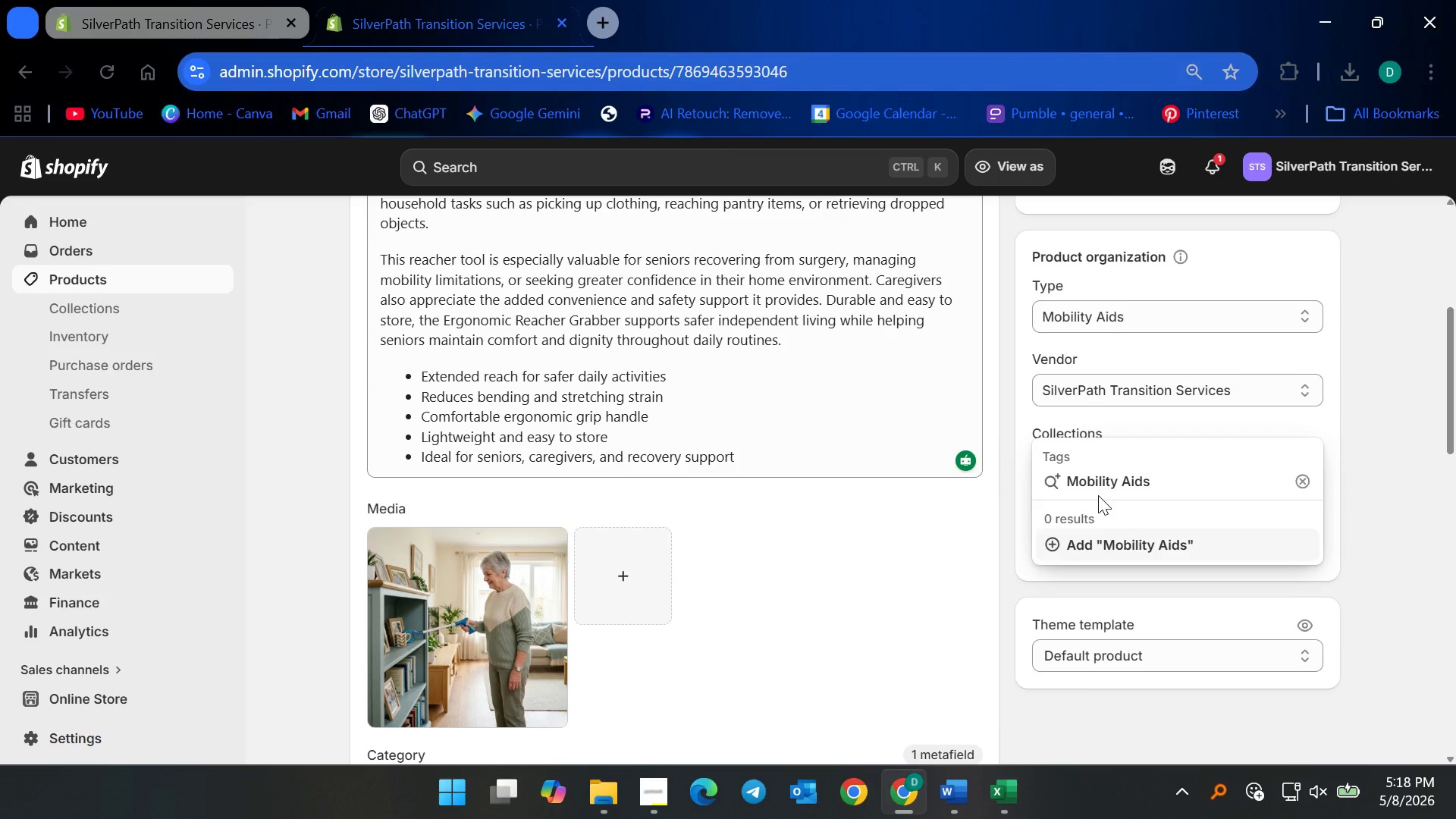 
key(Enter)
 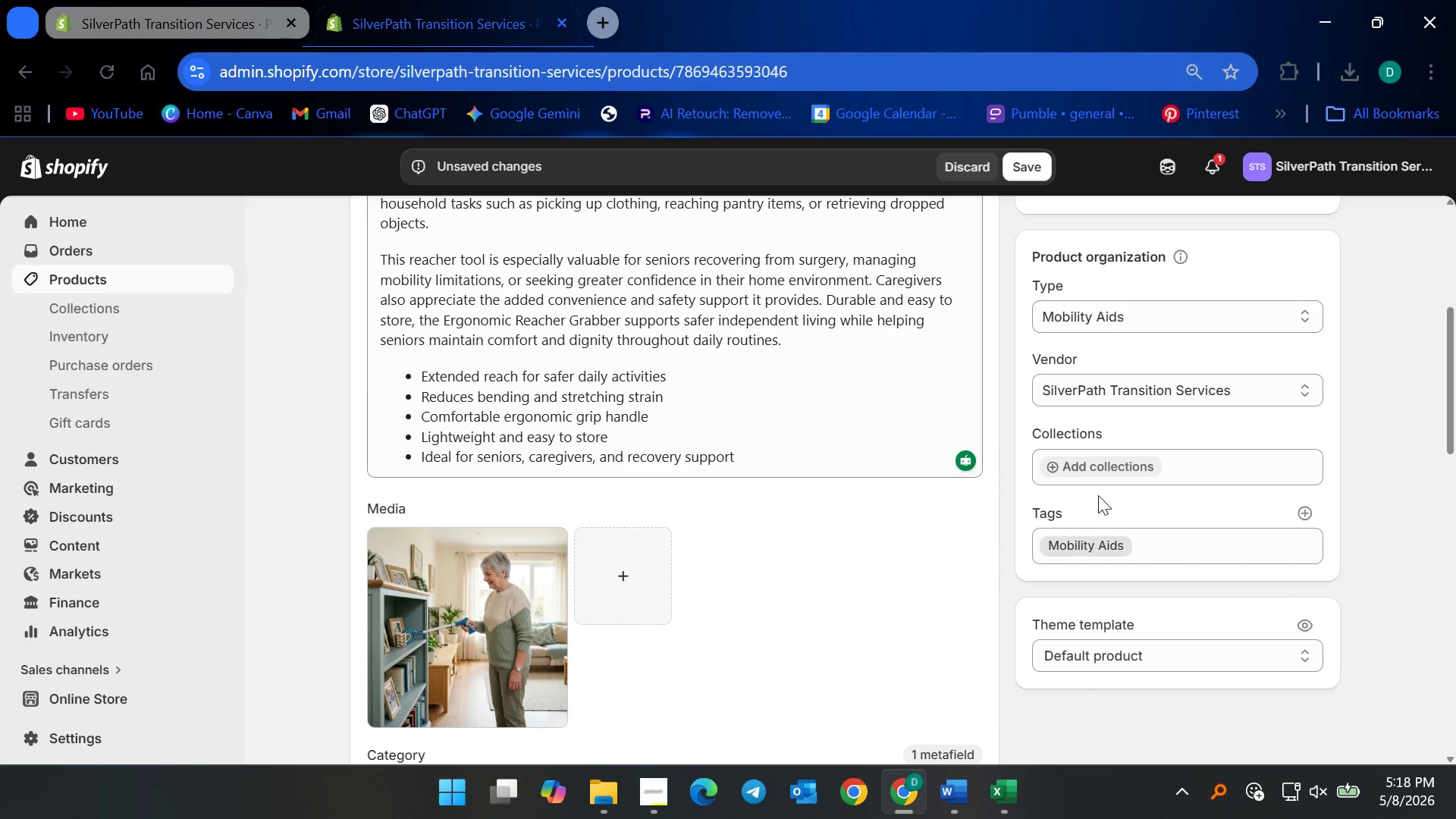 
wait(7.11)
 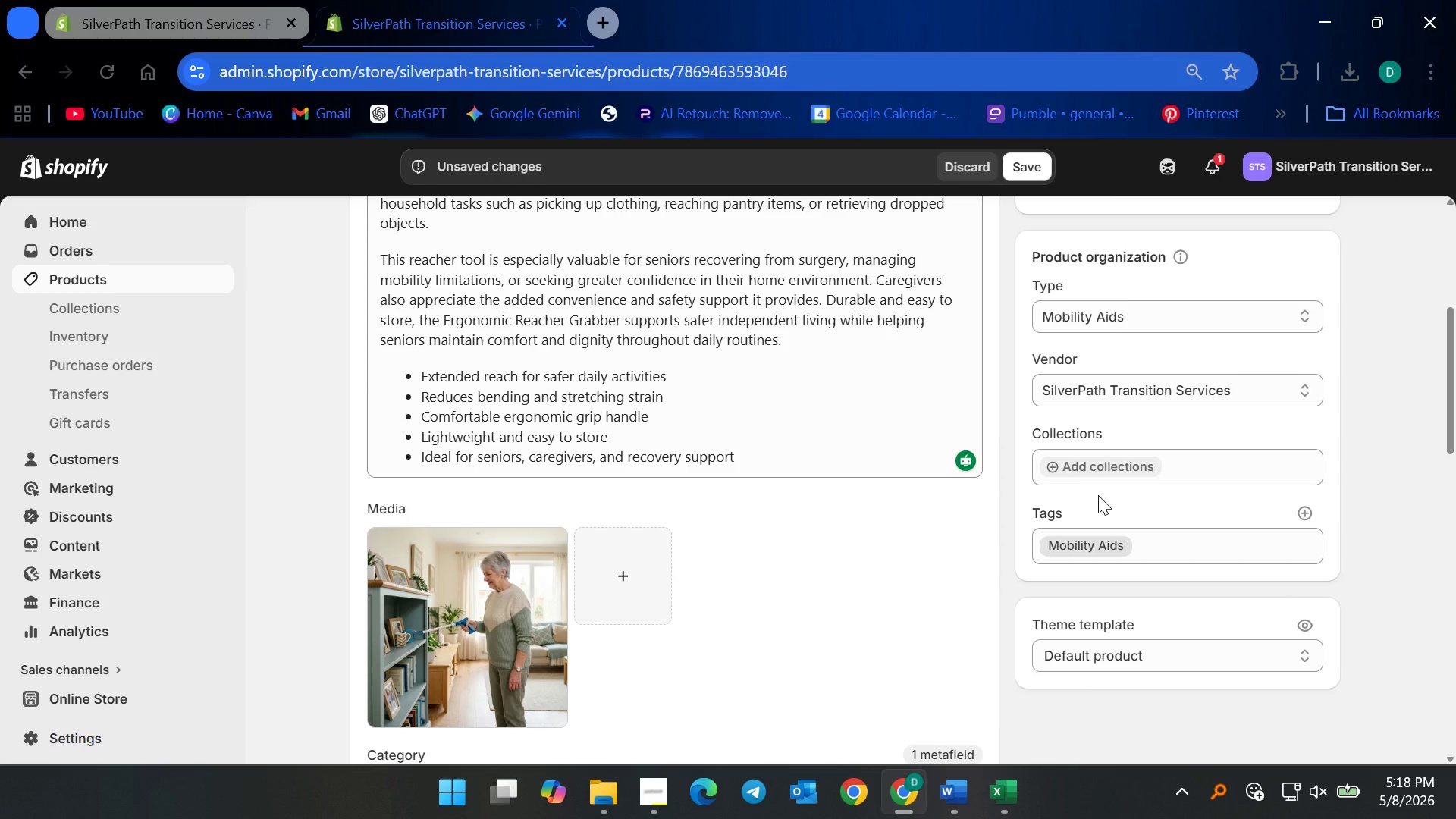 
left_click([1310, 514])
 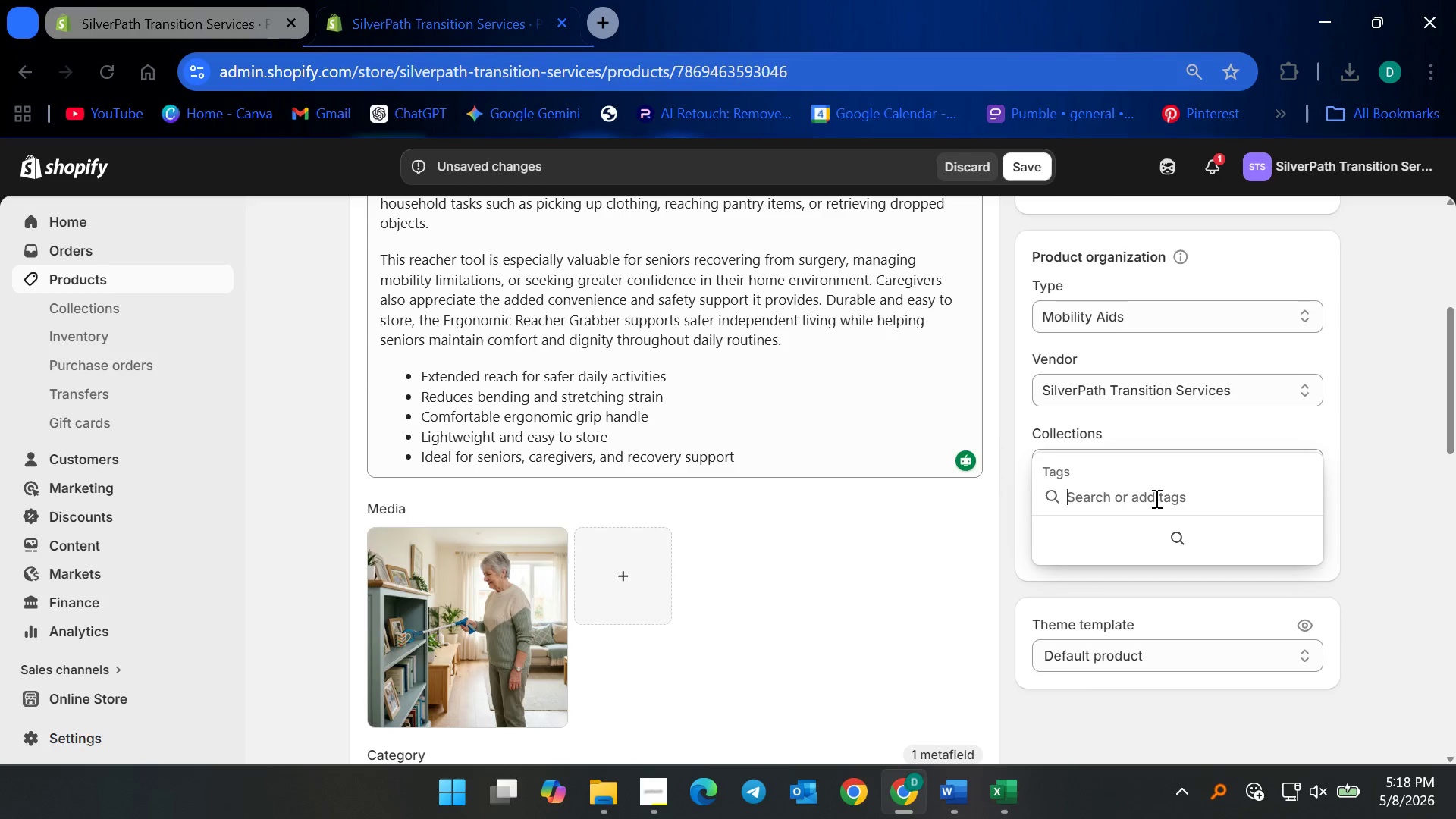 
type(Reach Assistance)
 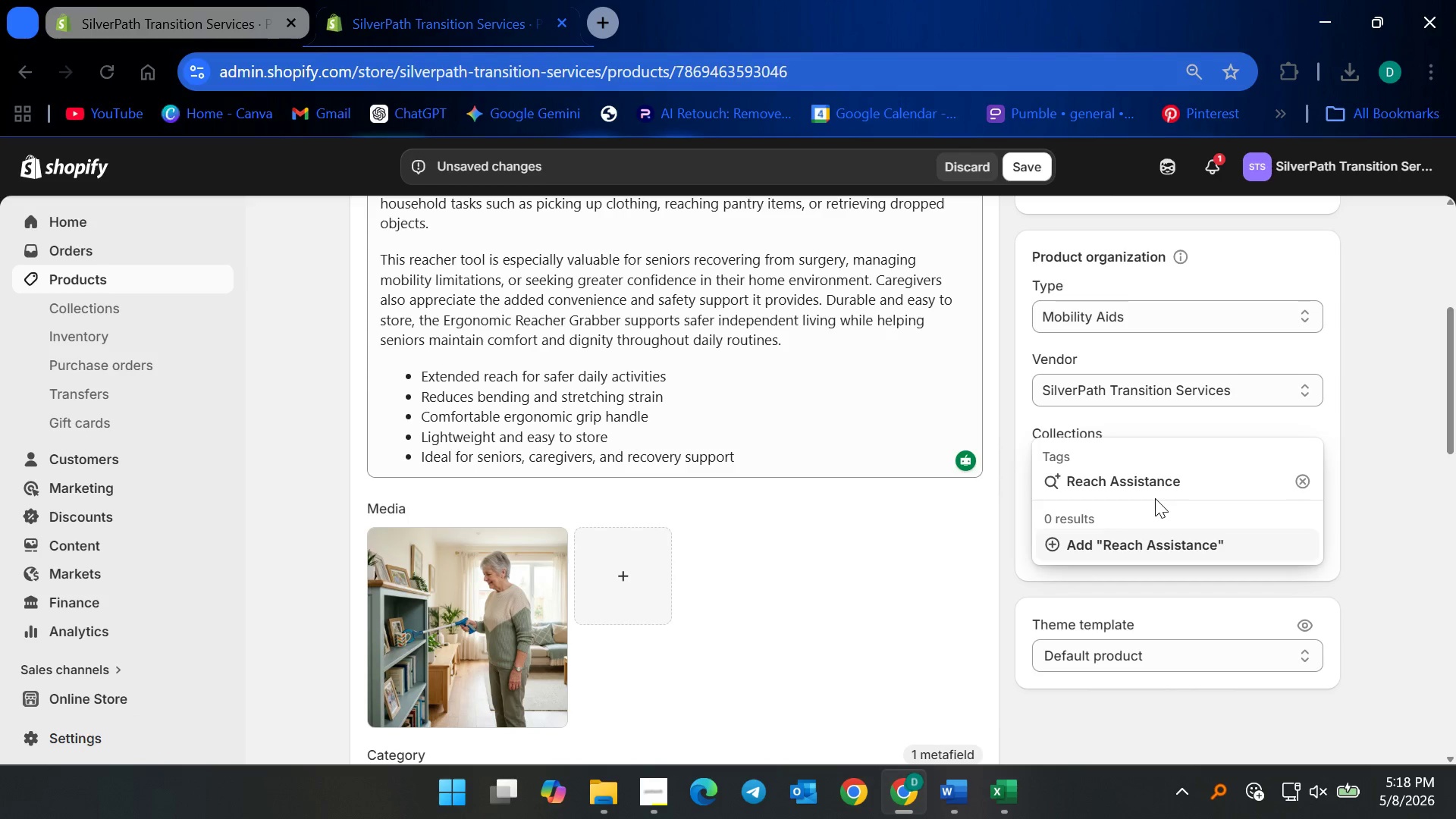 
key(Enter)
 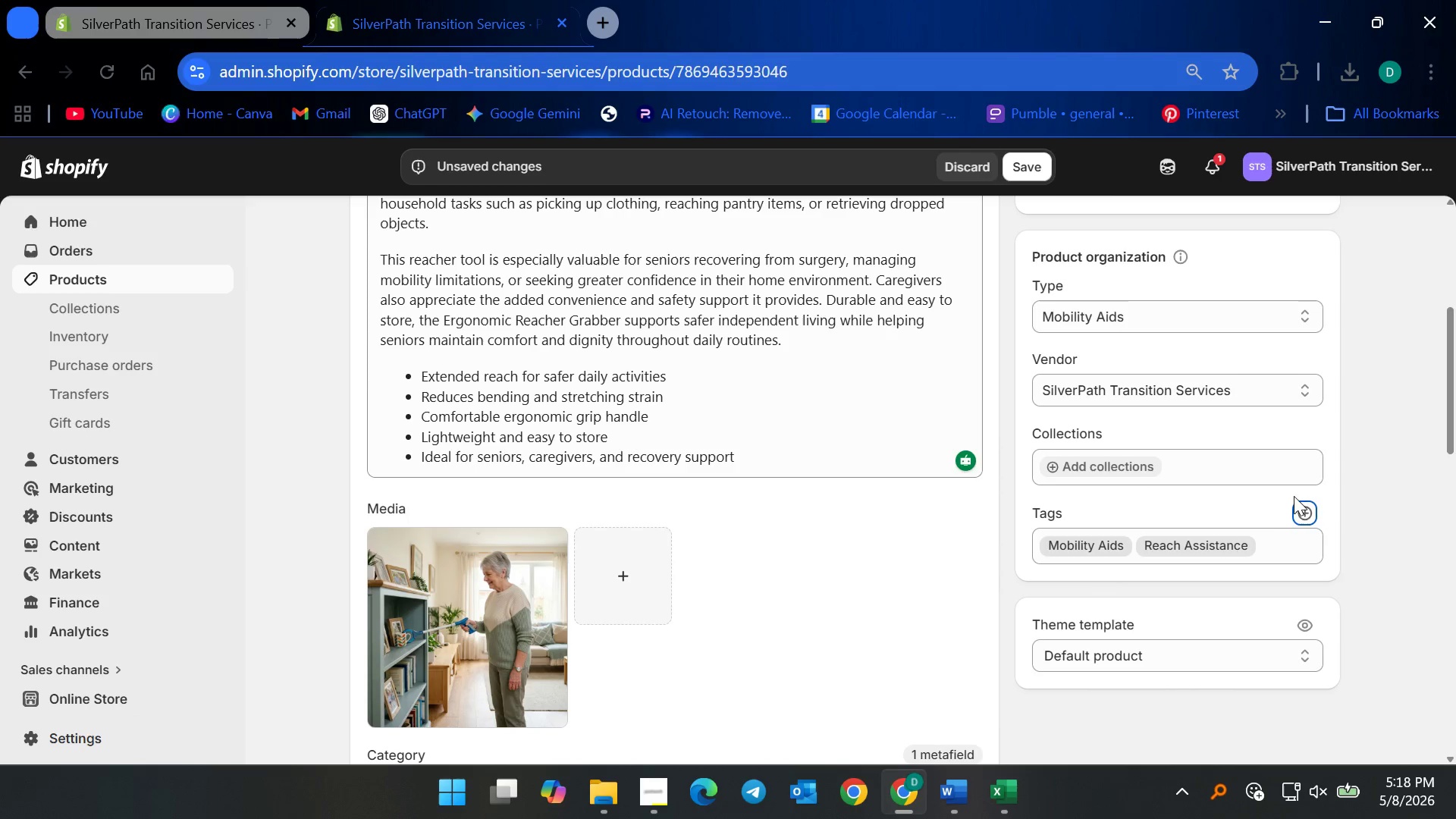 
left_click([1310, 506])
 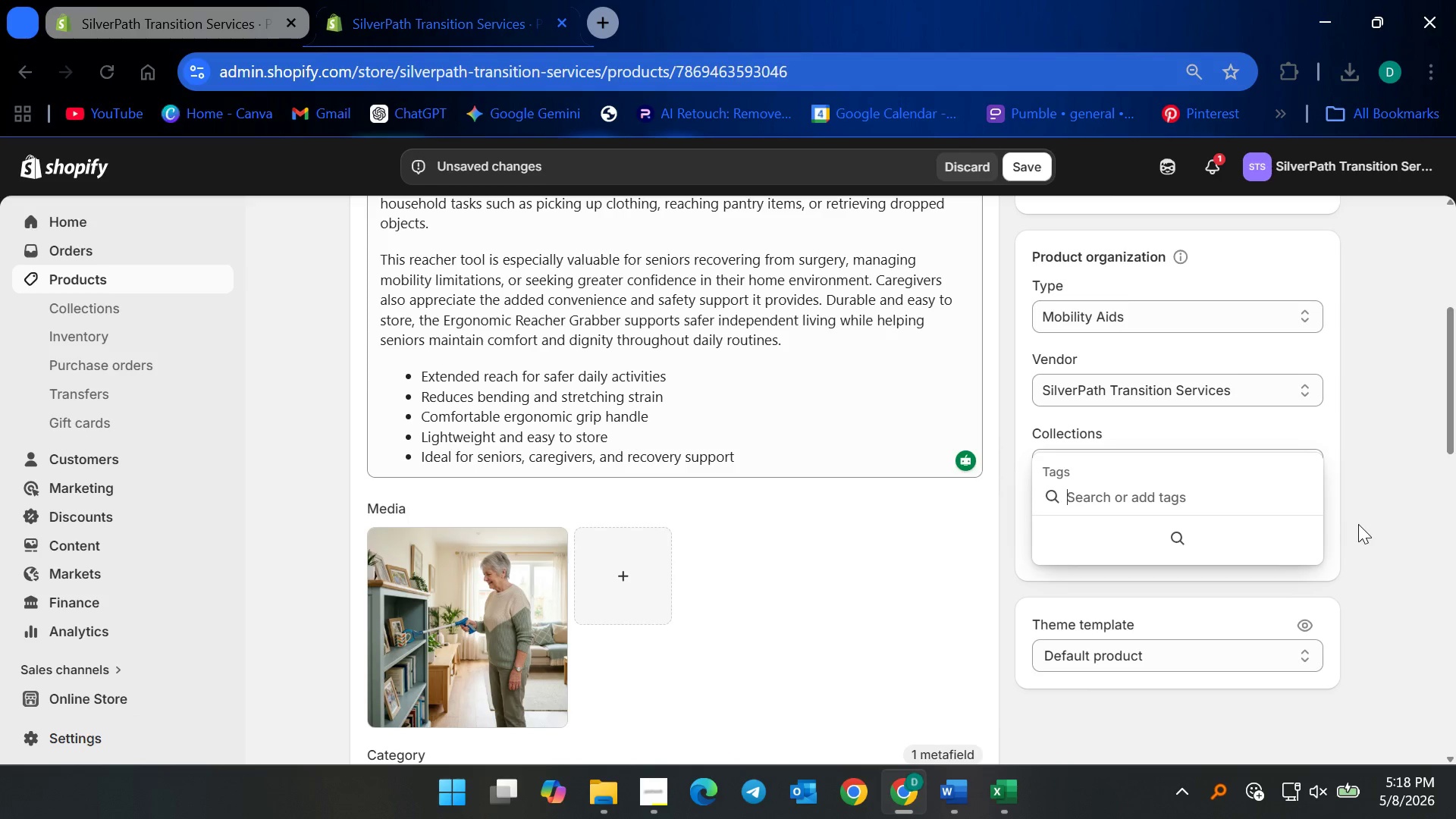 
type(Home Accessibility)
 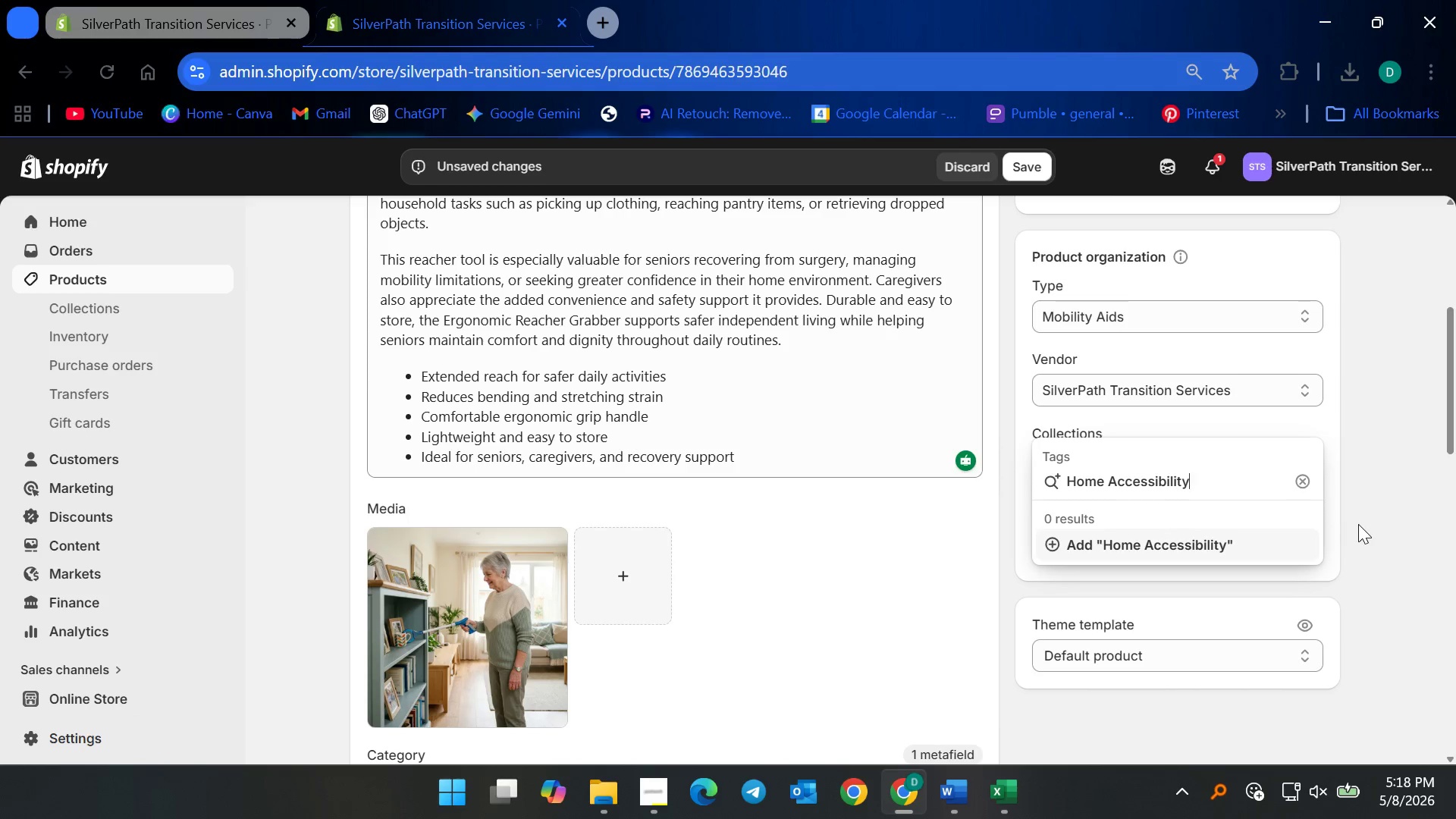 
key(Enter)
 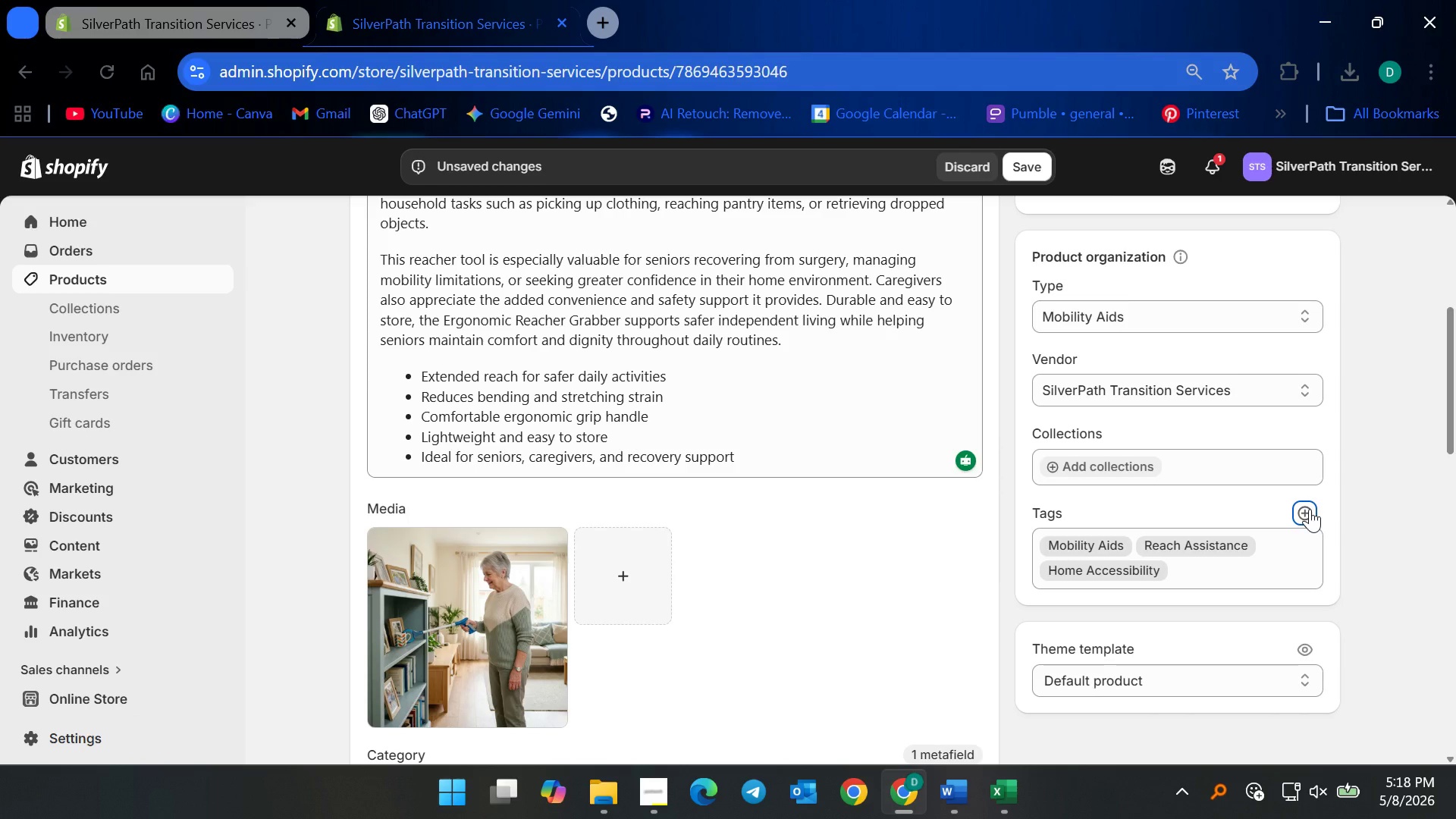 
left_click([1310, 509])
 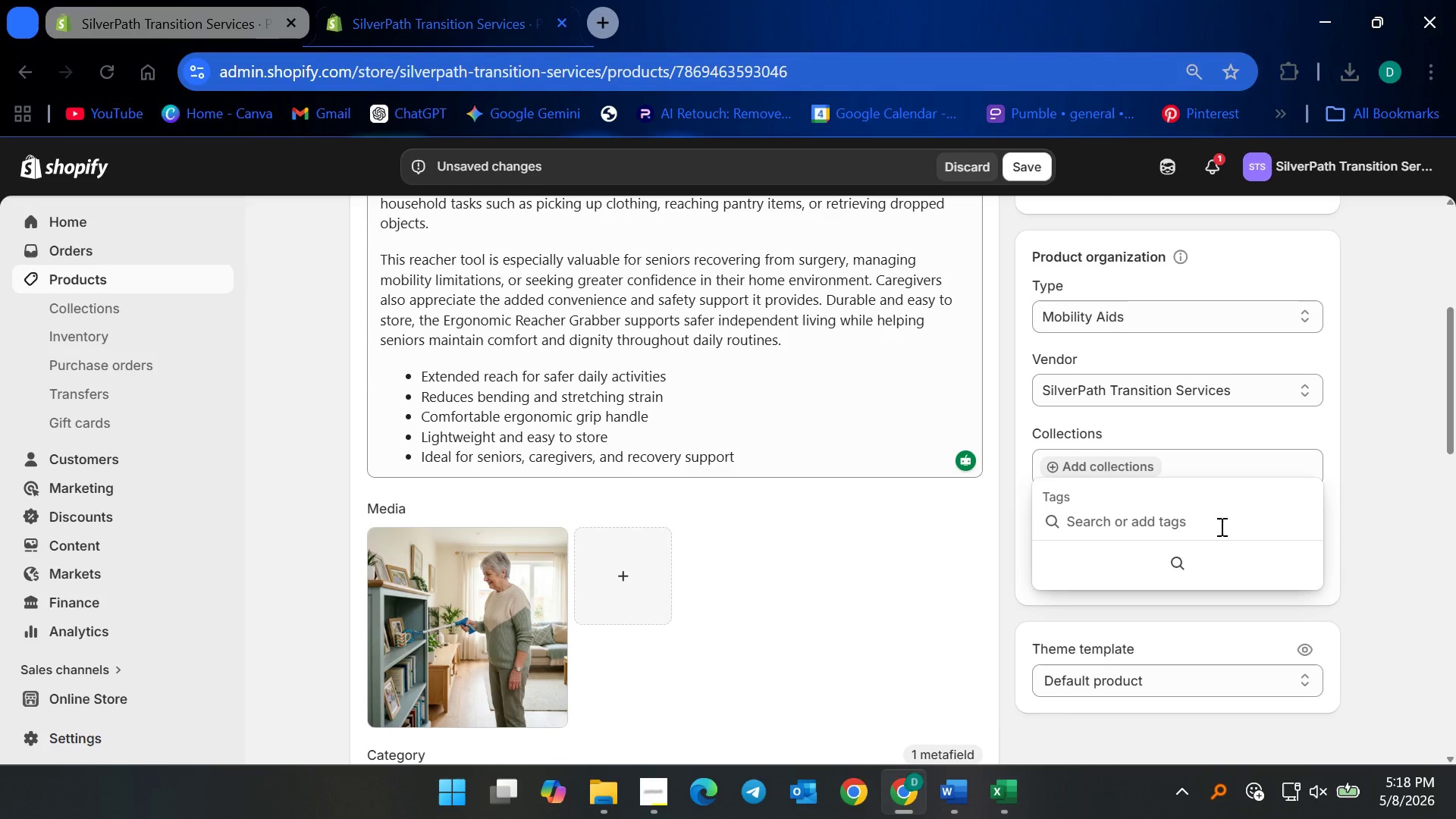 
left_click([1219, 527])
 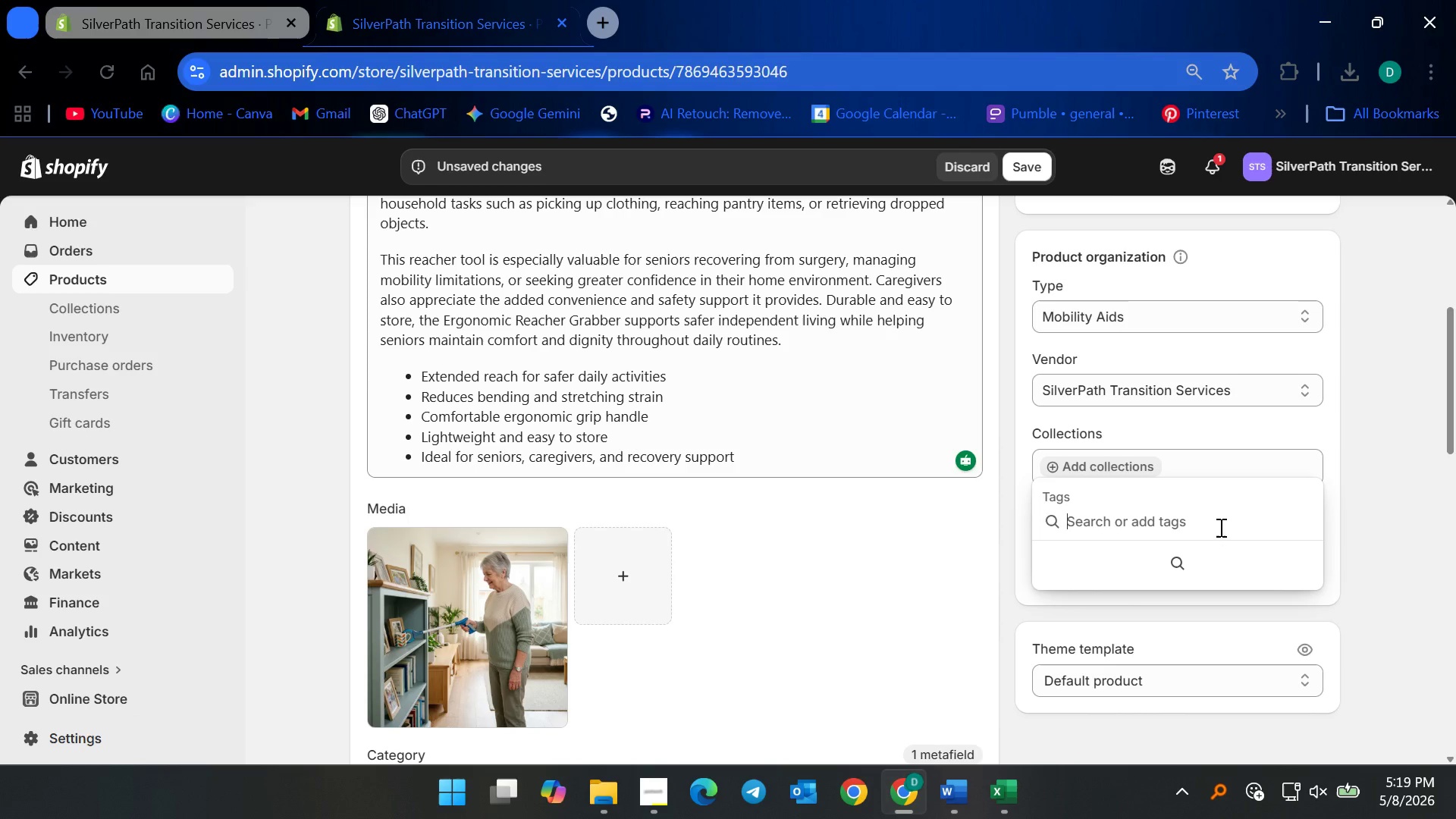 
wait(25.11)
 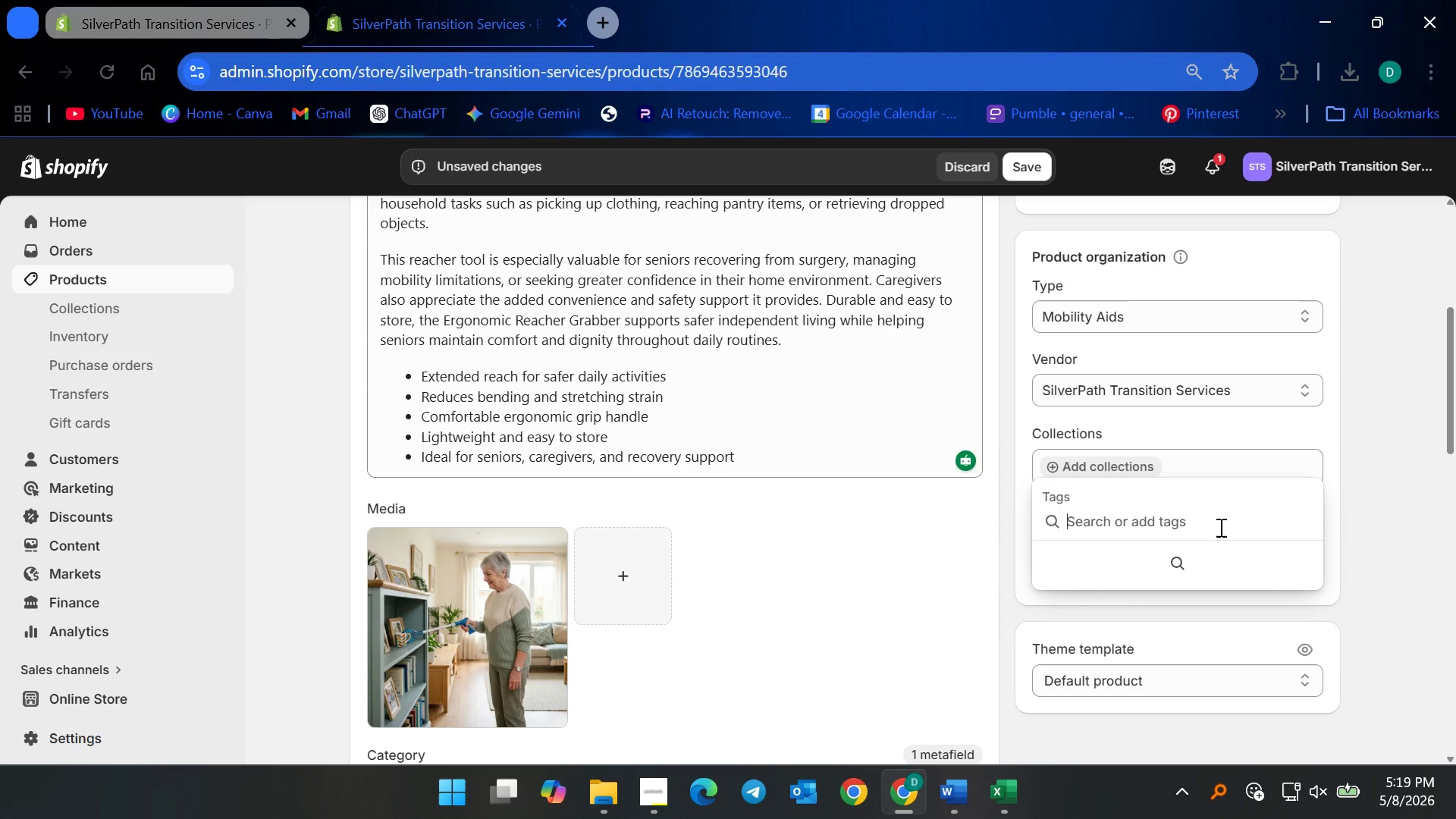 
left_click([1408, 553])
 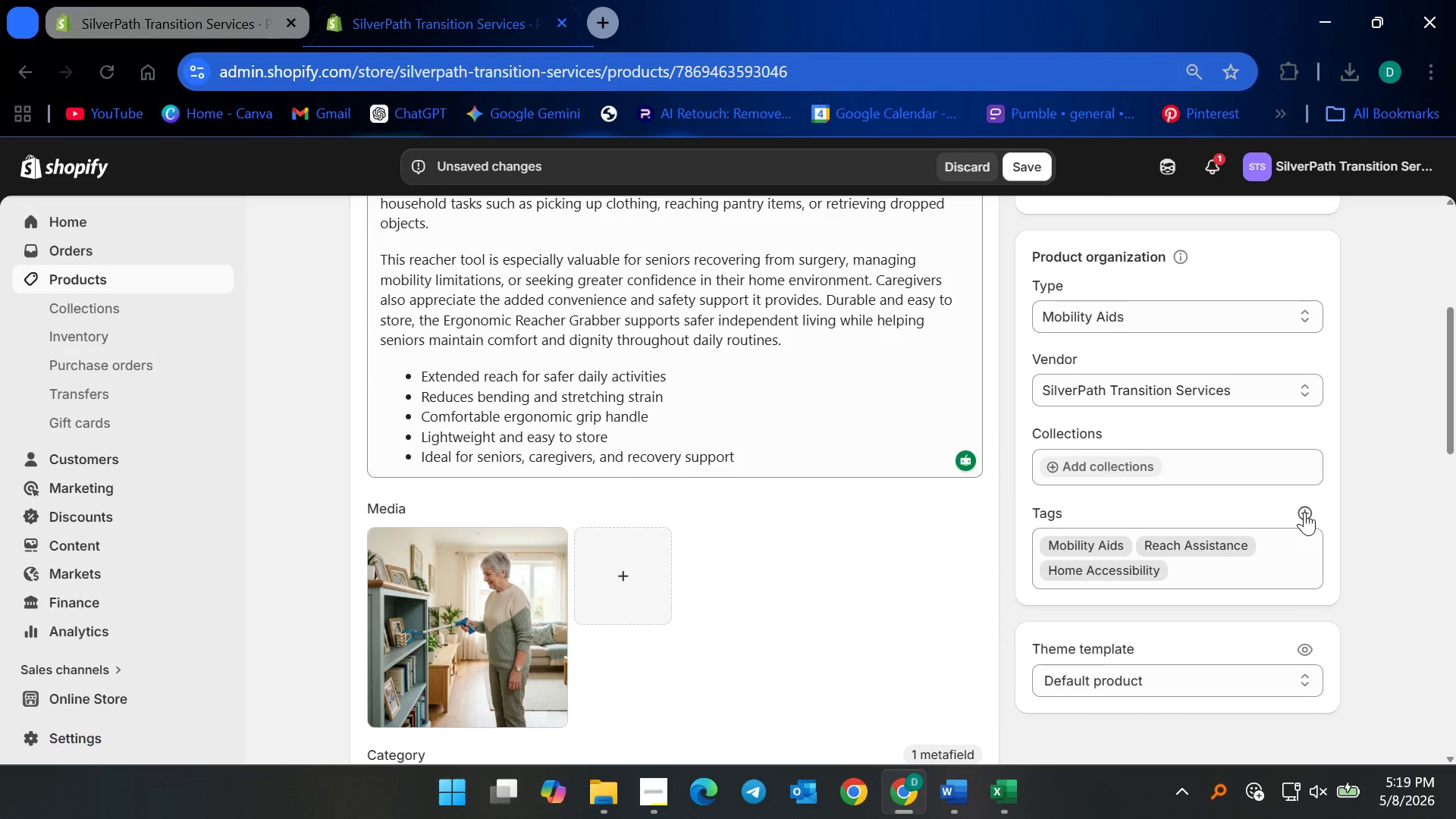 
left_click([1304, 512])
 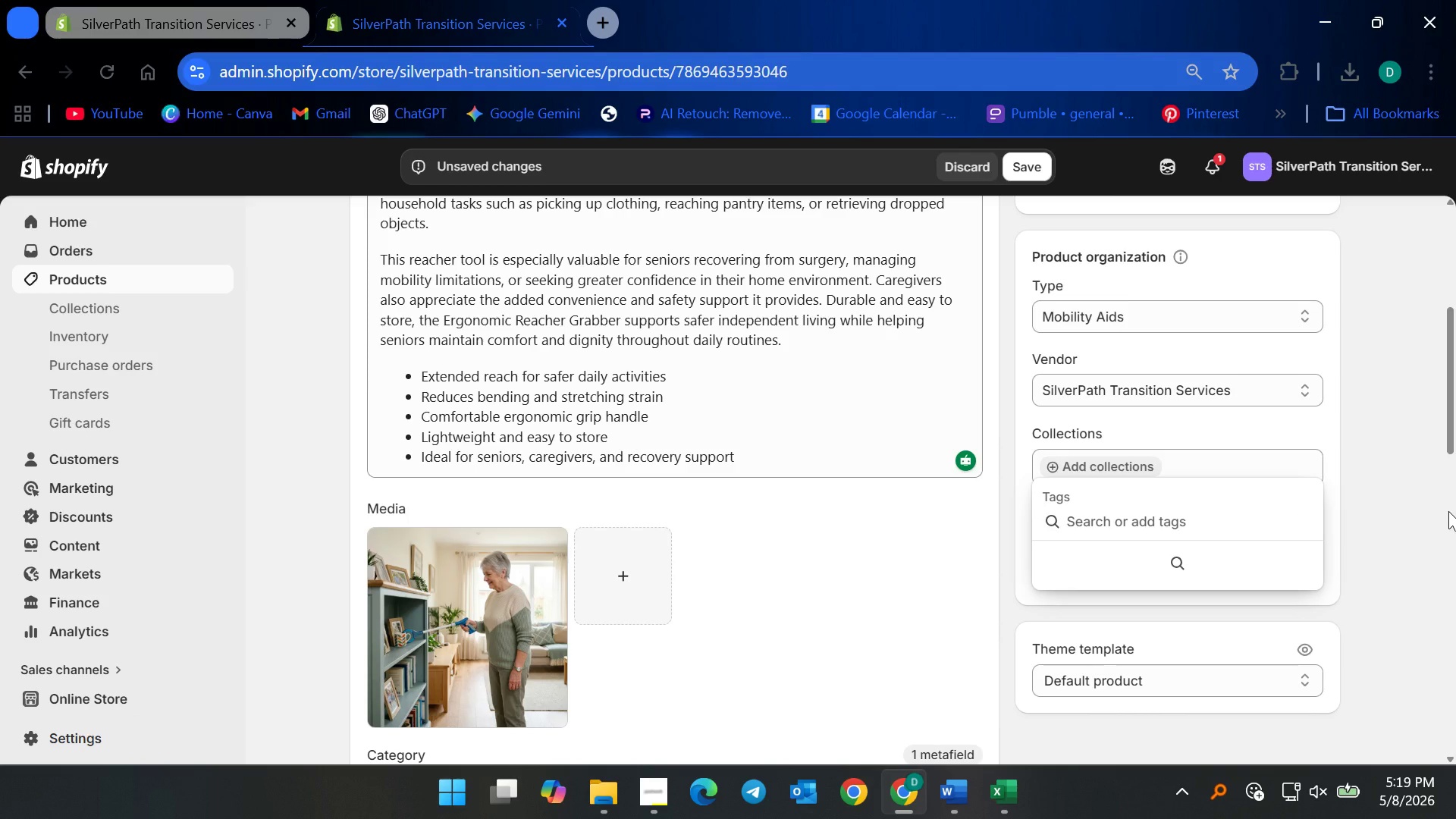 
type(Independent Livi)
key(Backspace)
key(Backspace)
key(Backspace)
 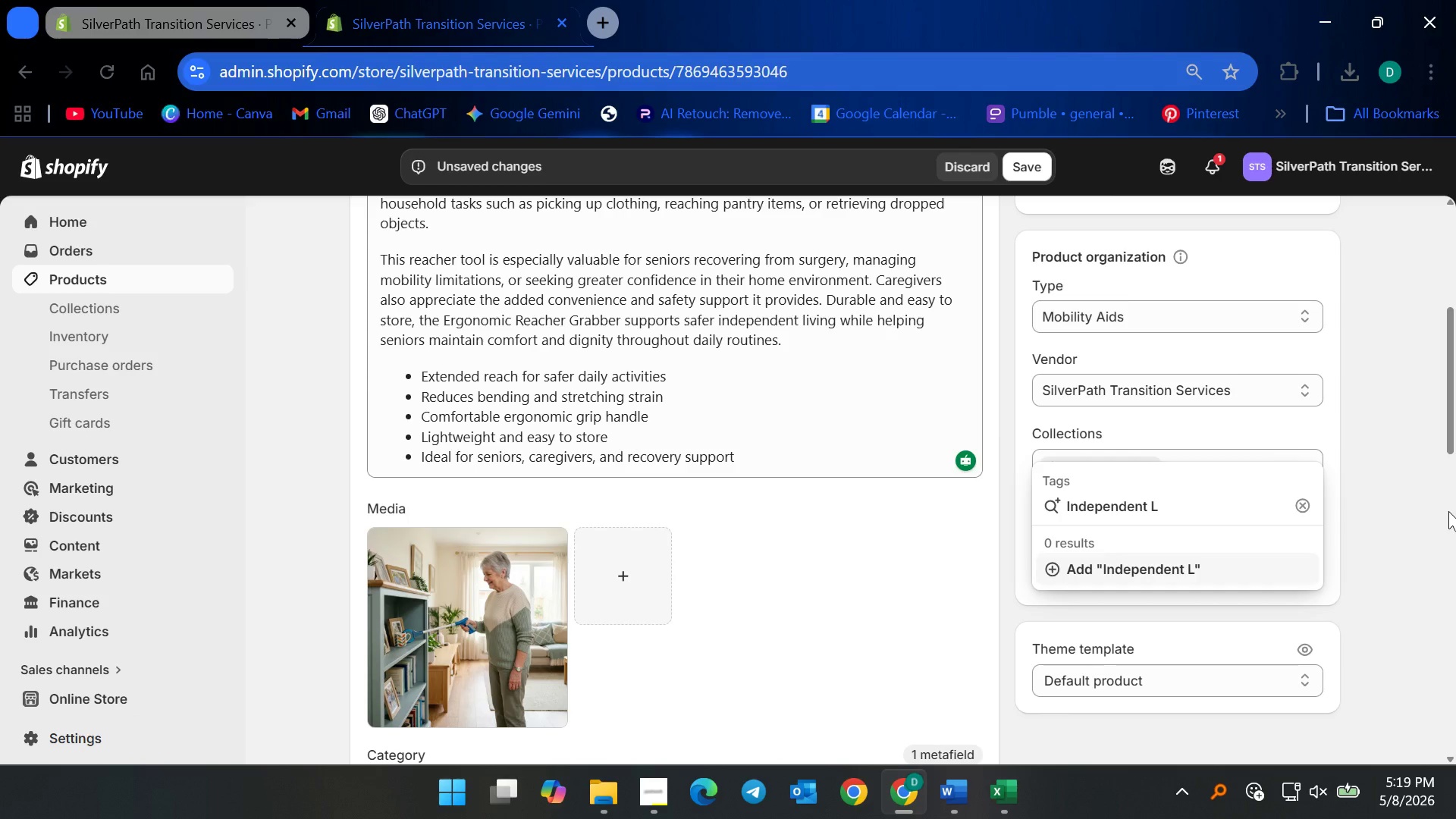 
left_click([1448, 519])
 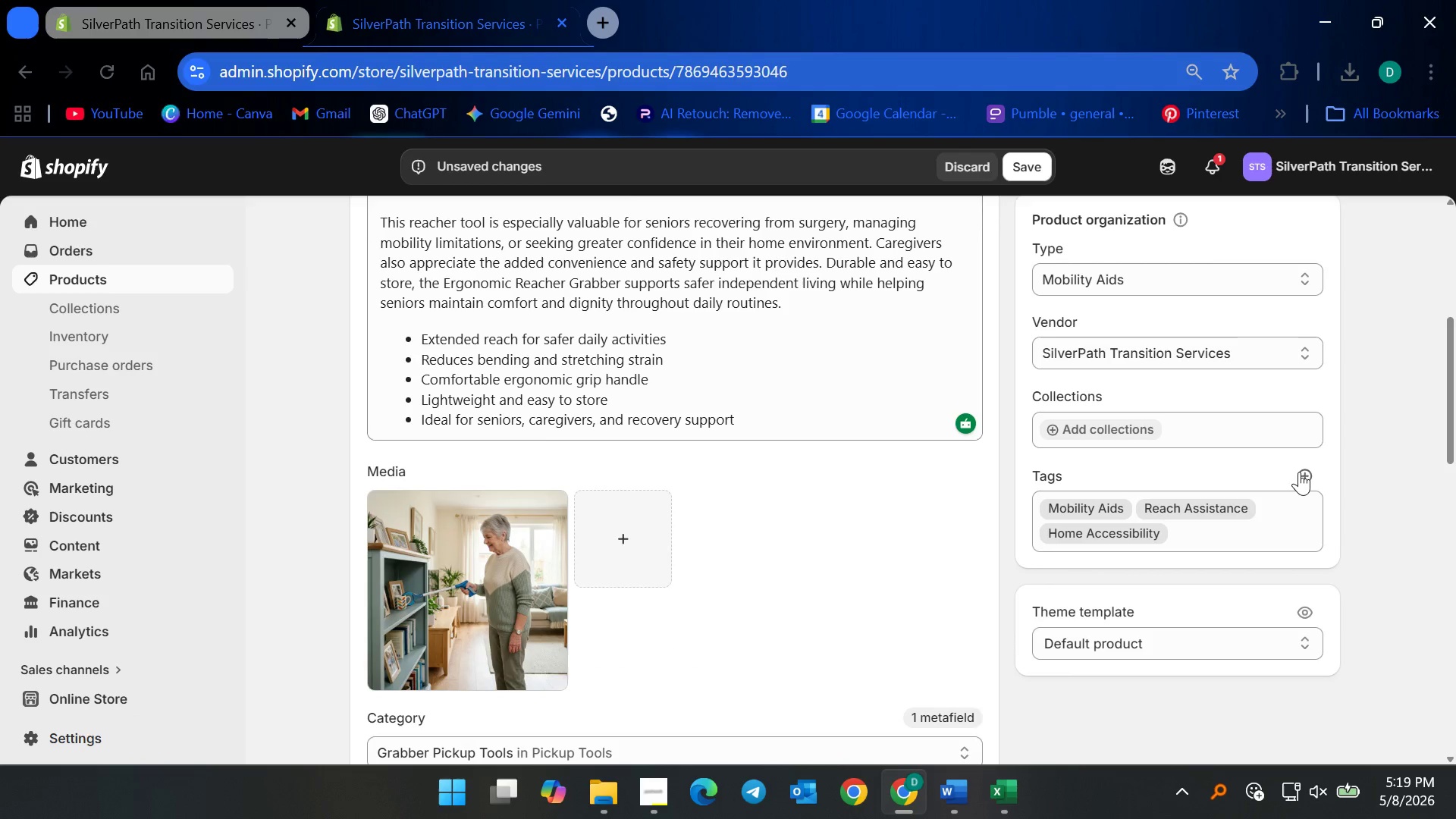 
left_click([1299, 475])
 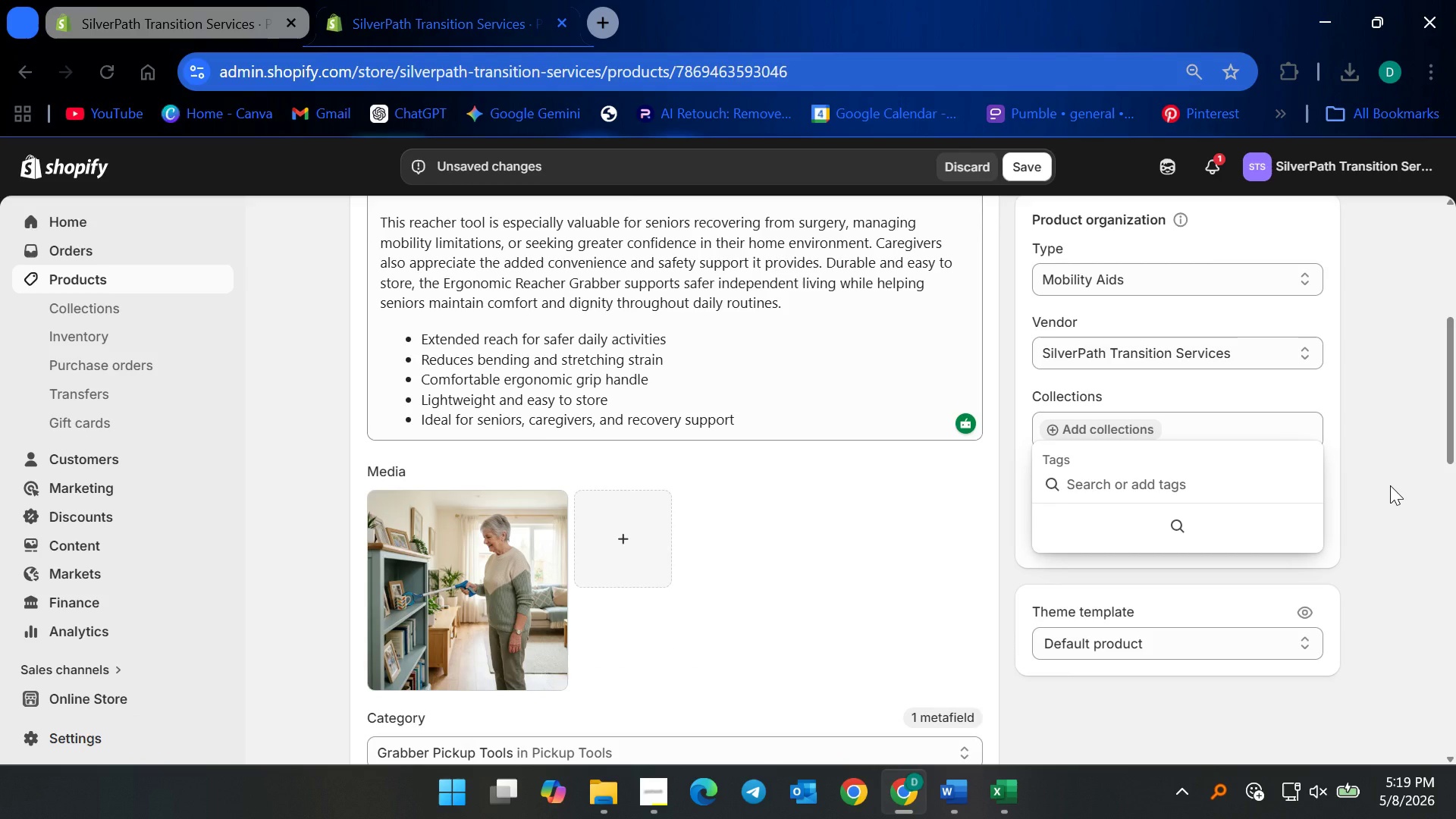 
type(Indeppen)
key(Backspace)
key(Backspace)
key(Backspace)
key(Backspace)
type(pendent Living)
 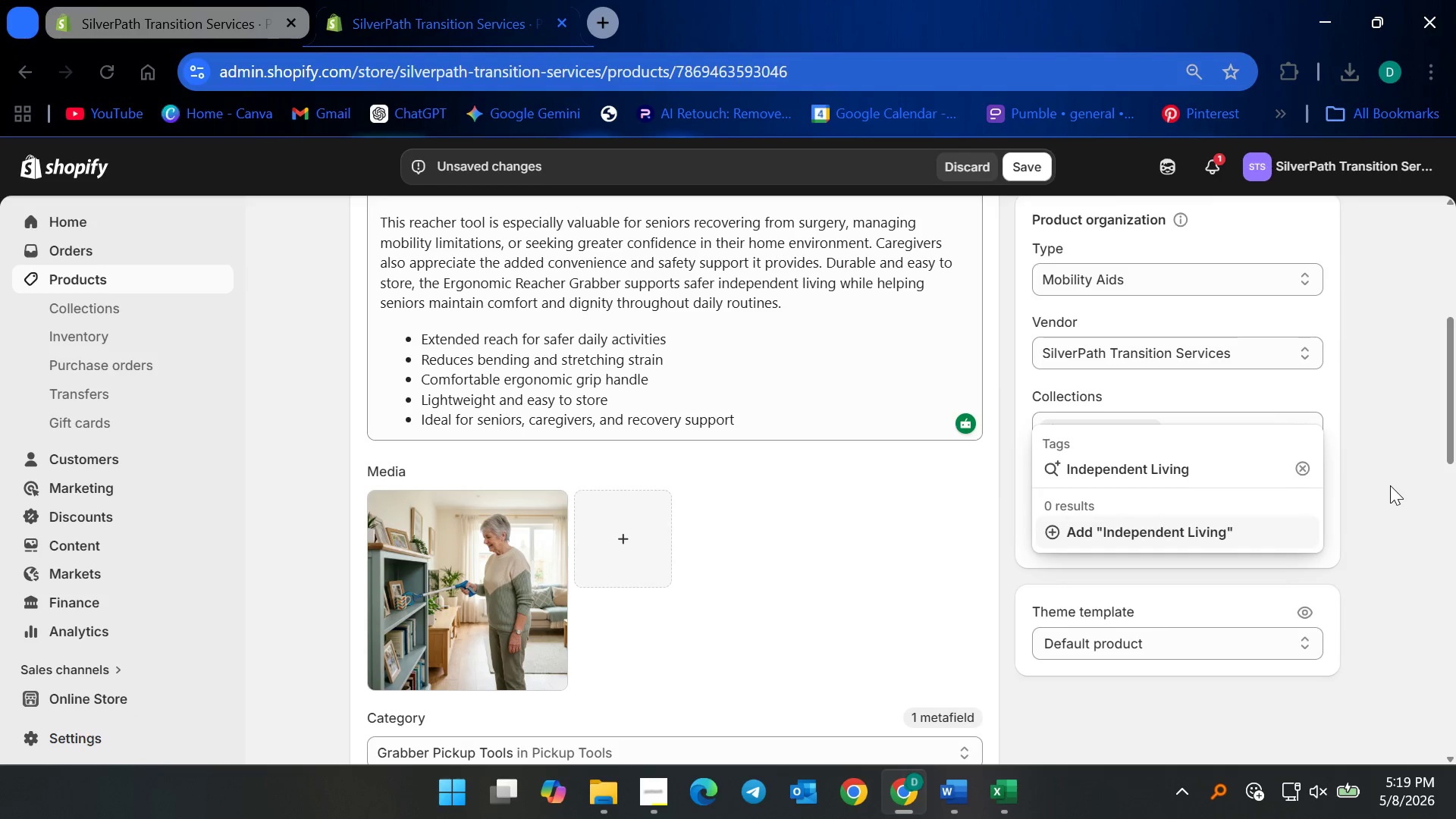 
key(Enter)
 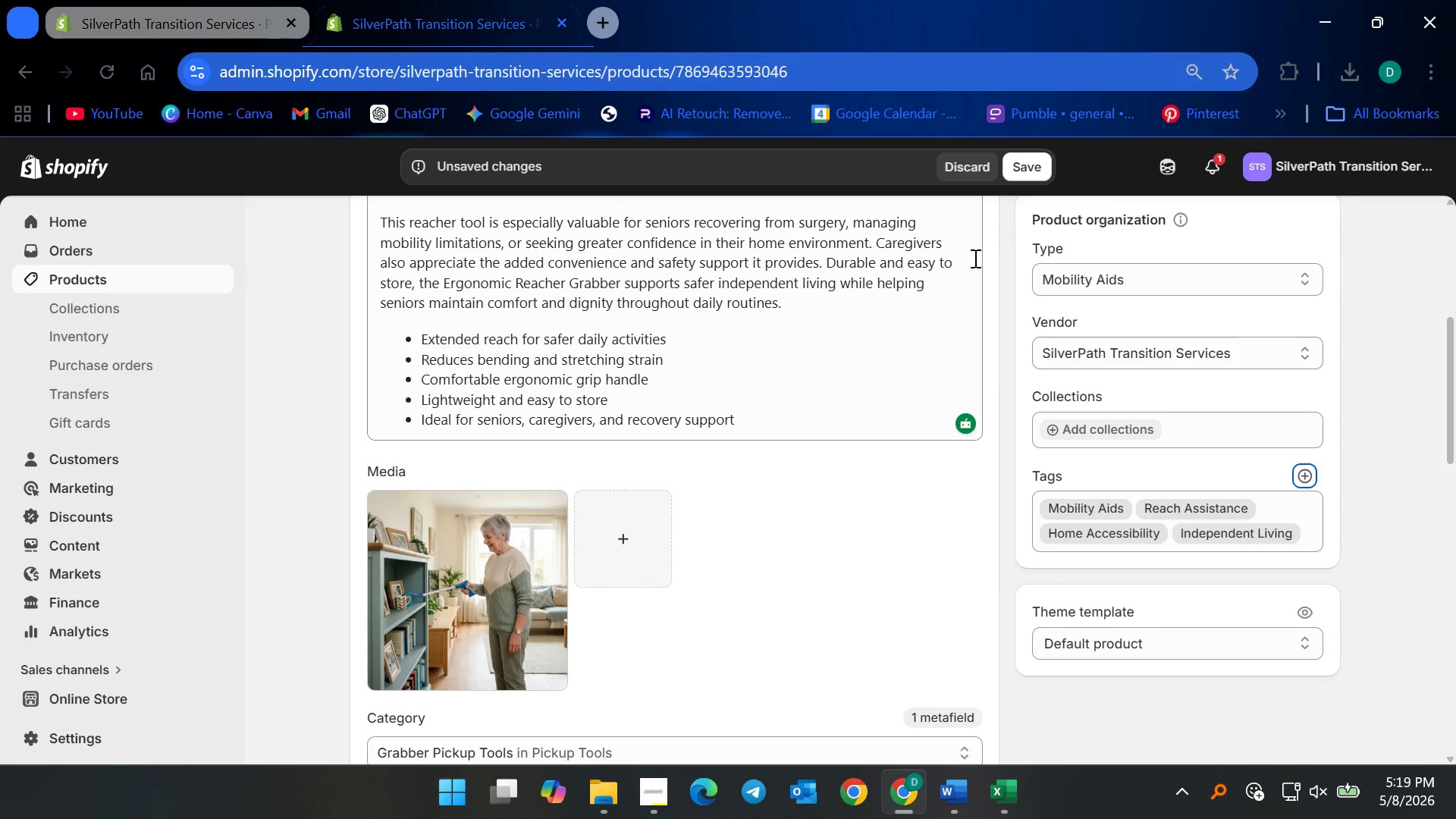 
scroll: coordinate [993, 518], scroll_direction: down, amount: 2.0
 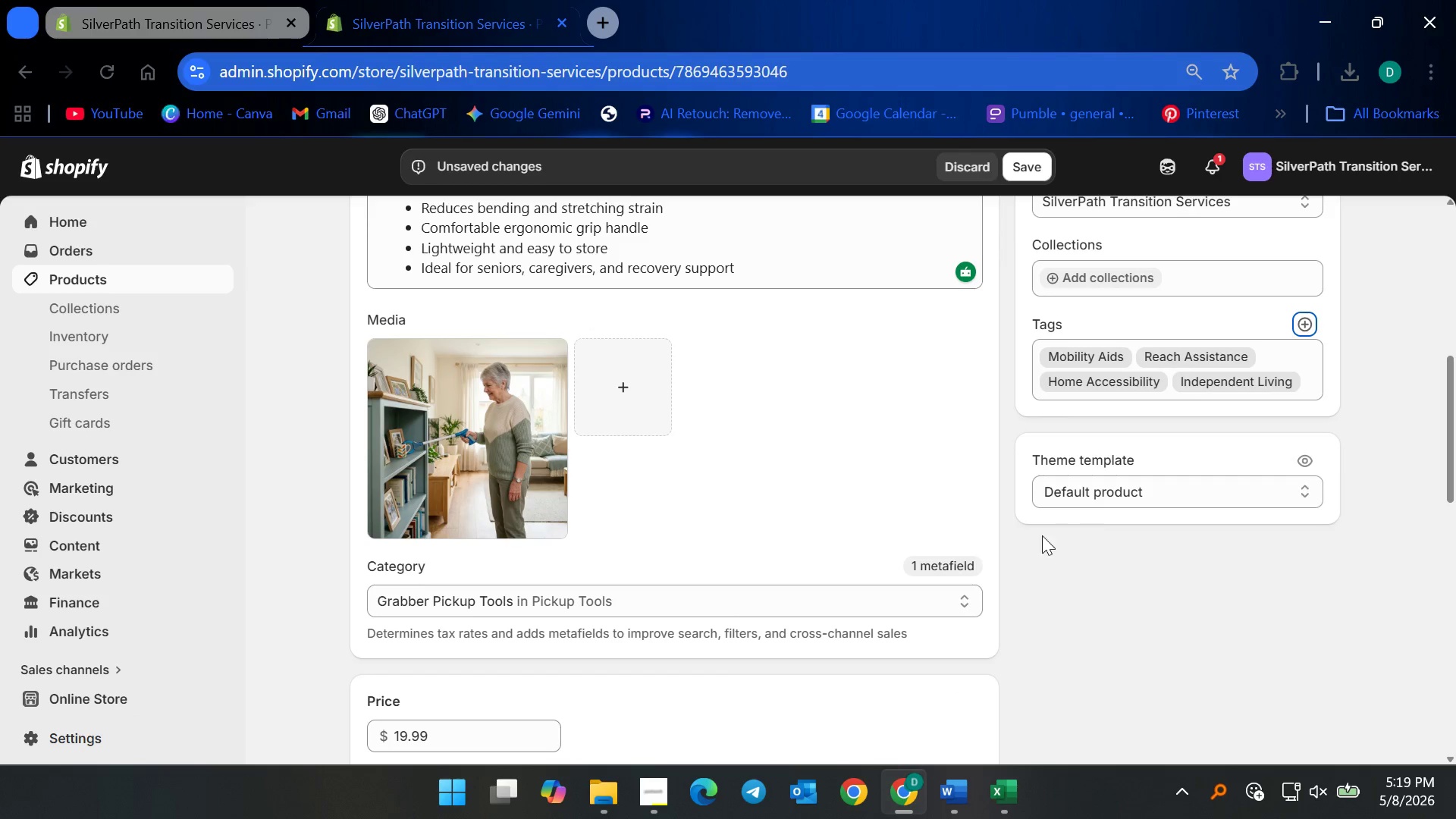 
scroll: coordinate [1022, 573], scroll_direction: up, amount: 1.0
 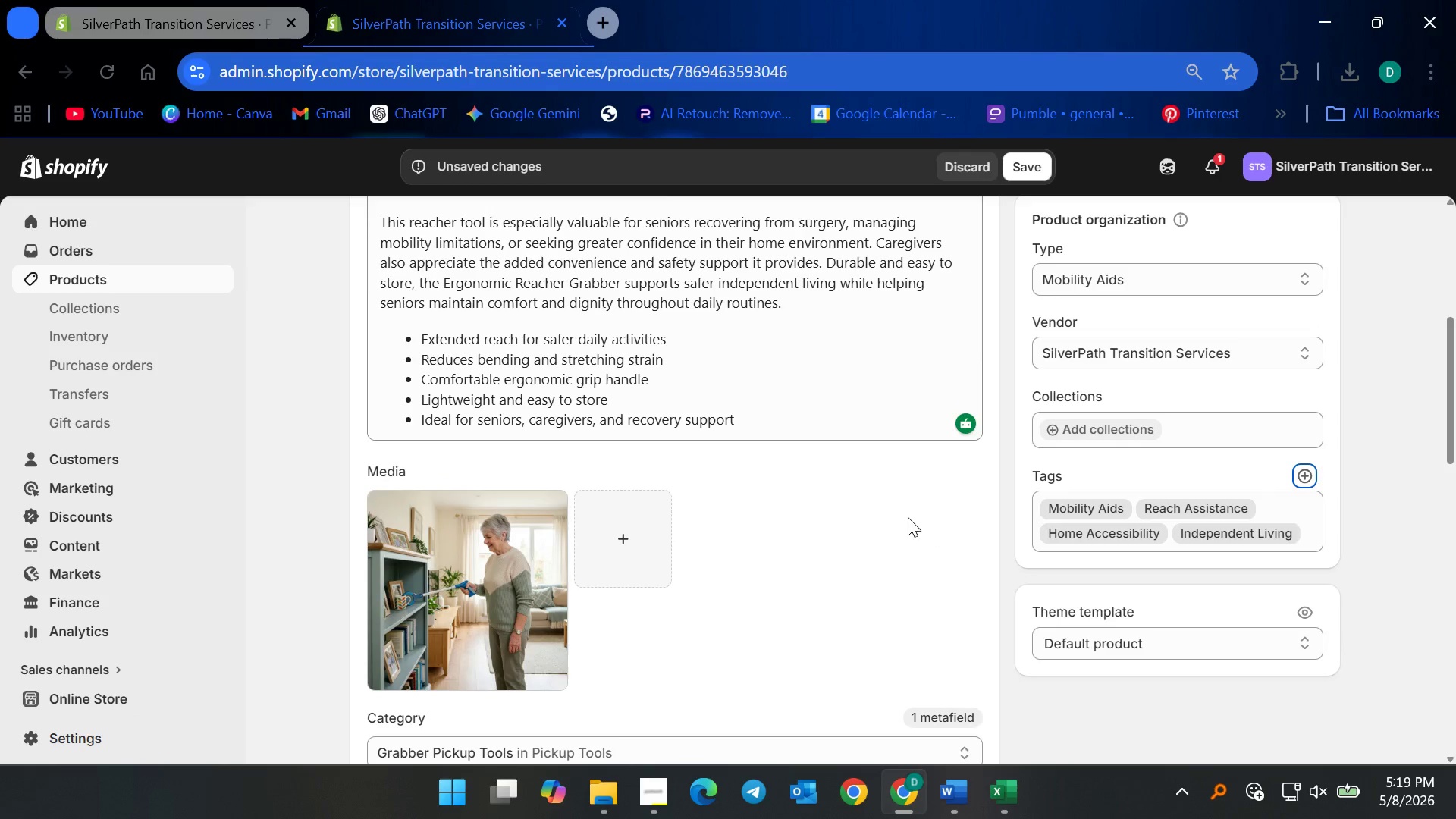 
scroll: coordinate [901, 651], scroll_direction: down, amount: 5.0
 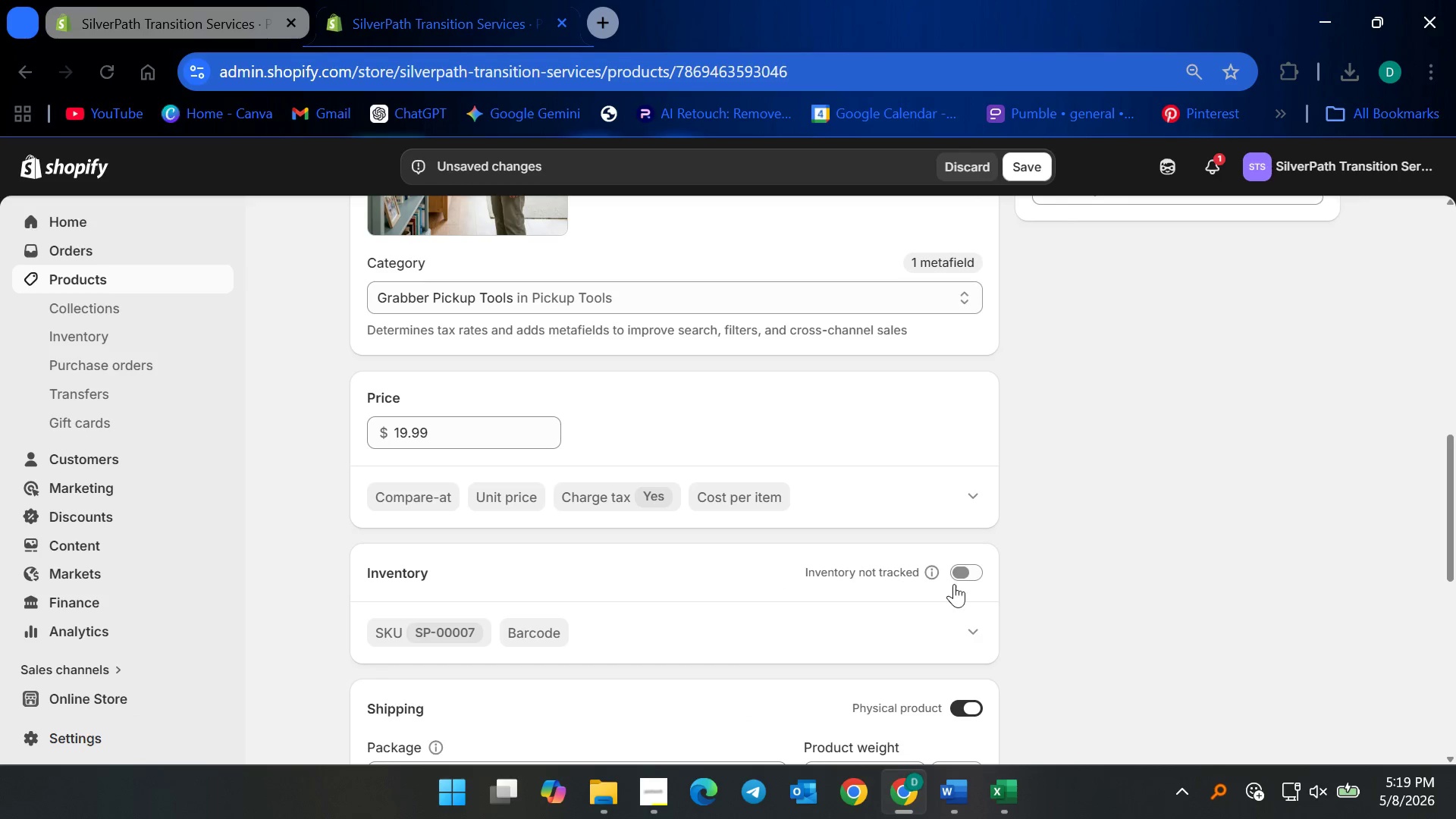 
left_click([954, 584])
 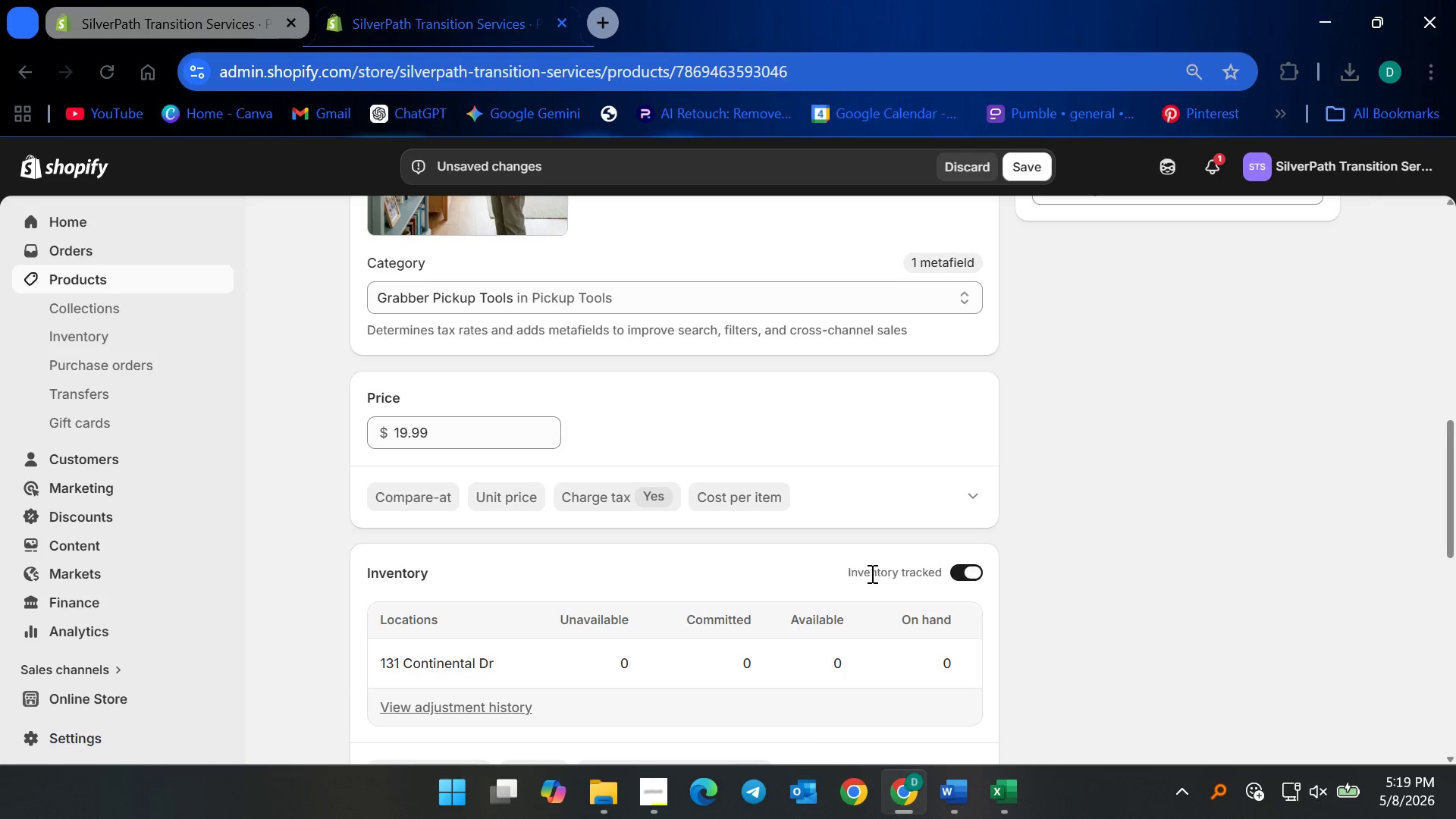 
scroll: coordinate [839, 587], scroll_direction: down, amount: 3.0
 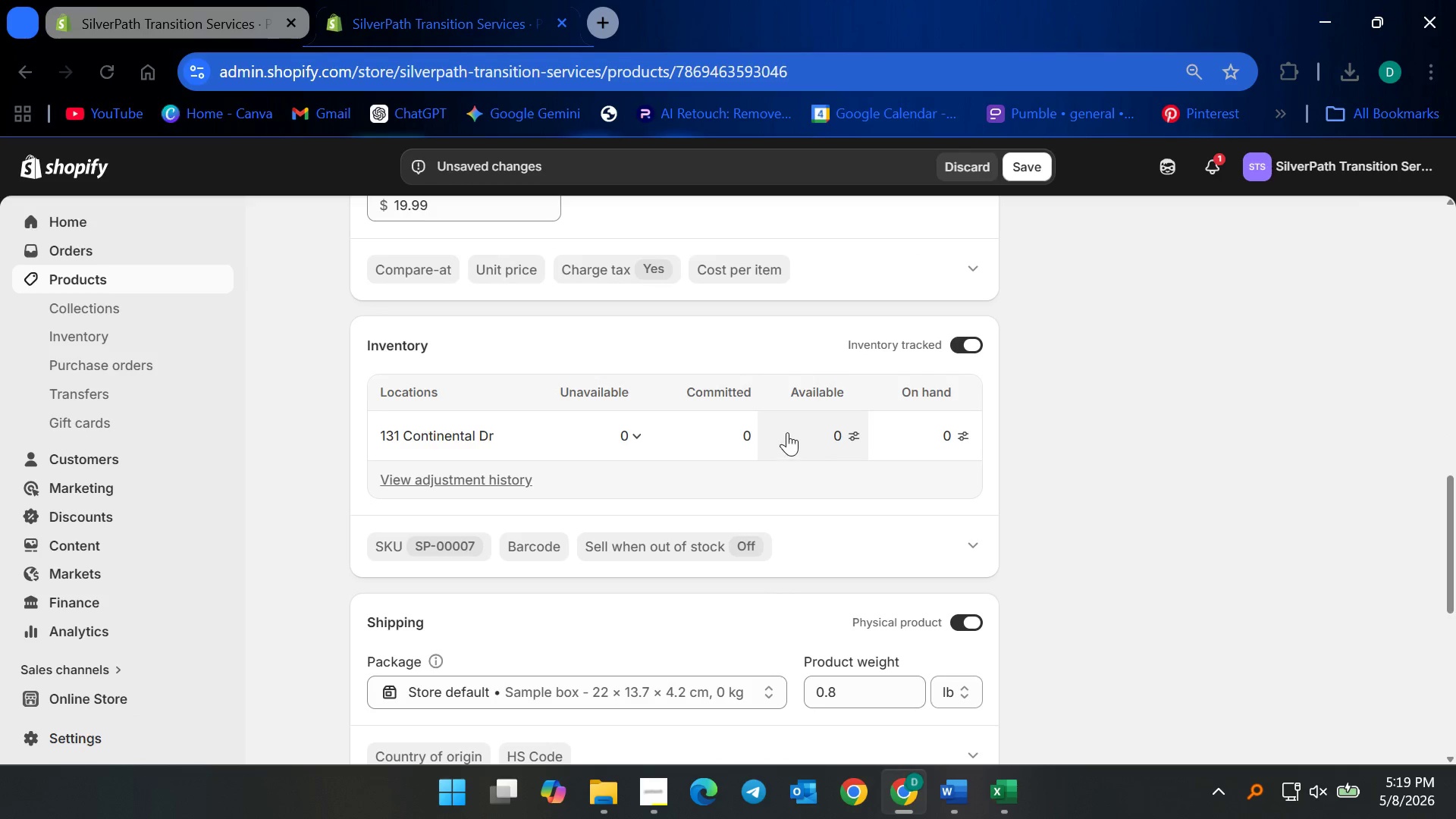 
left_click_drag(start_coordinate=[814, 430], to_coordinate=[821, 430])
 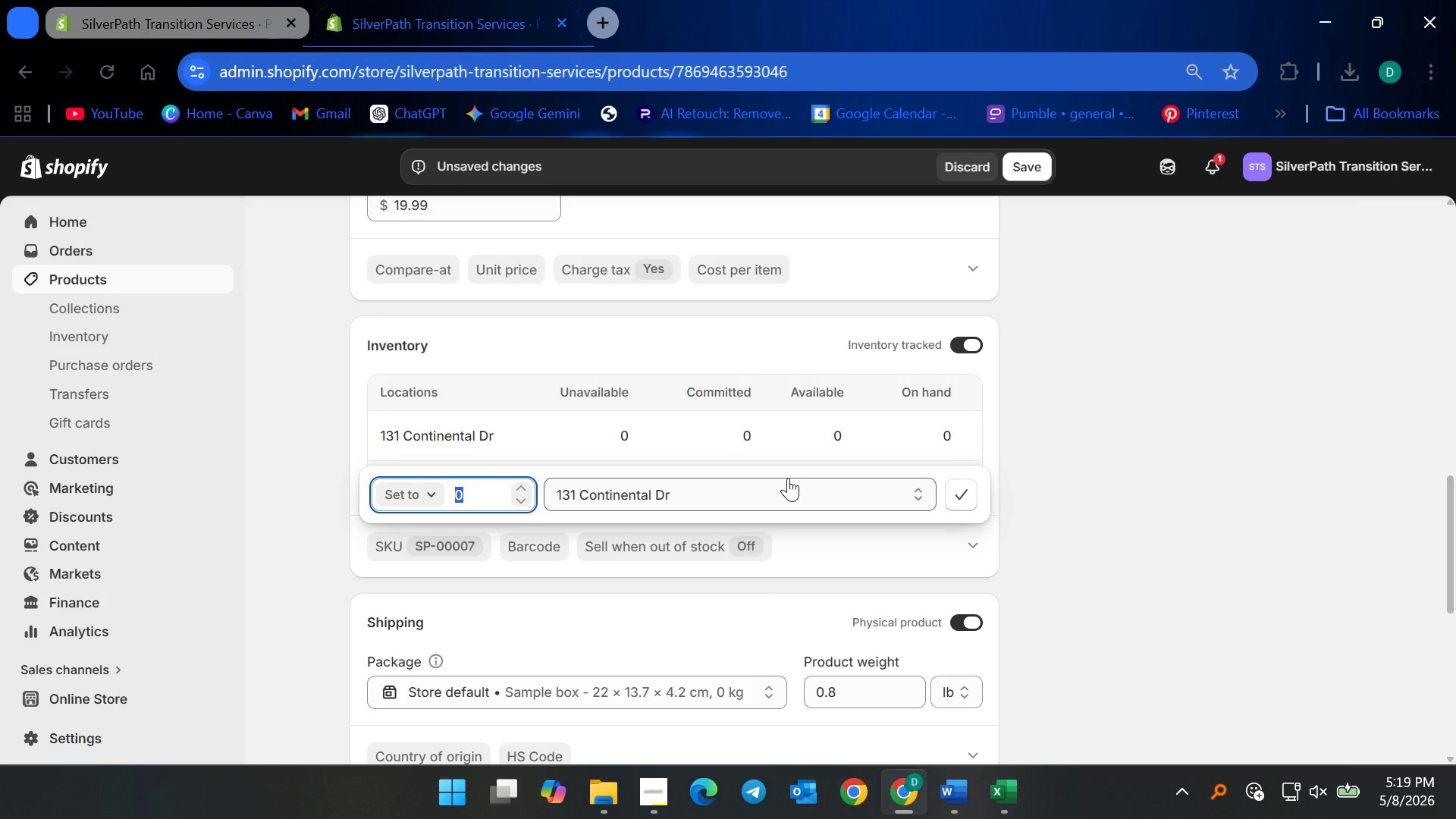 
type(95)
 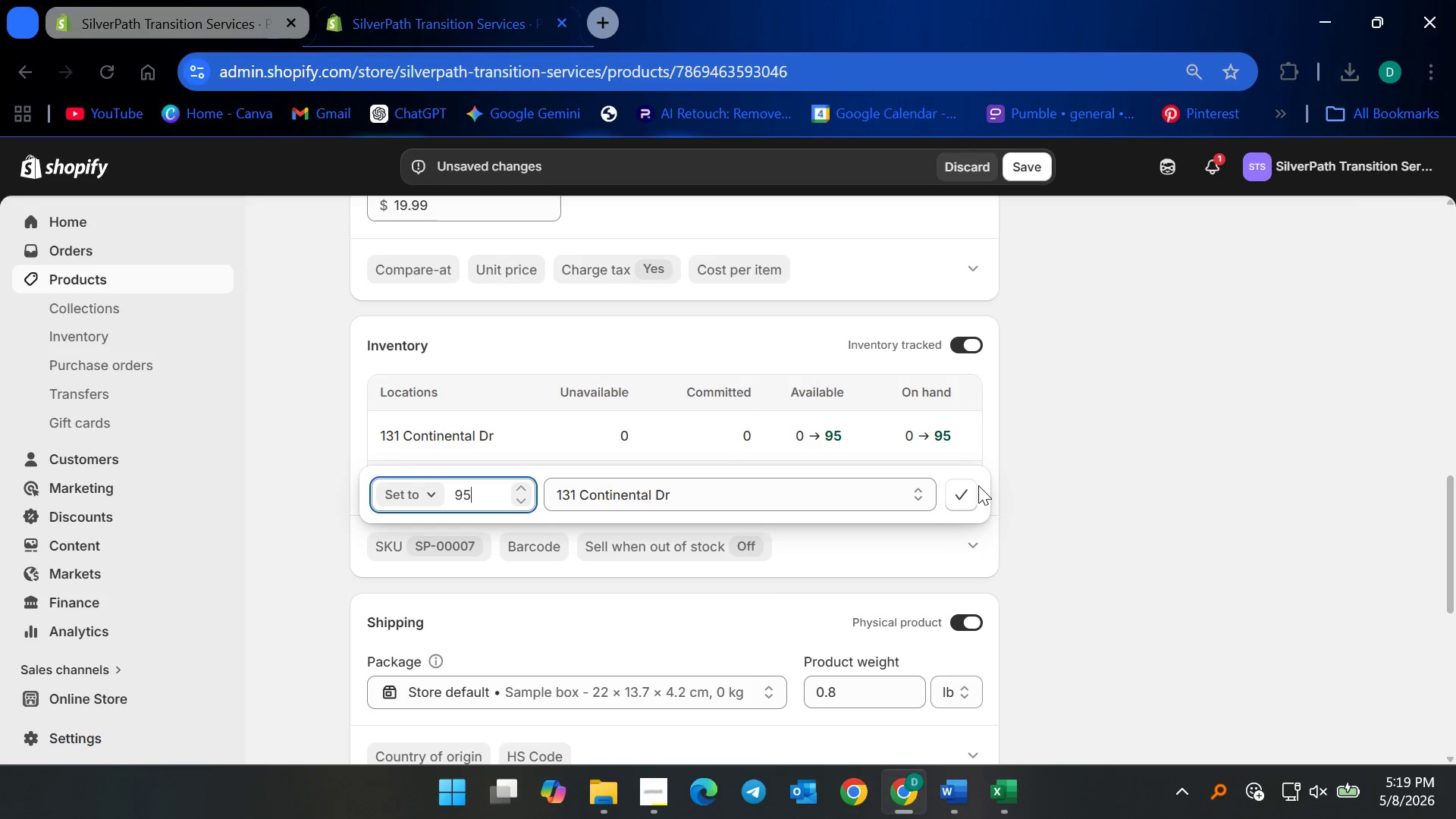 
left_click([967, 485])
 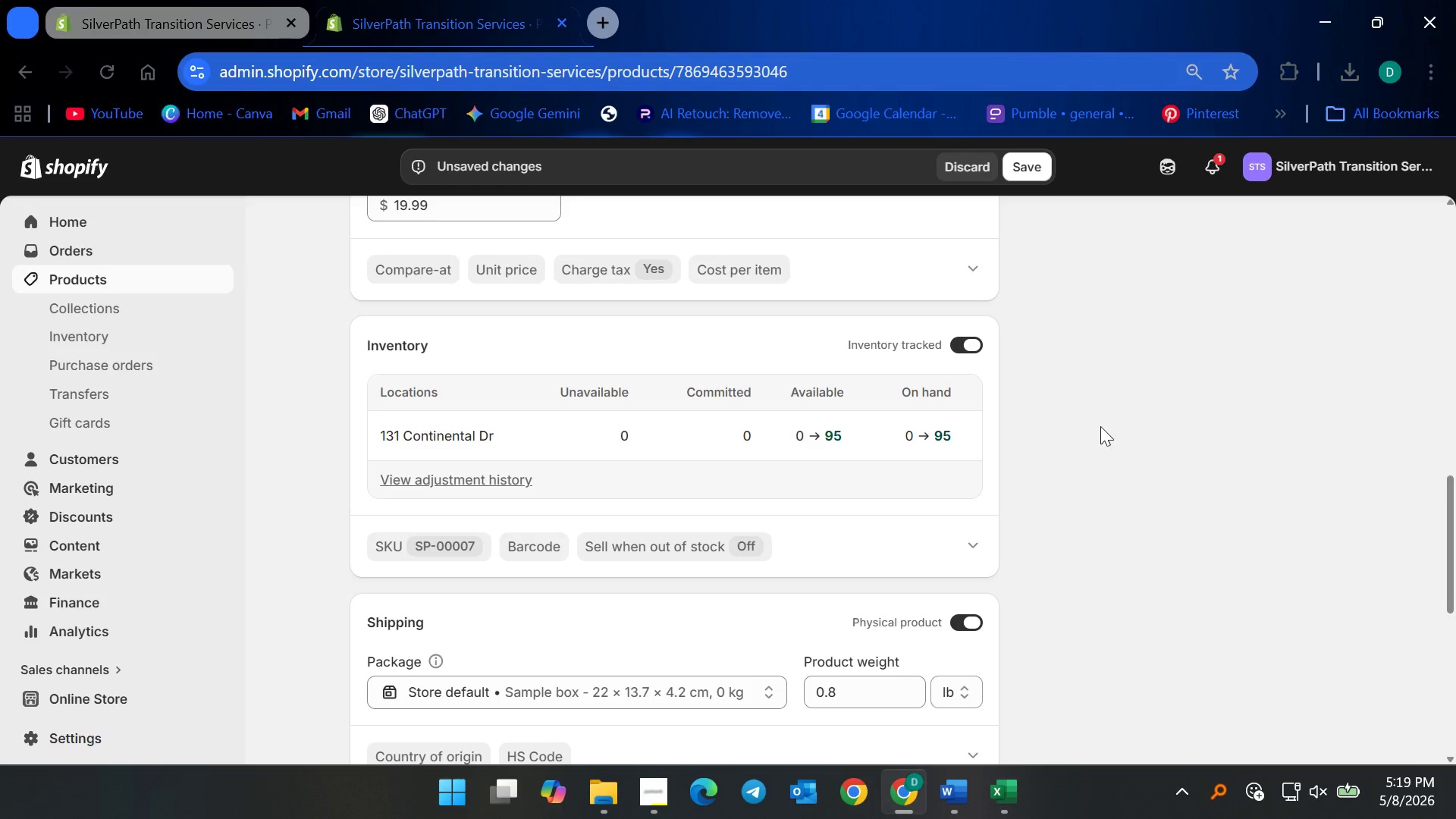 
scroll: coordinate [1016, 483], scroll_direction: up, amount: 1.0
 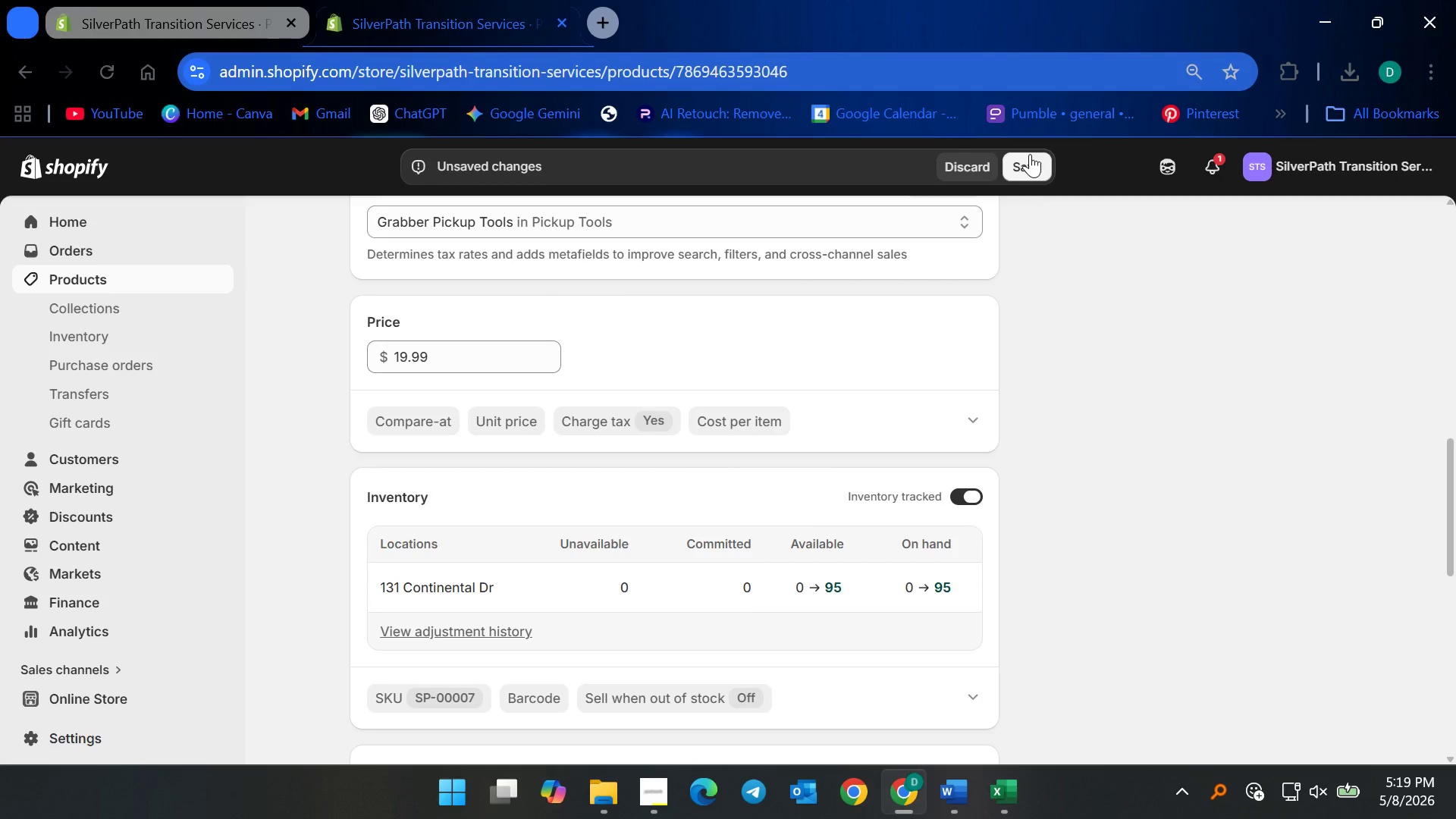 
left_click([1030, 159])
 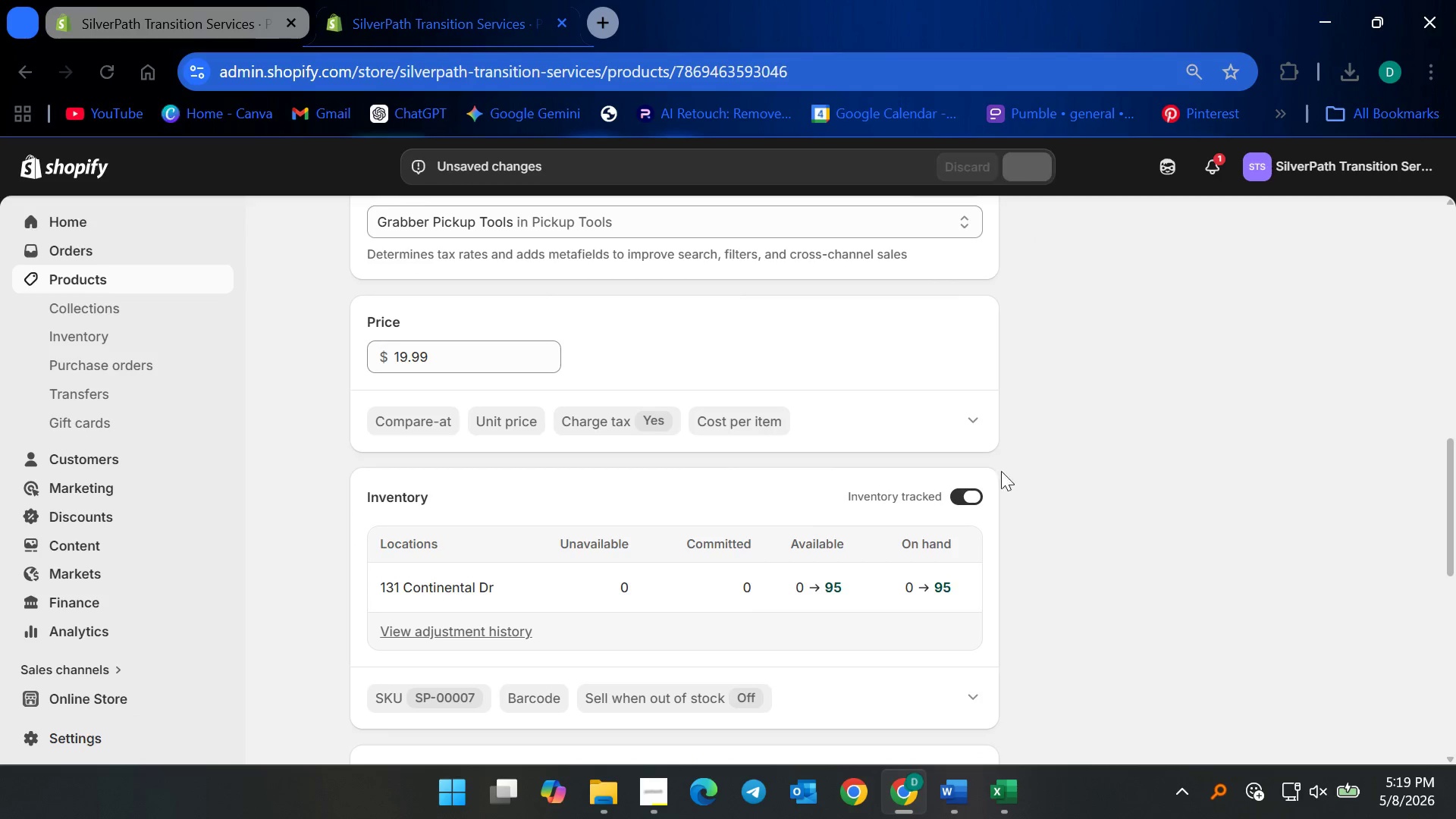 
scroll: coordinate [1112, 522], scroll_direction: up, amount: 6.0
 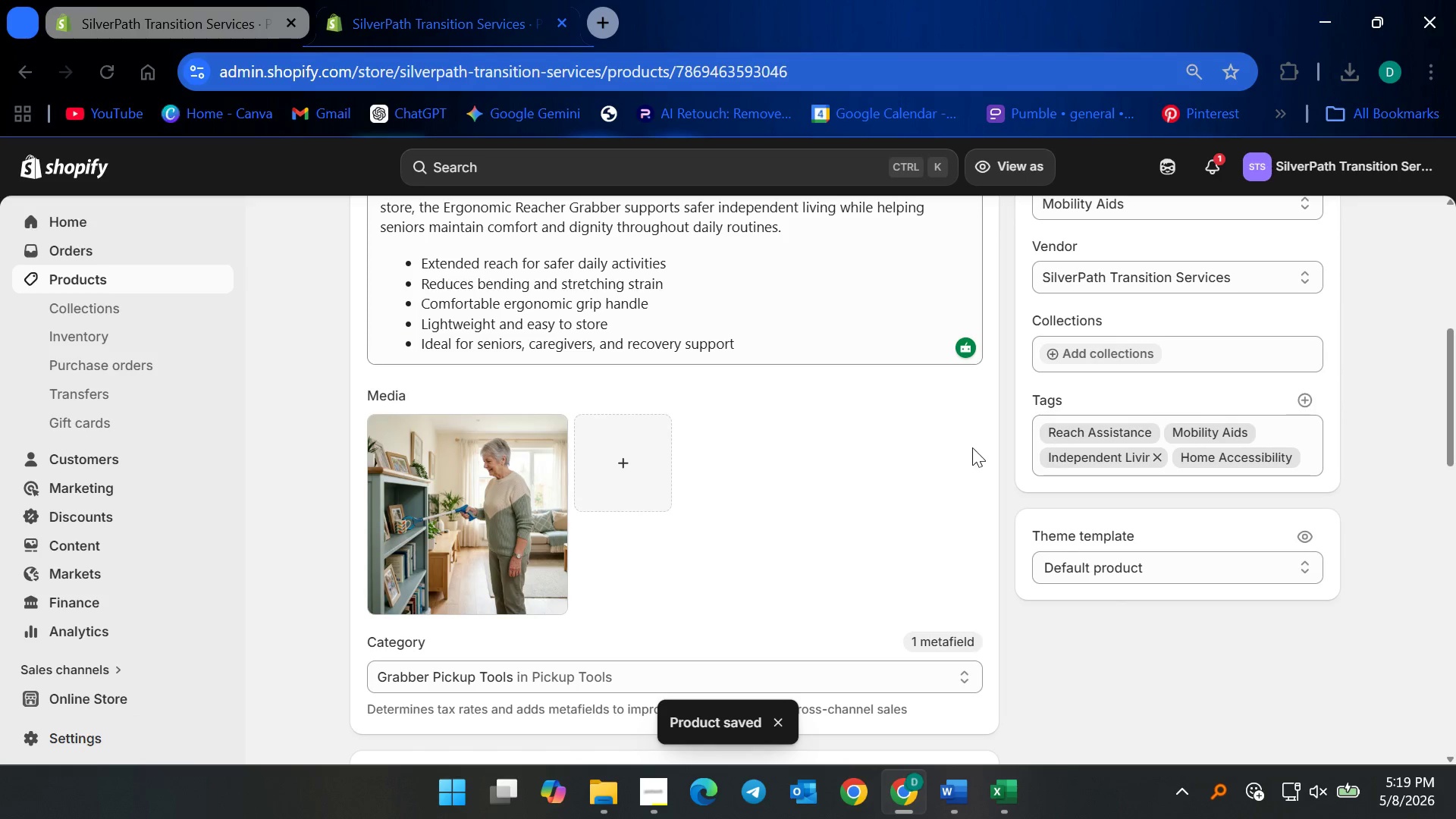 
wait(6.16)
 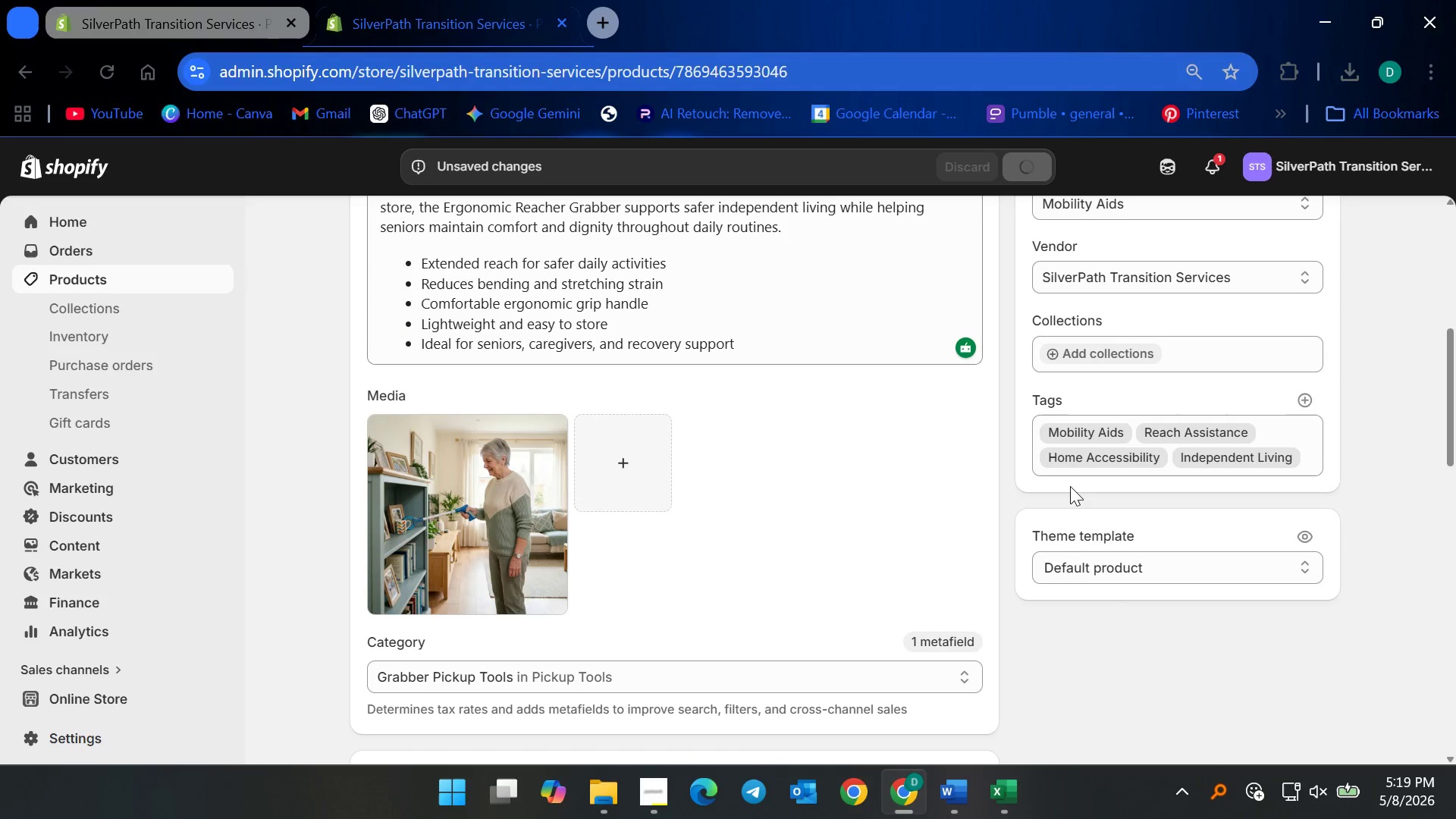 
left_click([104, 268])
 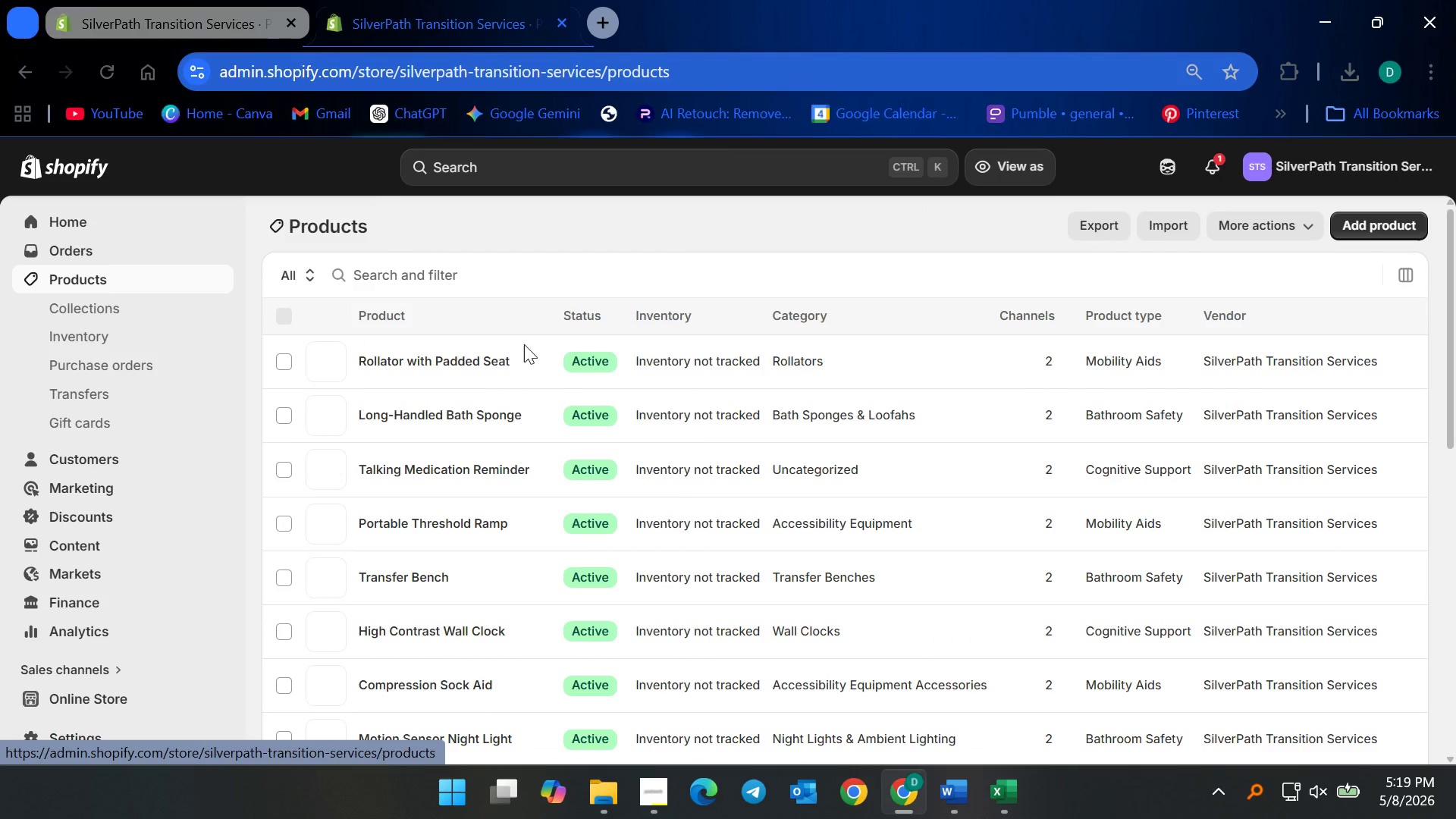 
scroll: coordinate [566, 622], scroll_direction: down, amount: 15.0
 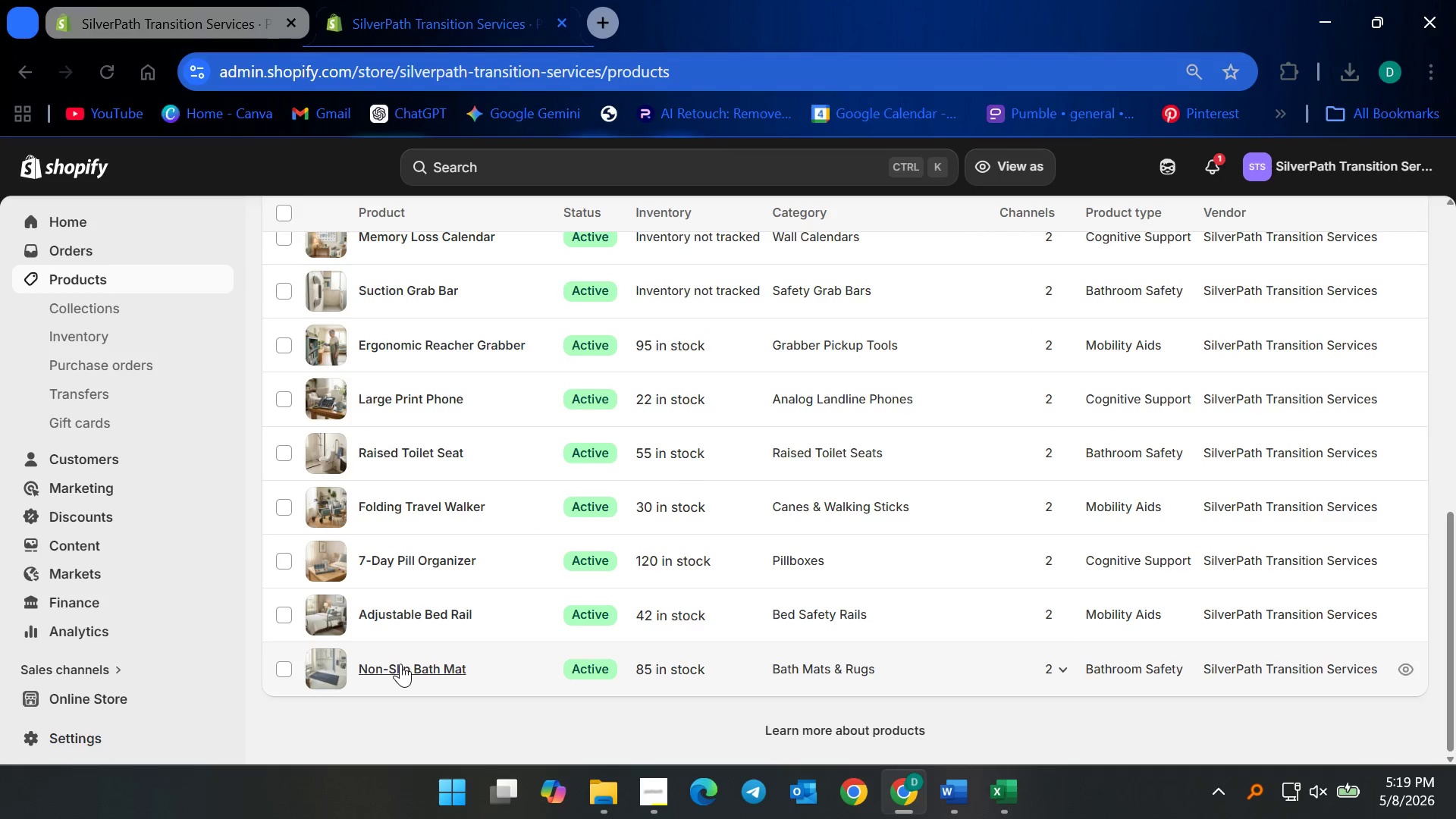 
left_click([400, 664])
 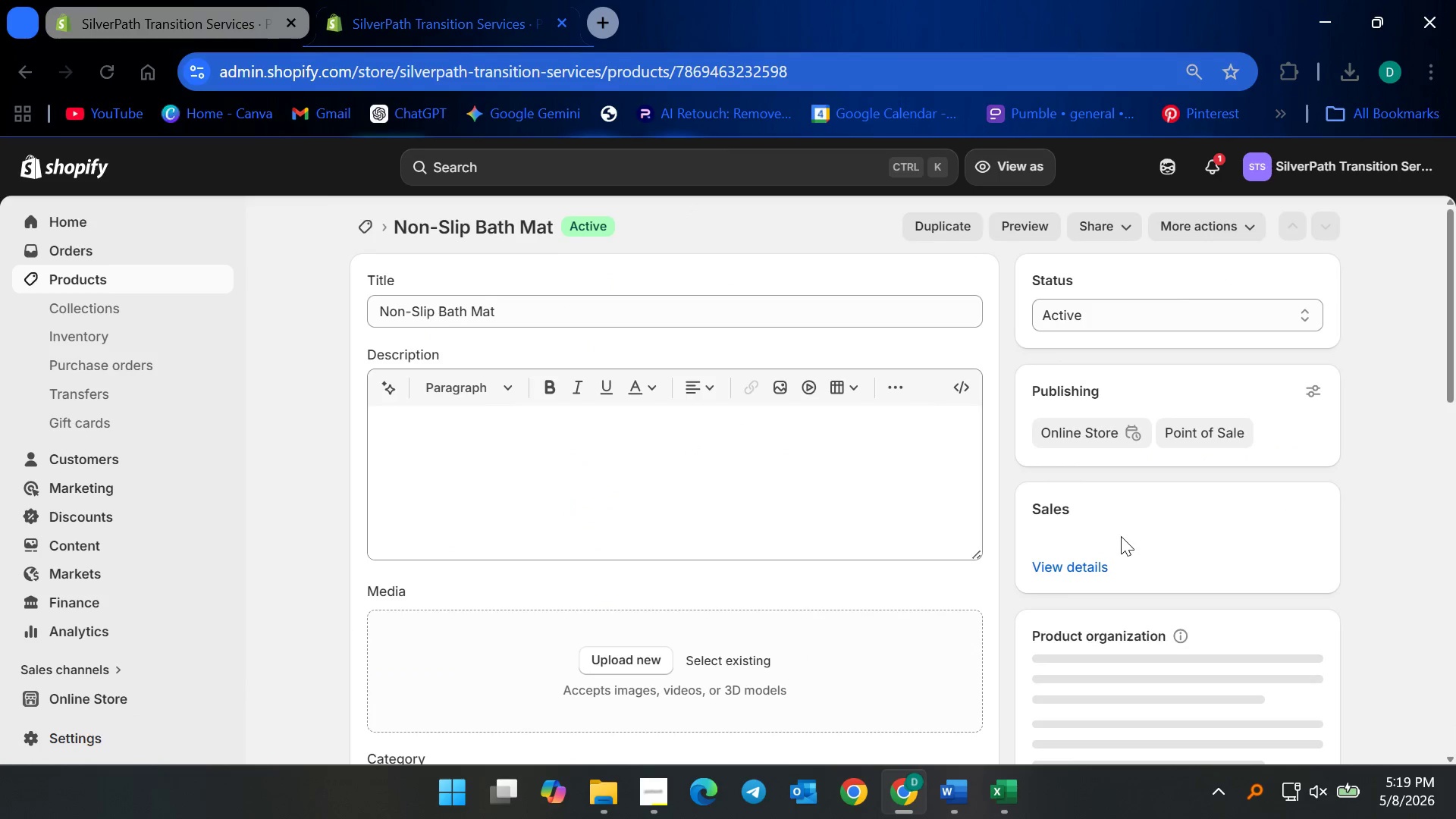 
scroll: coordinate [1121, 560], scroll_direction: down, amount: 5.0
 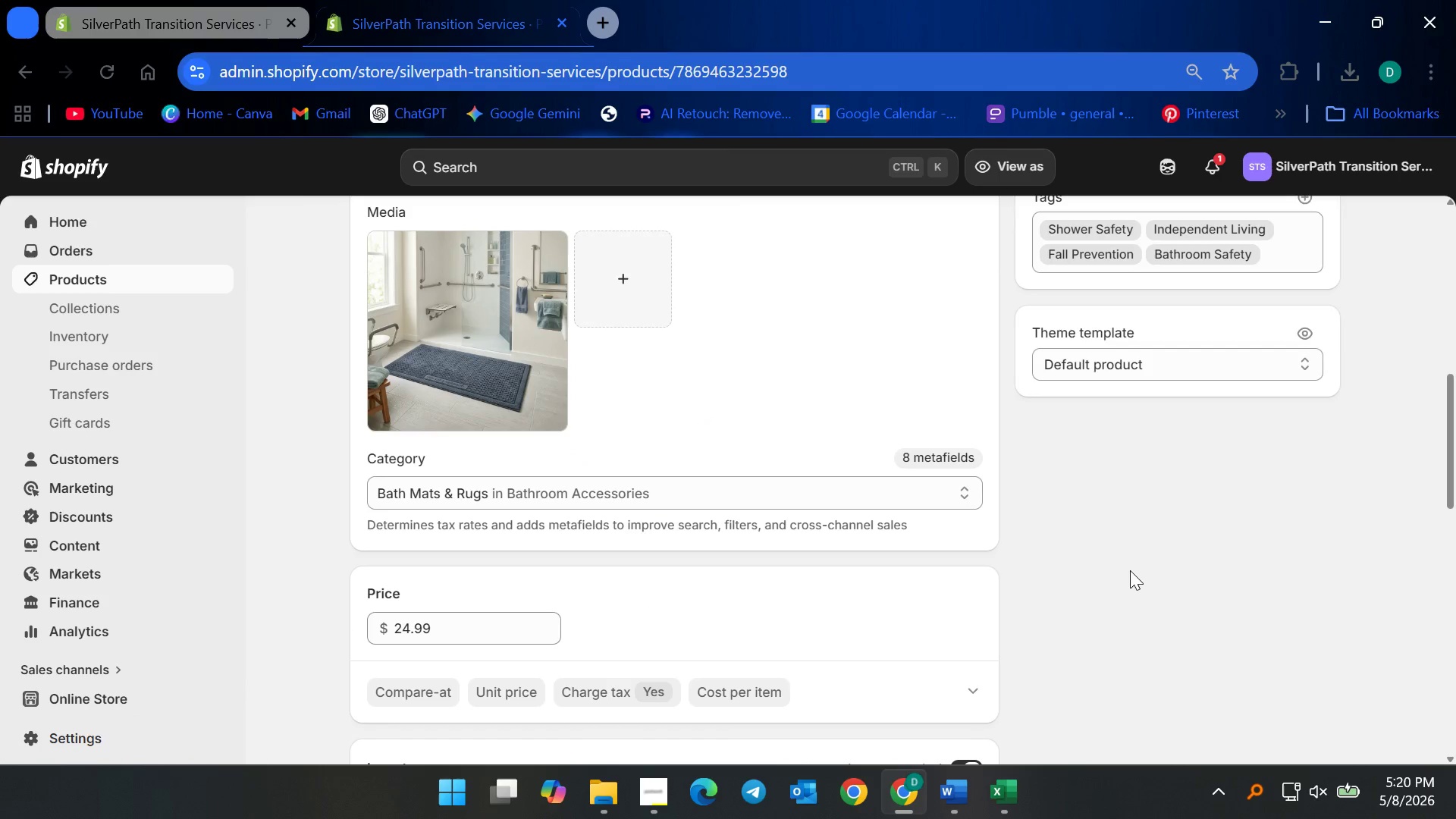 
scroll: coordinate [1129, 571], scroll_direction: up, amount: 1.0
 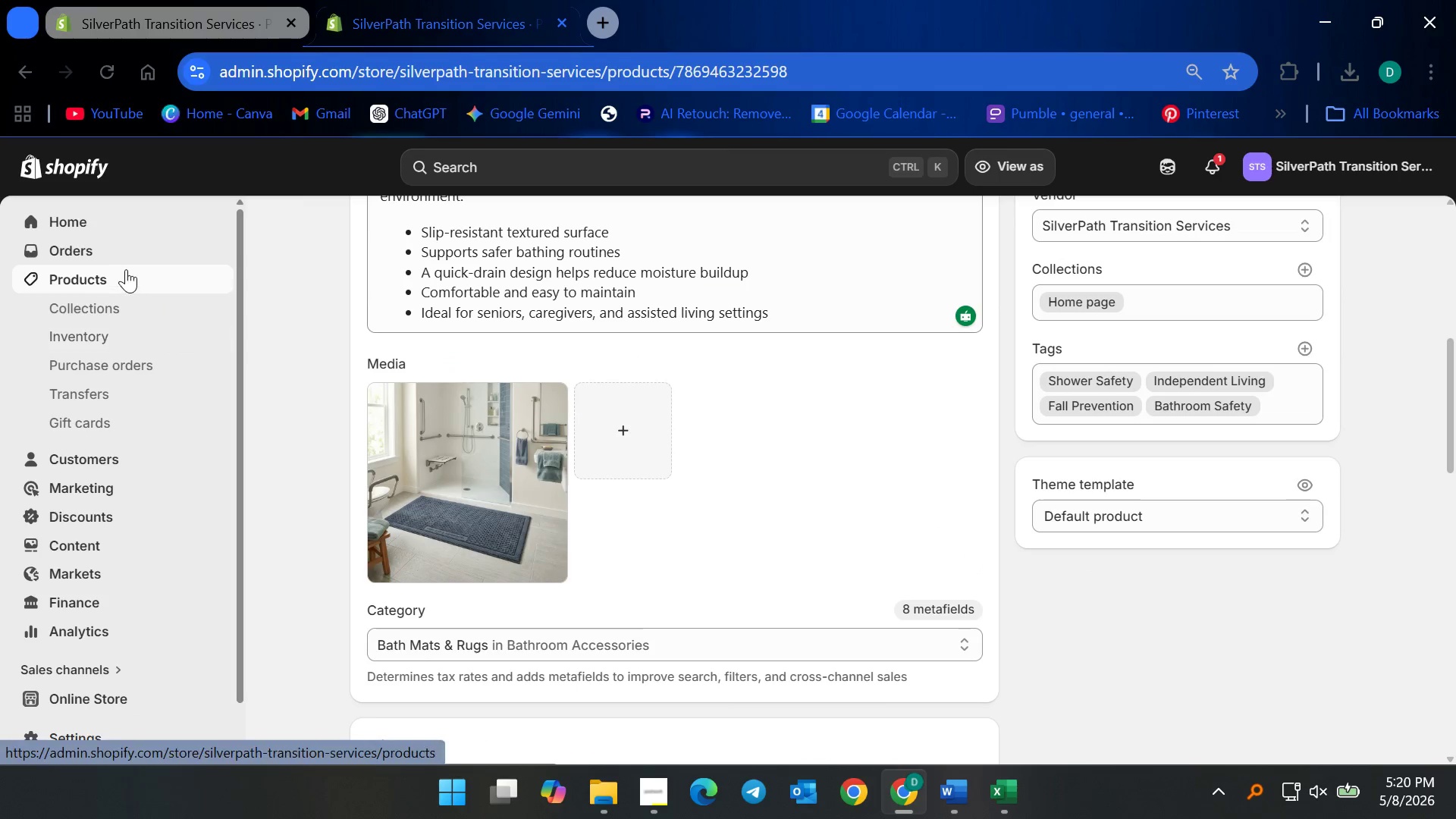 
left_click([126, 269])
 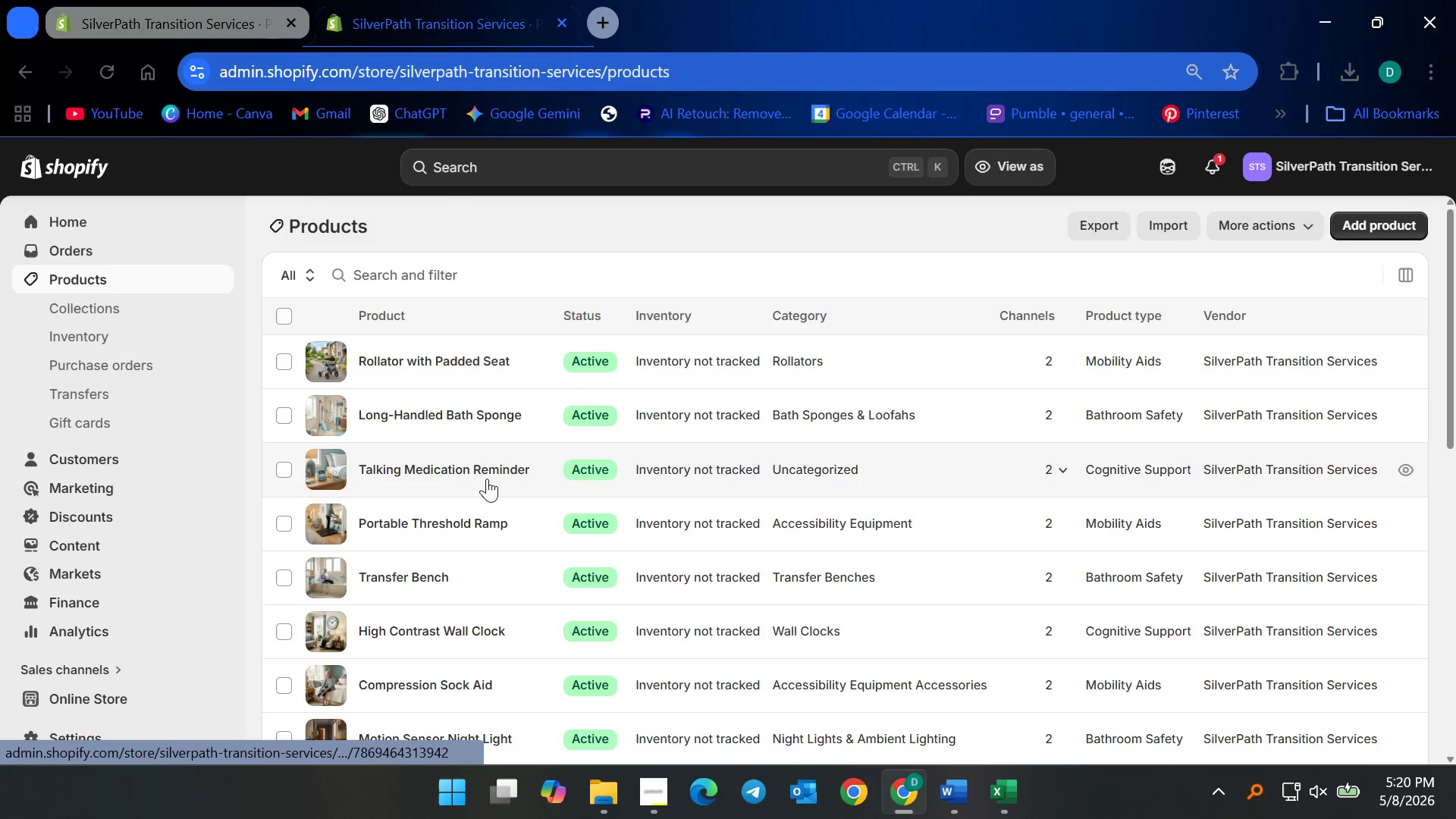 
scroll: coordinate [499, 545], scroll_direction: down, amount: 13.0
 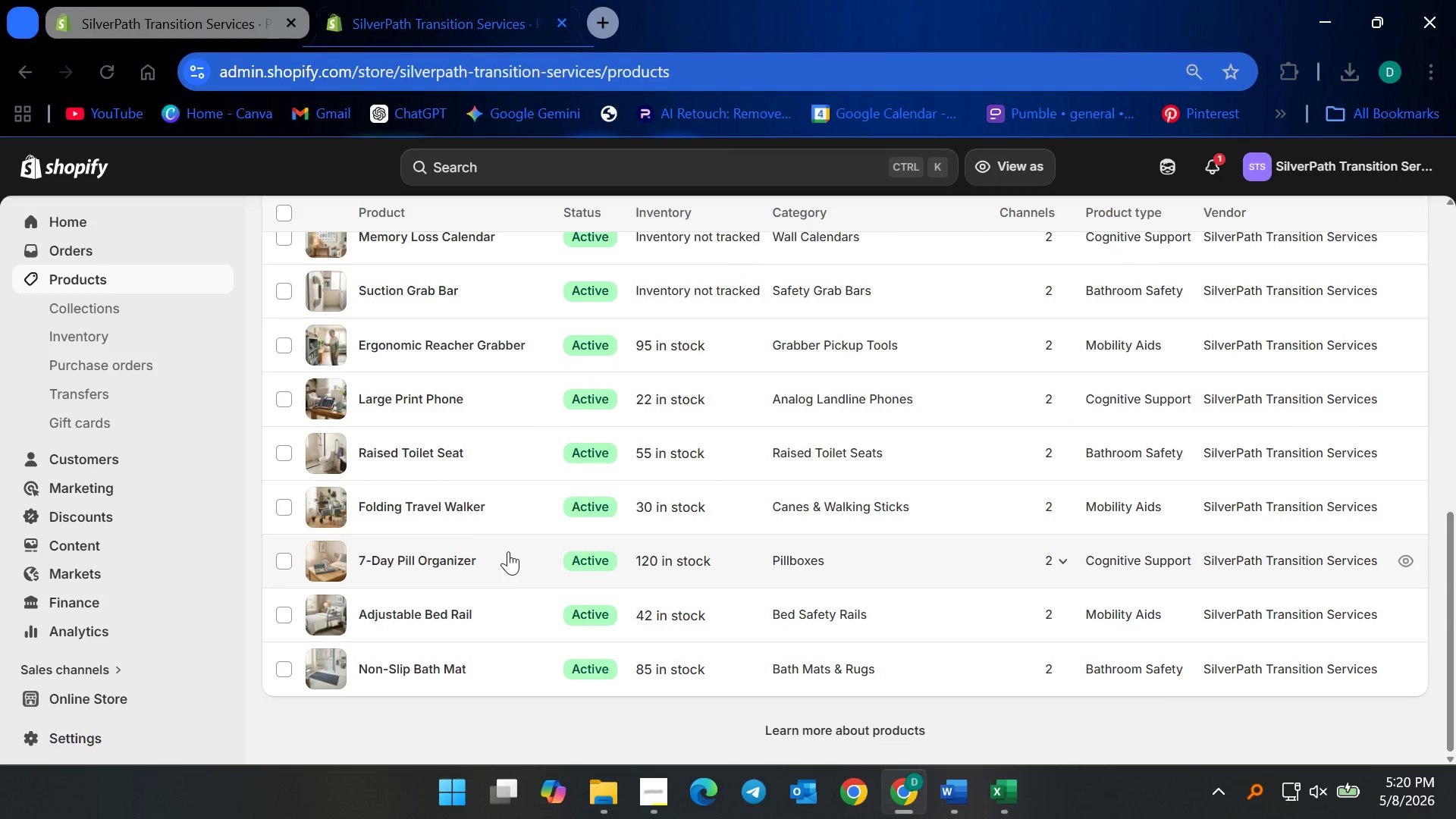 
scroll: coordinate [510, 545], scroll_direction: up, amount: 2.0
 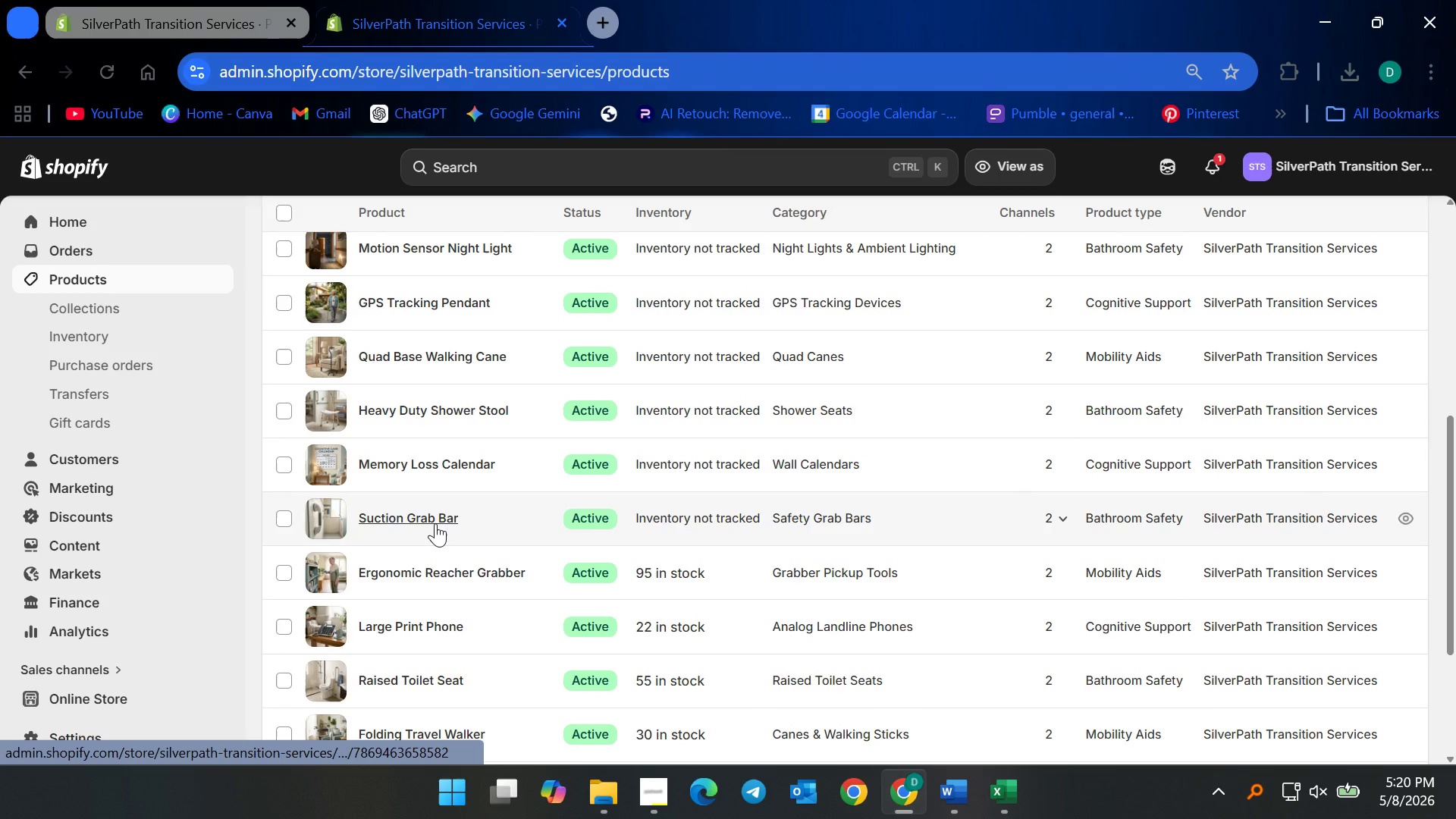 
left_click([435, 523])
 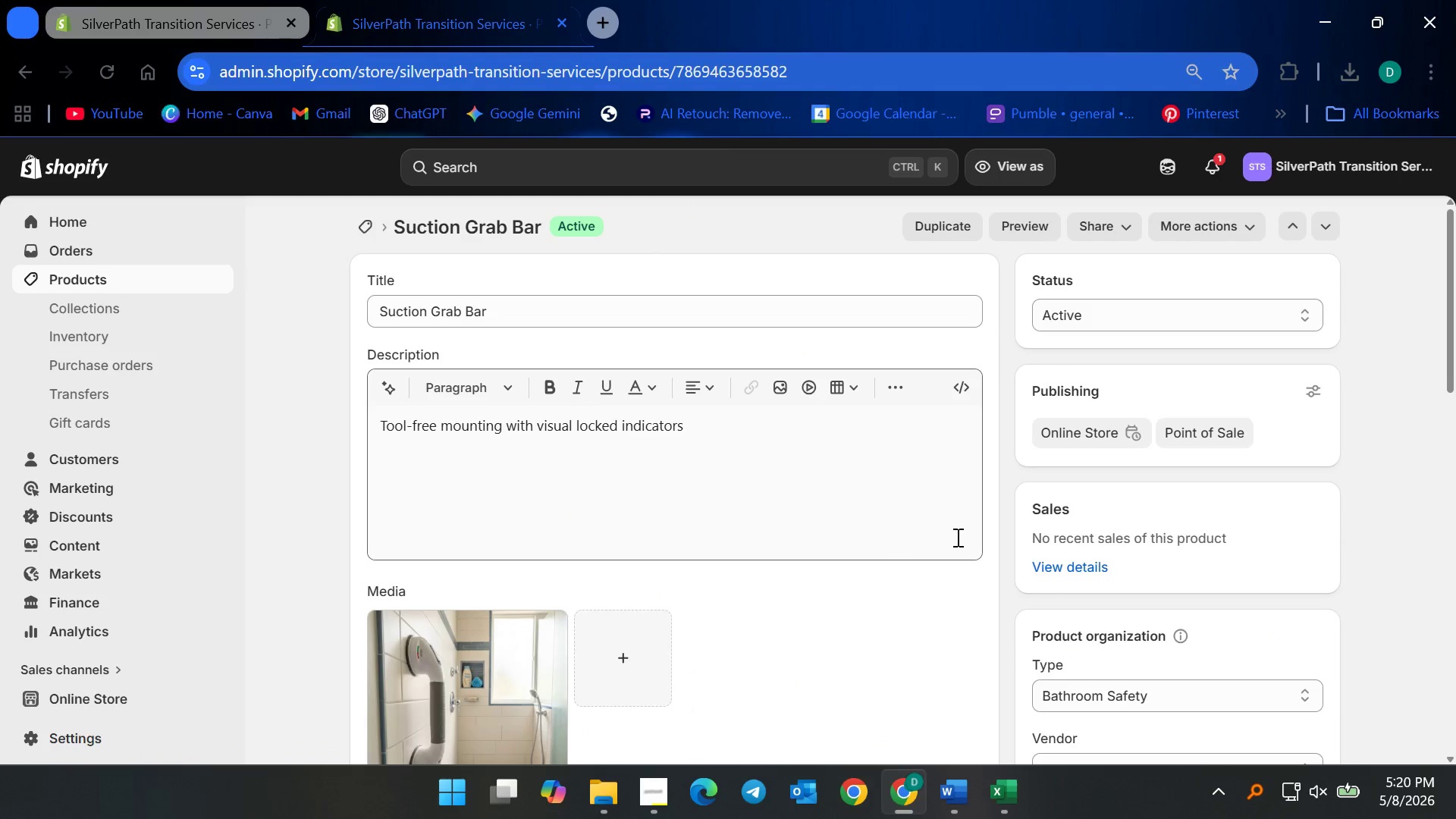 
scroll: coordinate [1084, 592], scroll_direction: down, amount: 4.0
 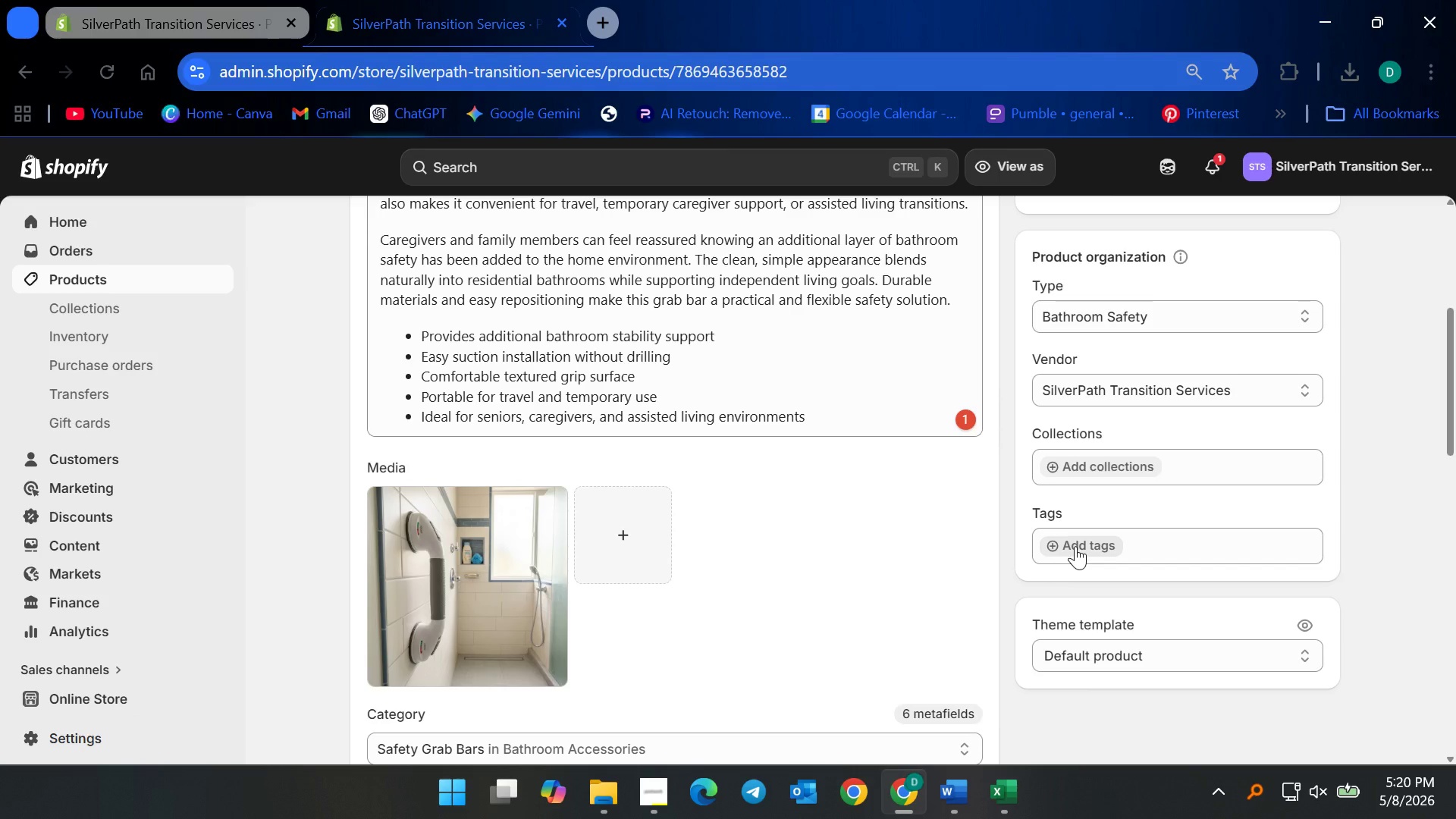 
scroll: coordinate [570, 373], scroll_direction: up, amount: 6.0
 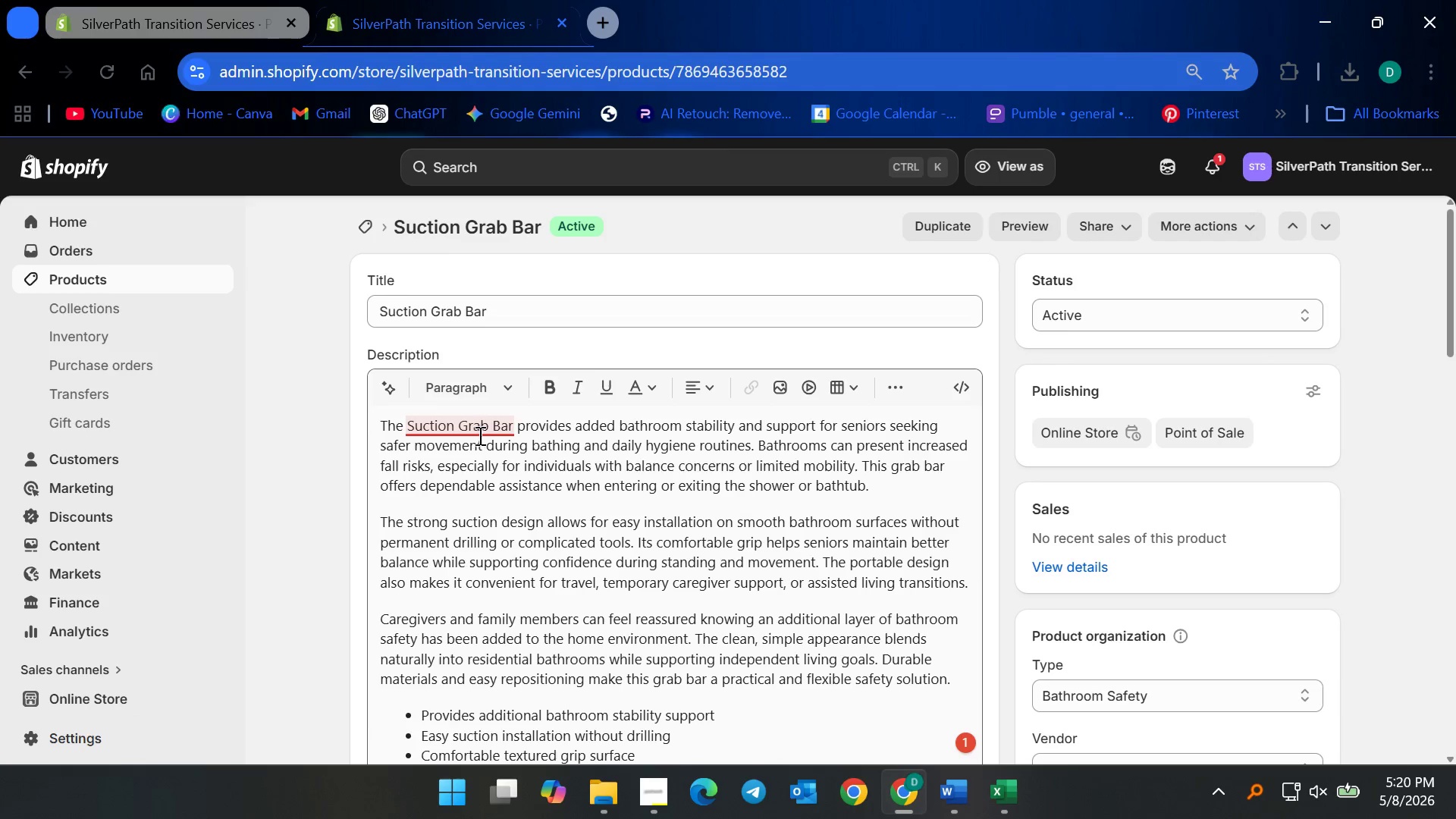 
left_click([473, 429])
 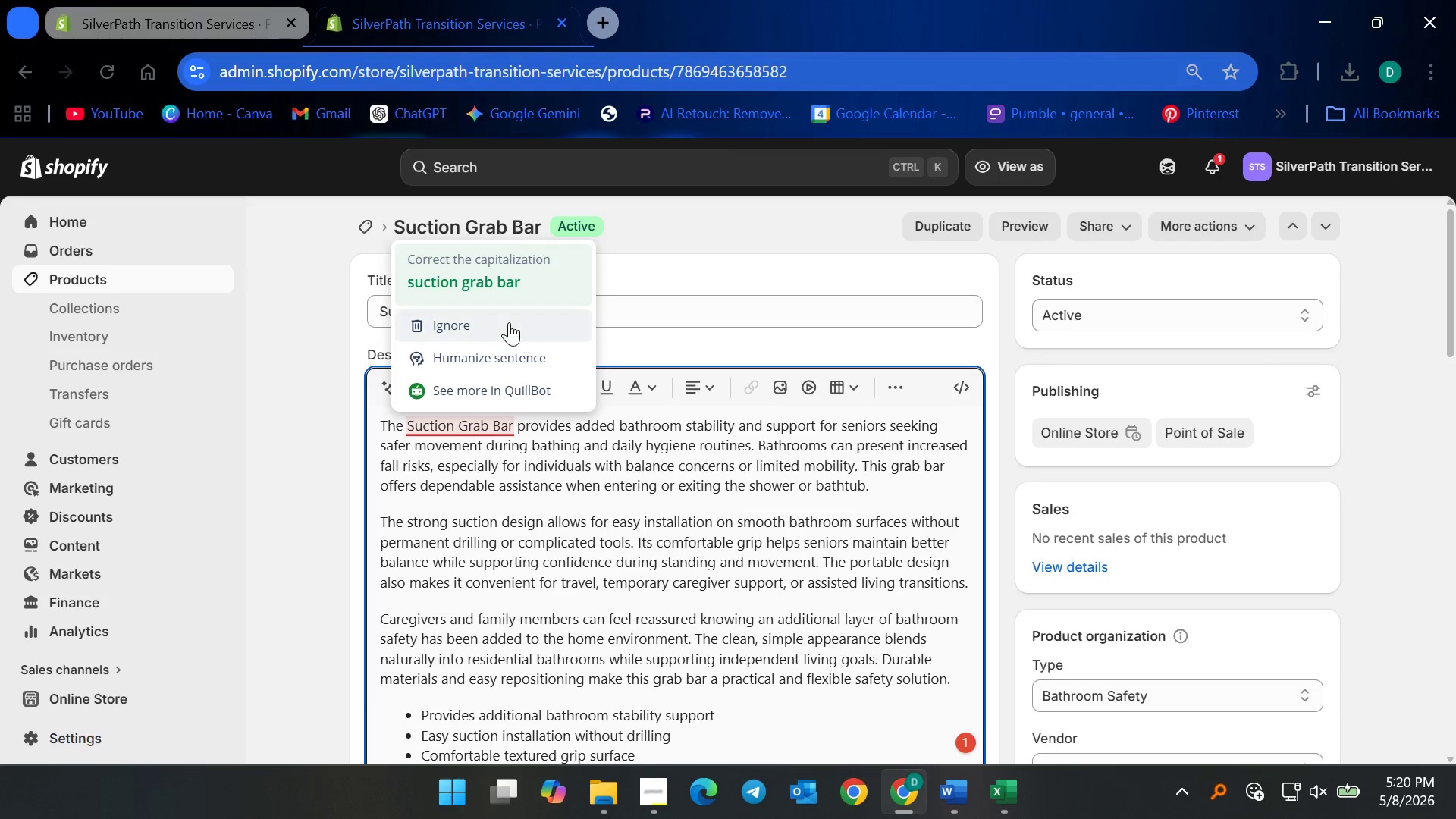 
left_click([509, 322])
 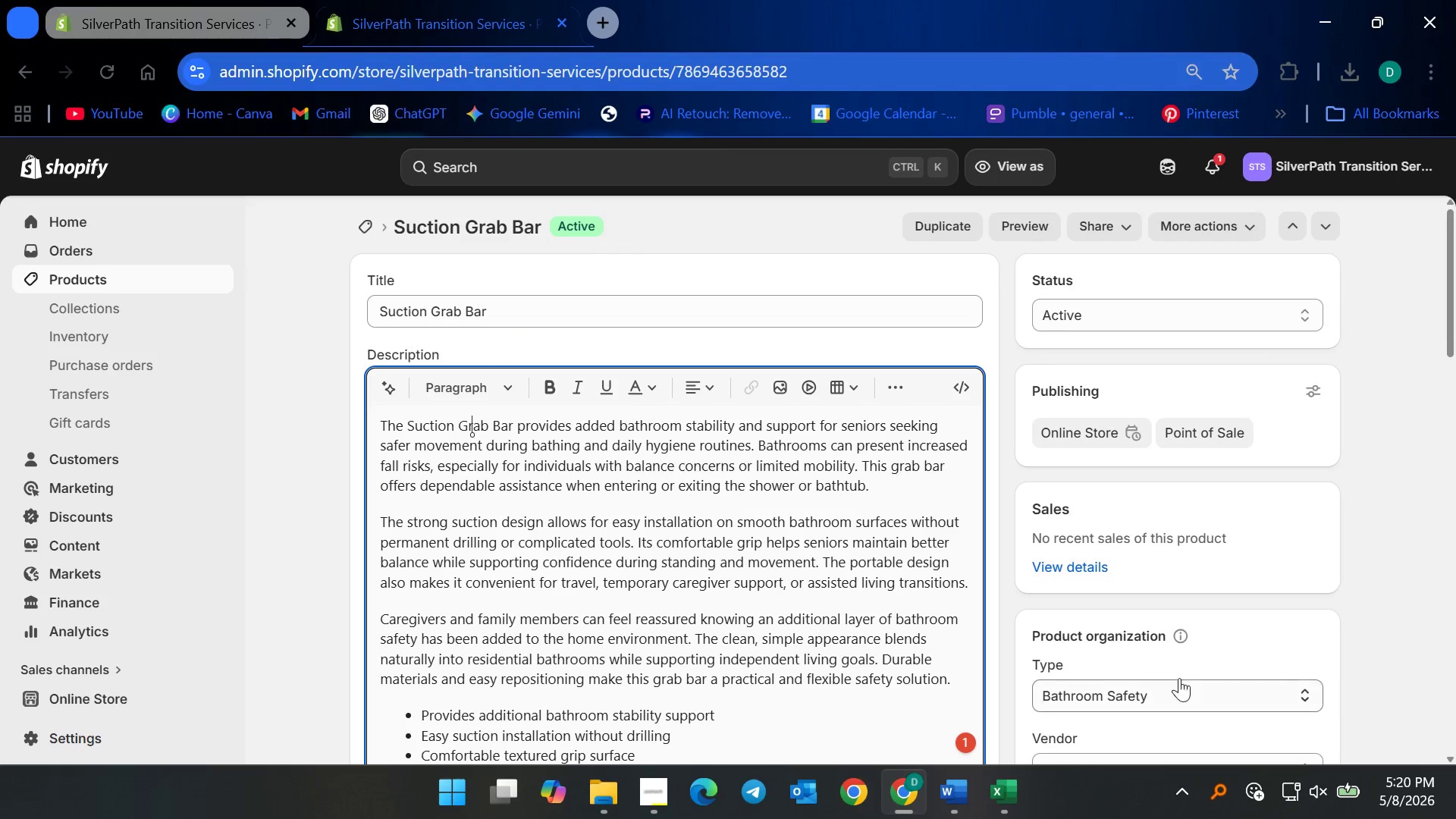 
scroll: coordinate [1160, 641], scroll_direction: down, amount: 4.0
 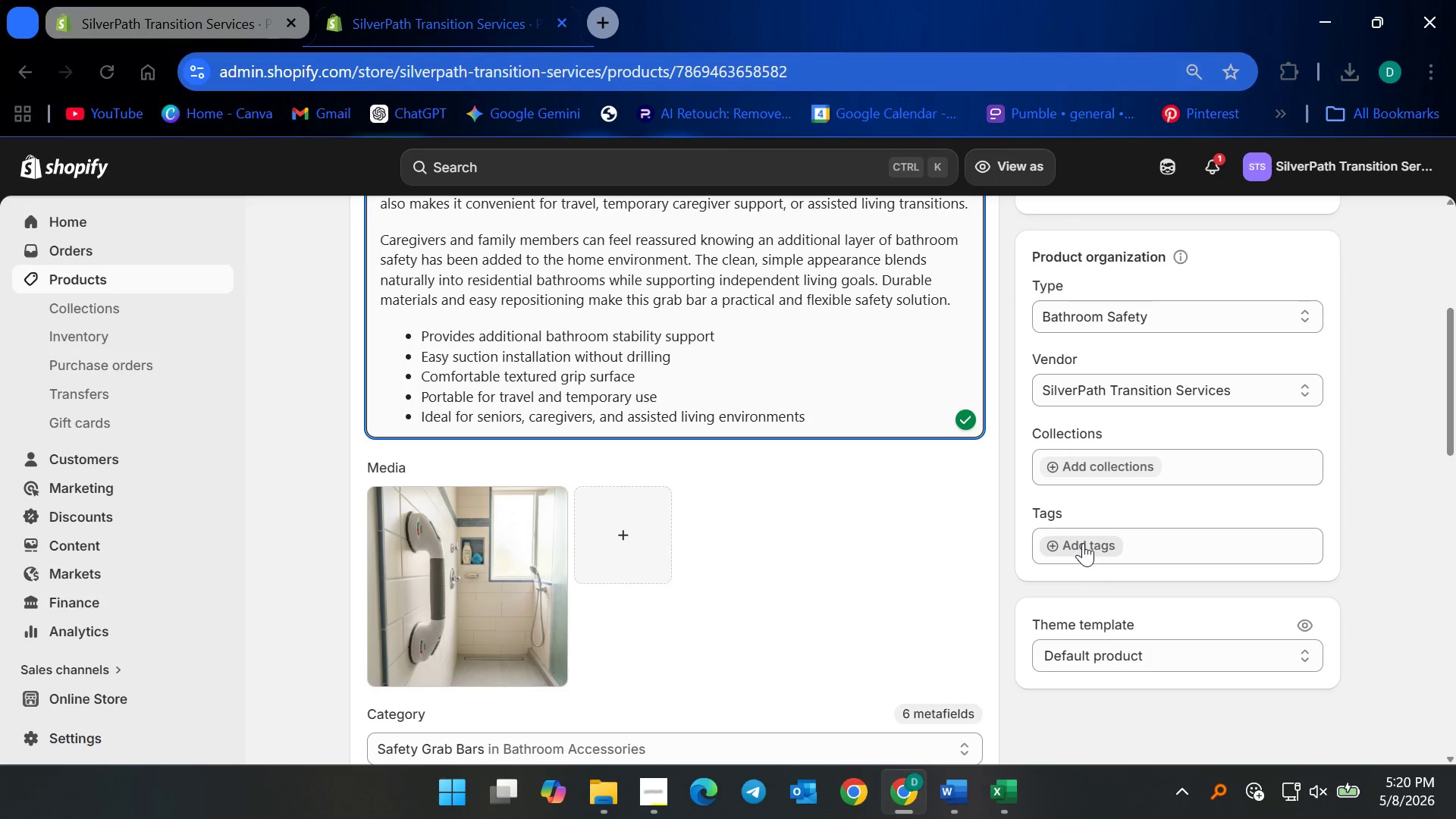 
left_click([1083, 543])
 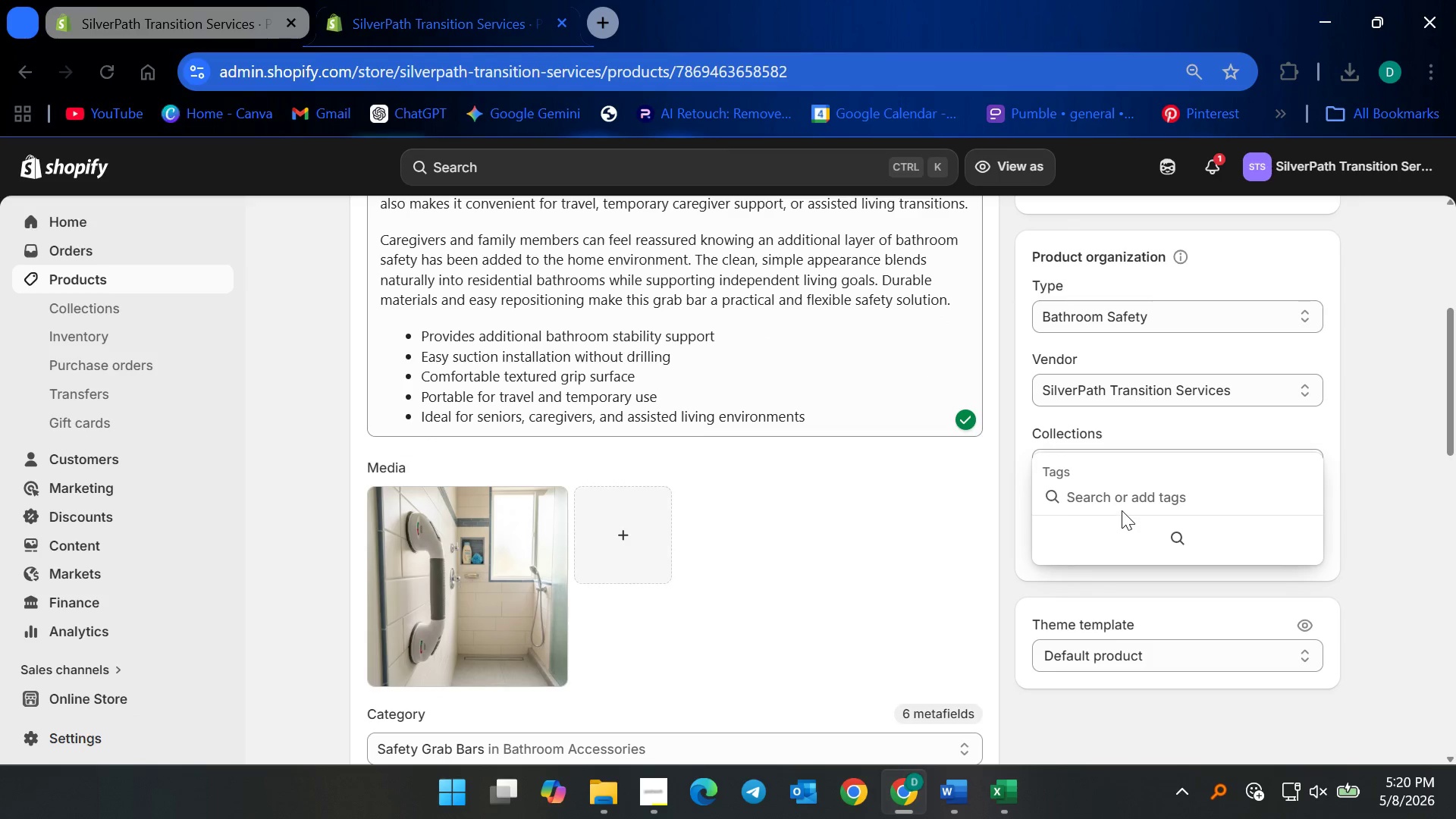 
left_click([1121, 500])
 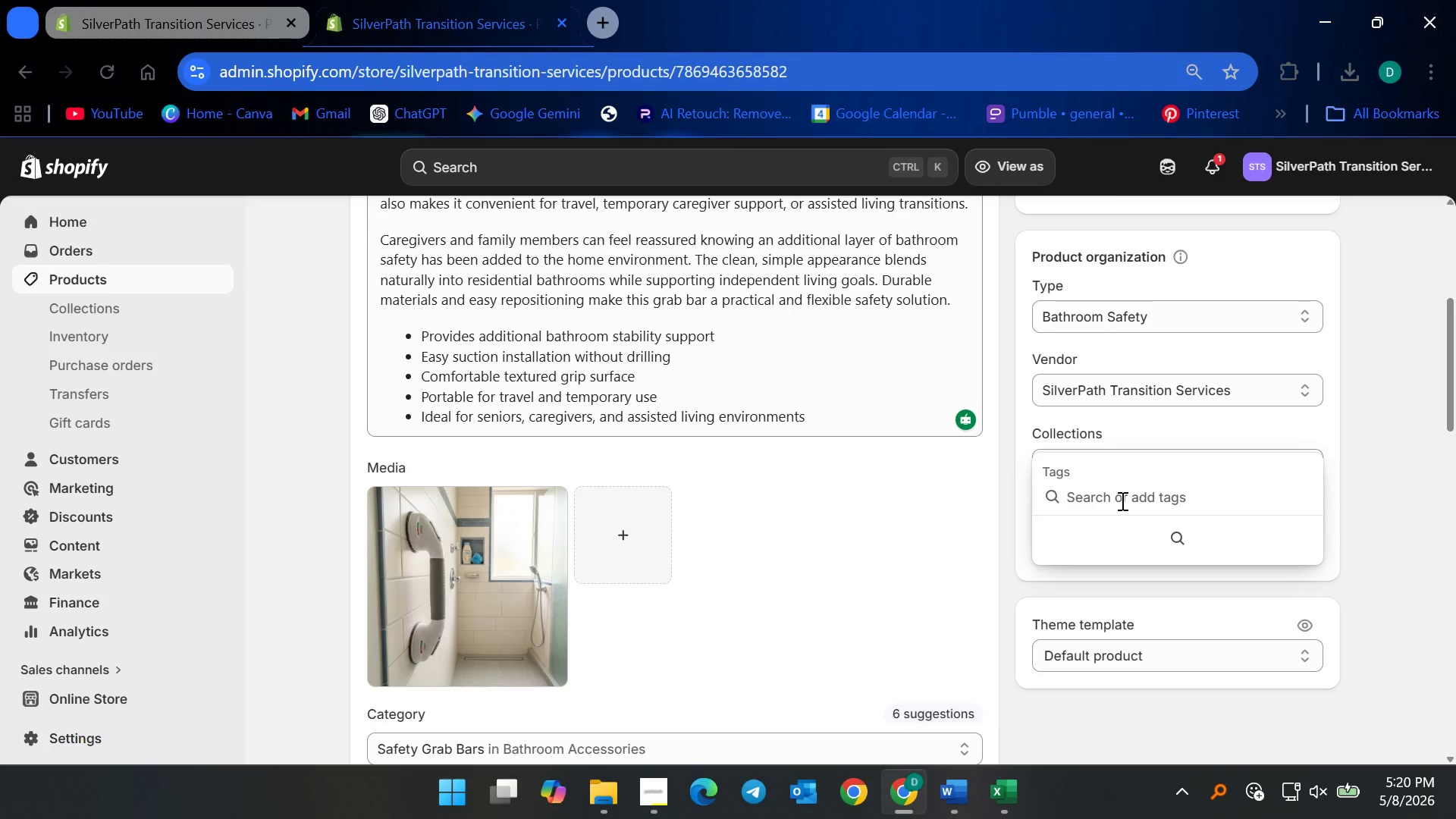 
wait(6.98)
 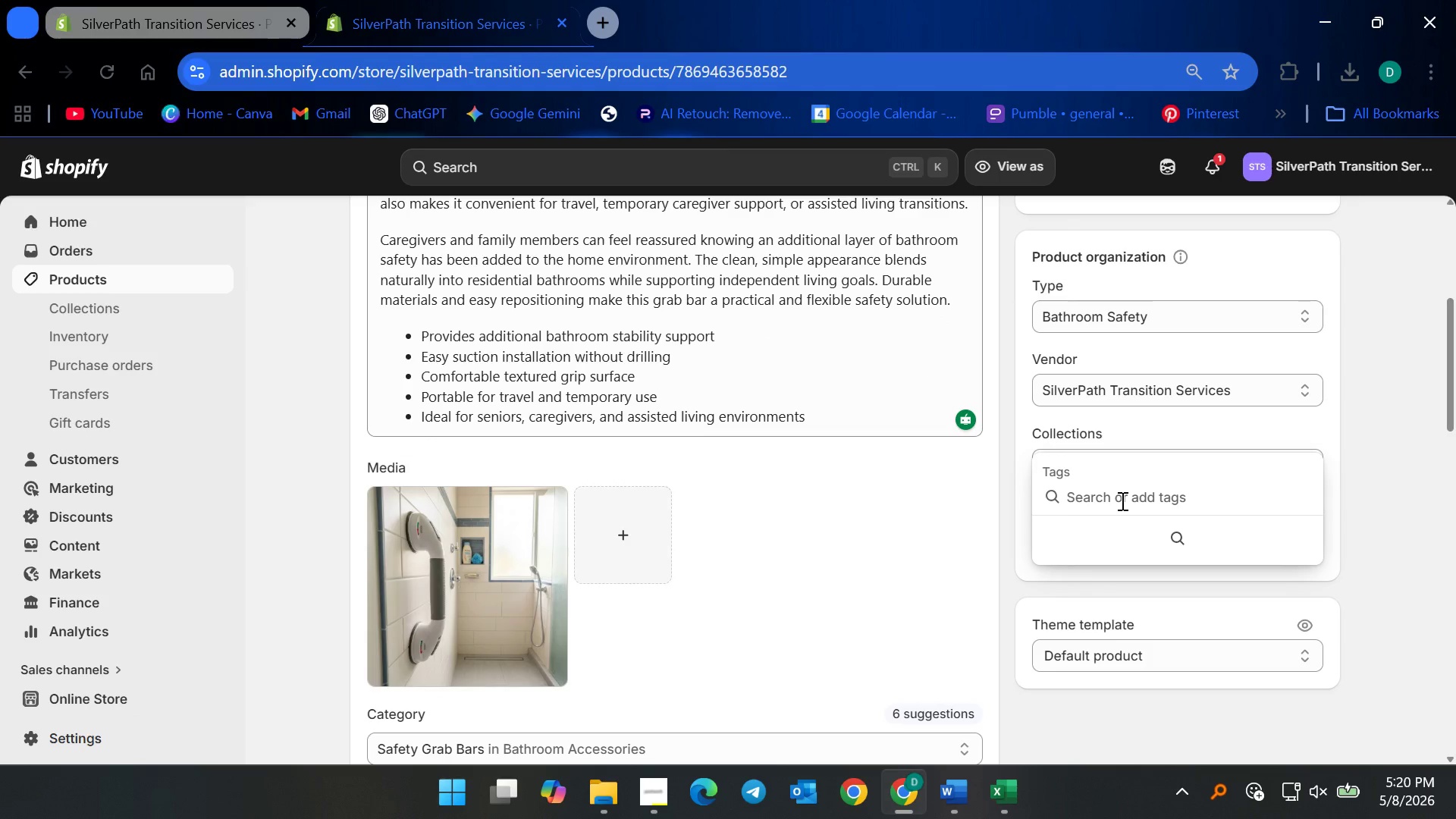 
type(Bathroom Safety)
 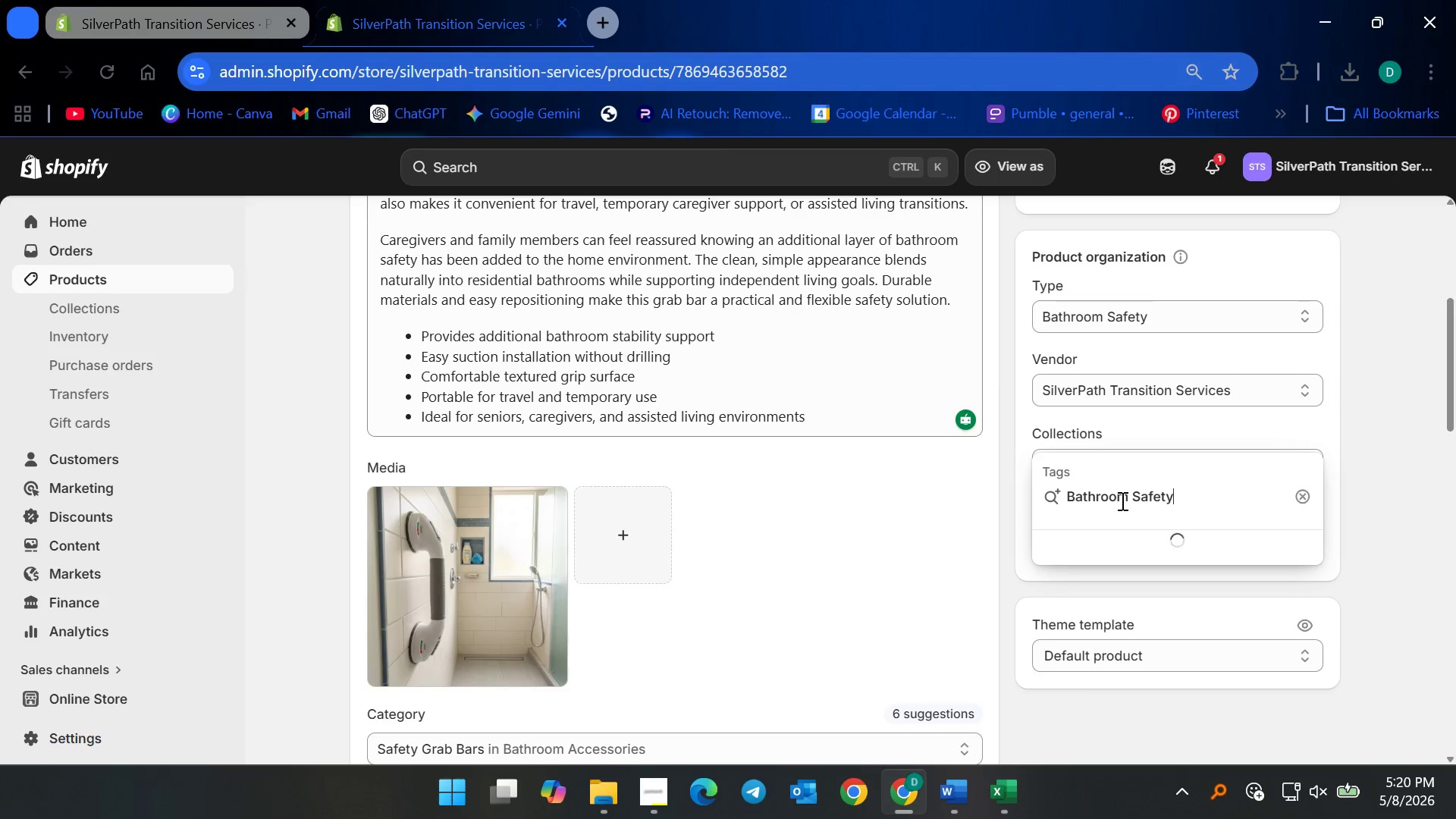 
key(Enter)
 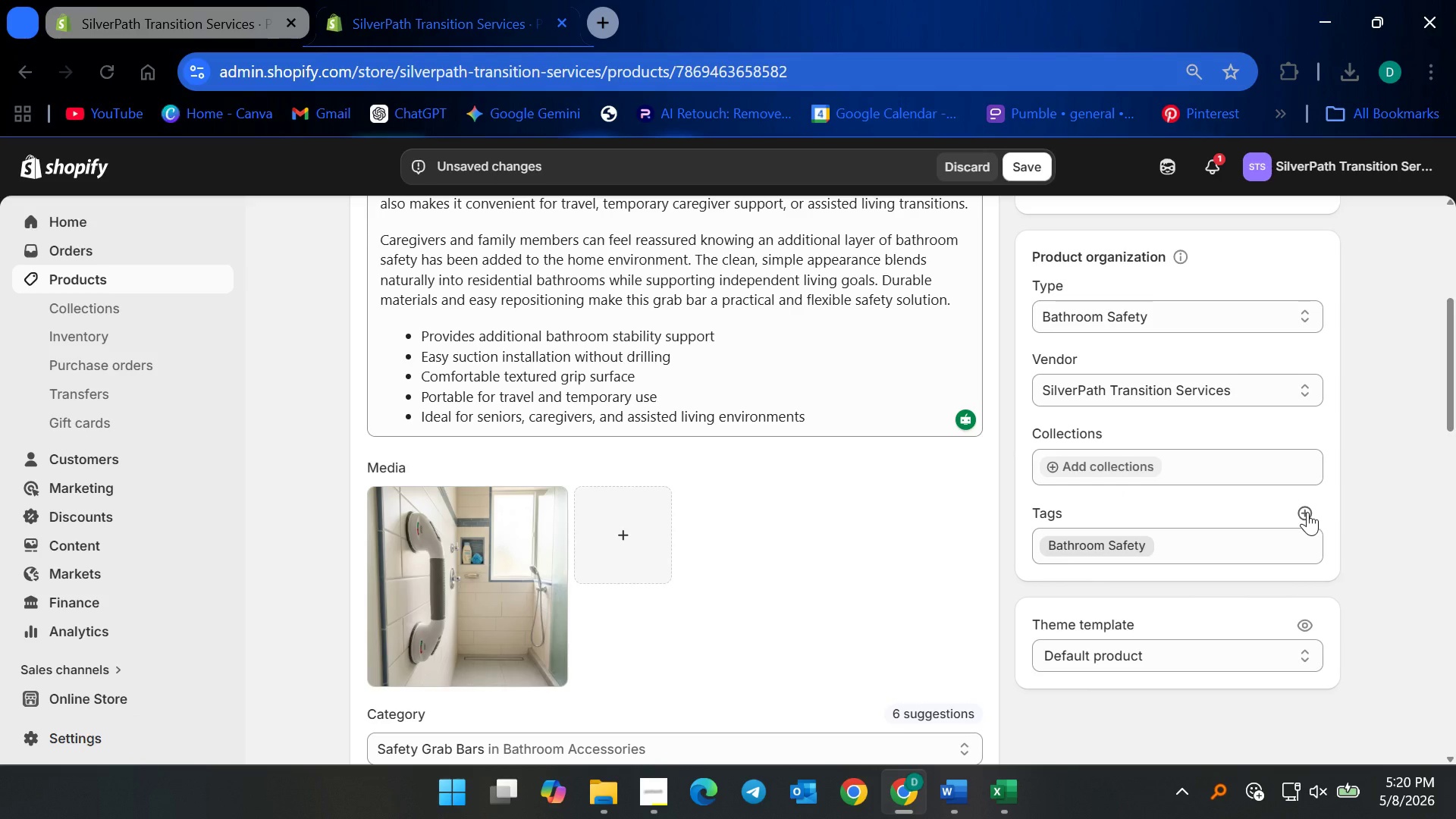 
left_click([1307, 512])
 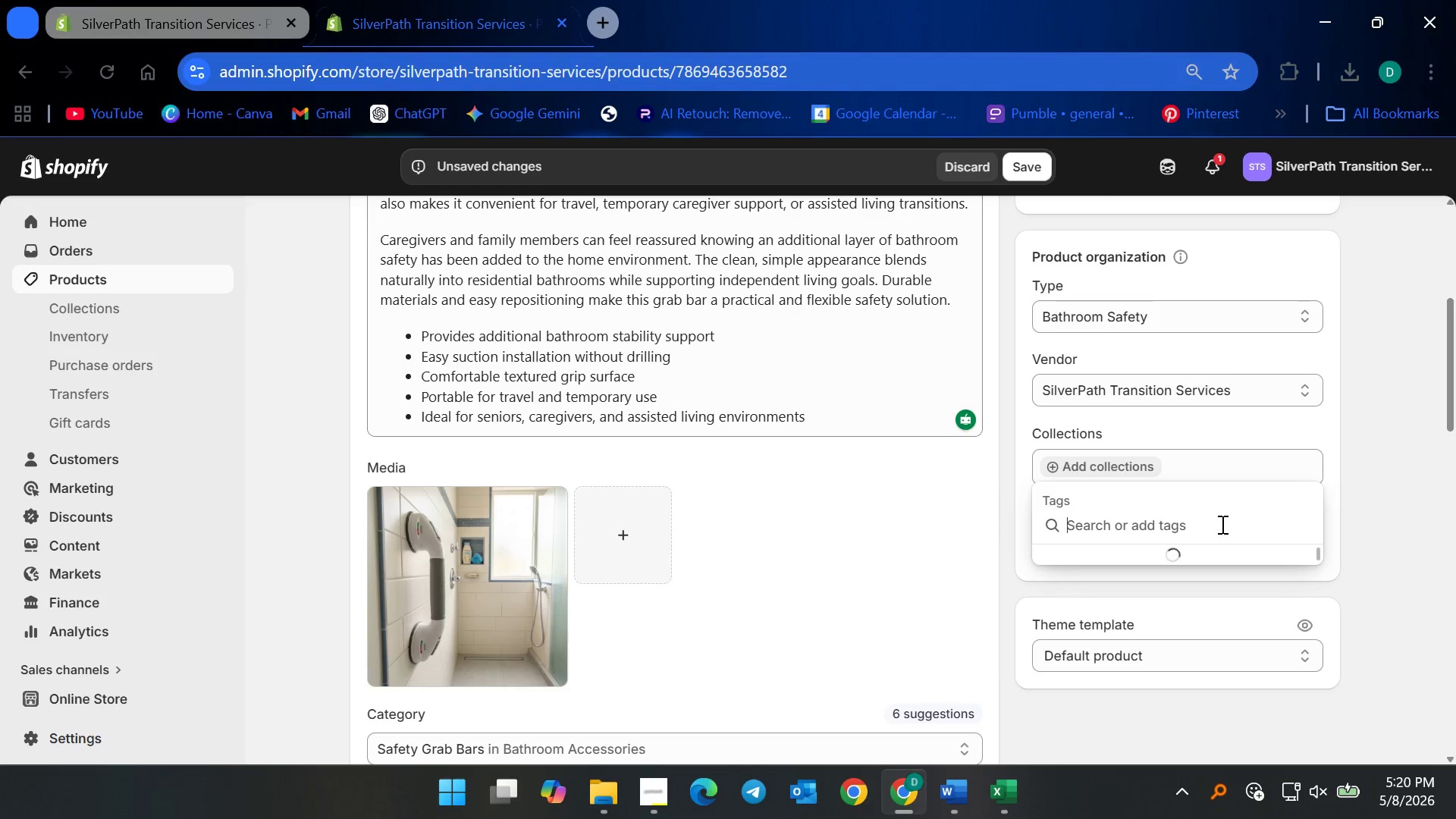 
type(Grab Bar)
 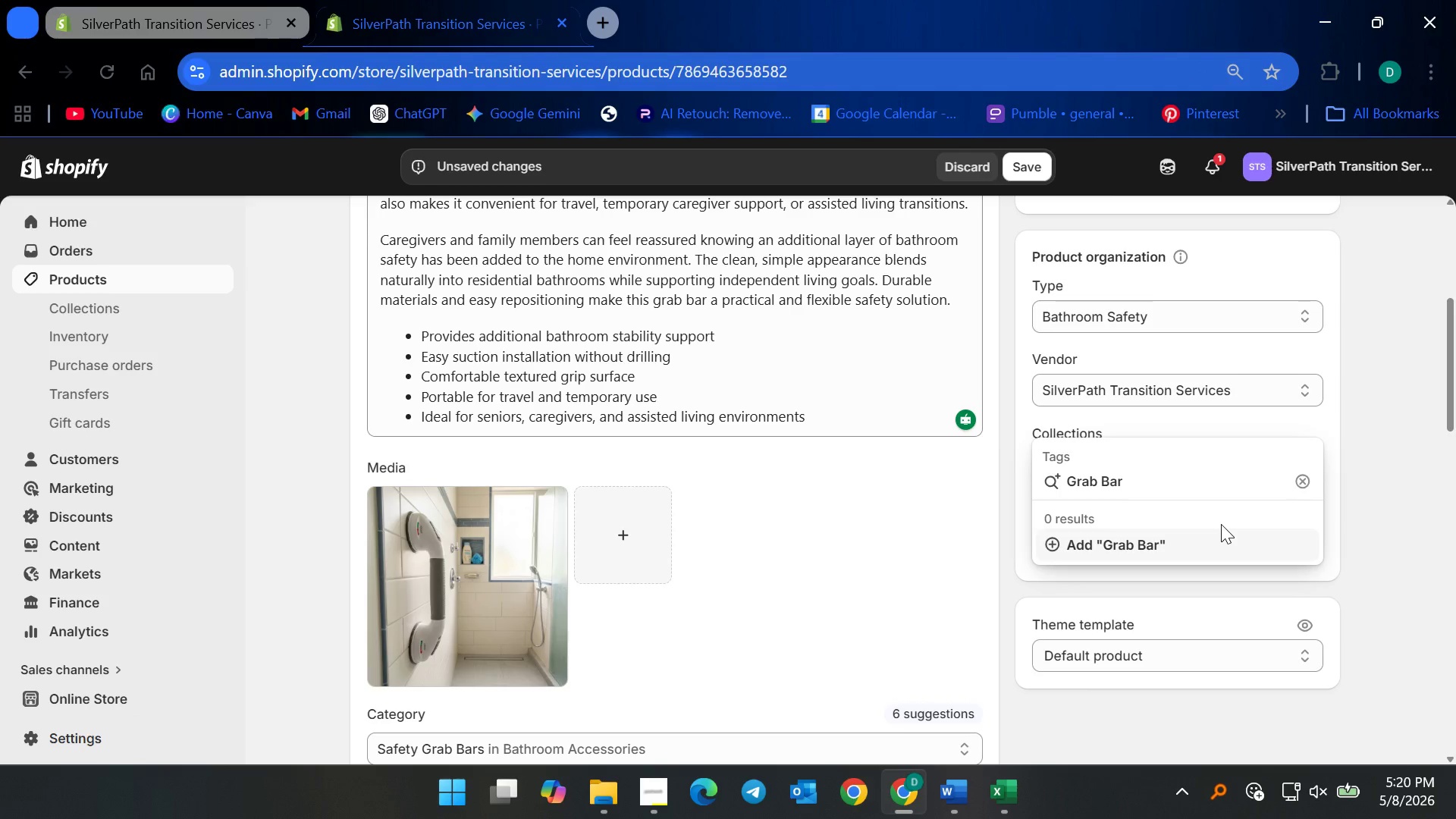 
 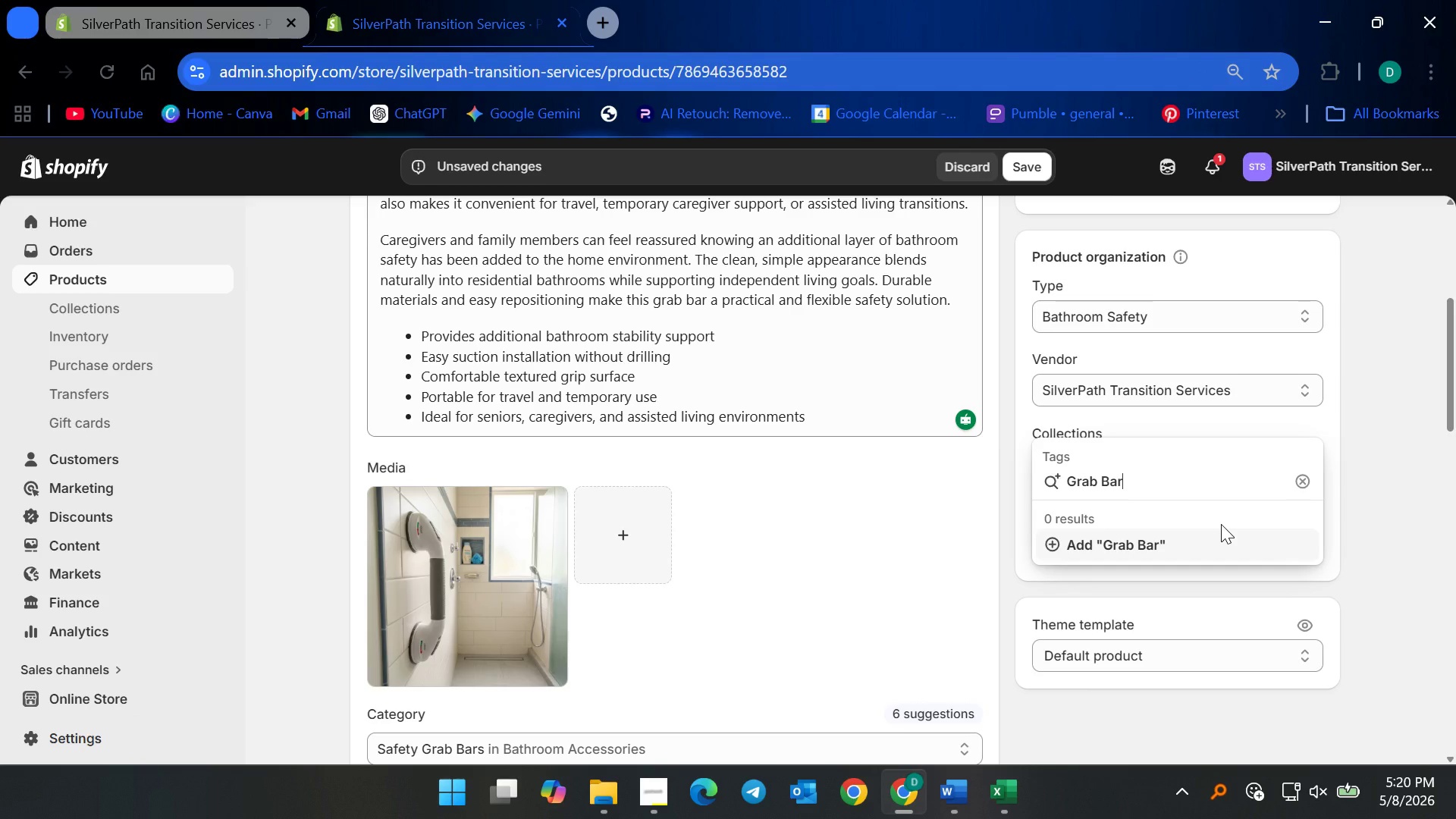 
key(Enter)
 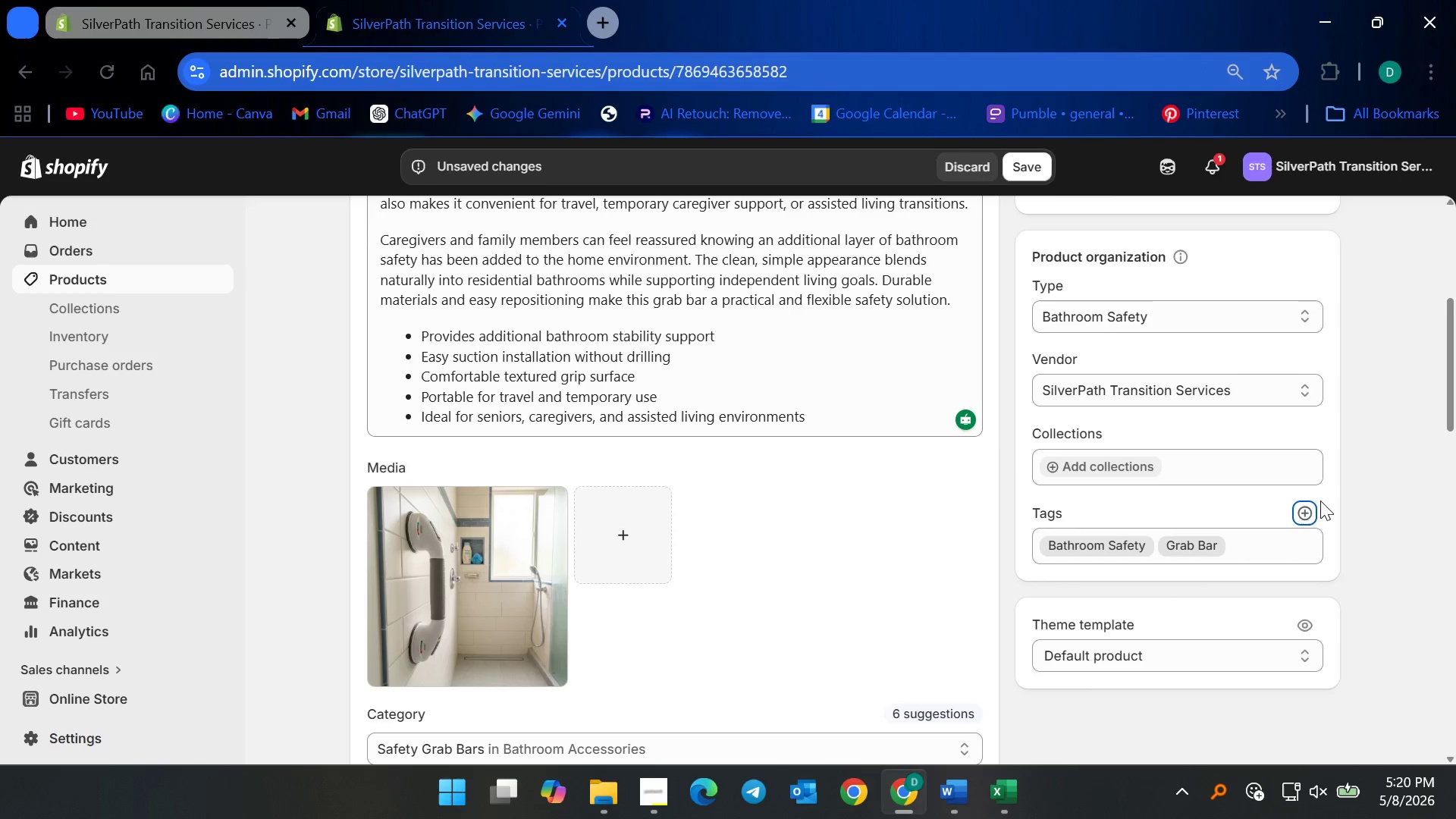 
left_click([1308, 509])
 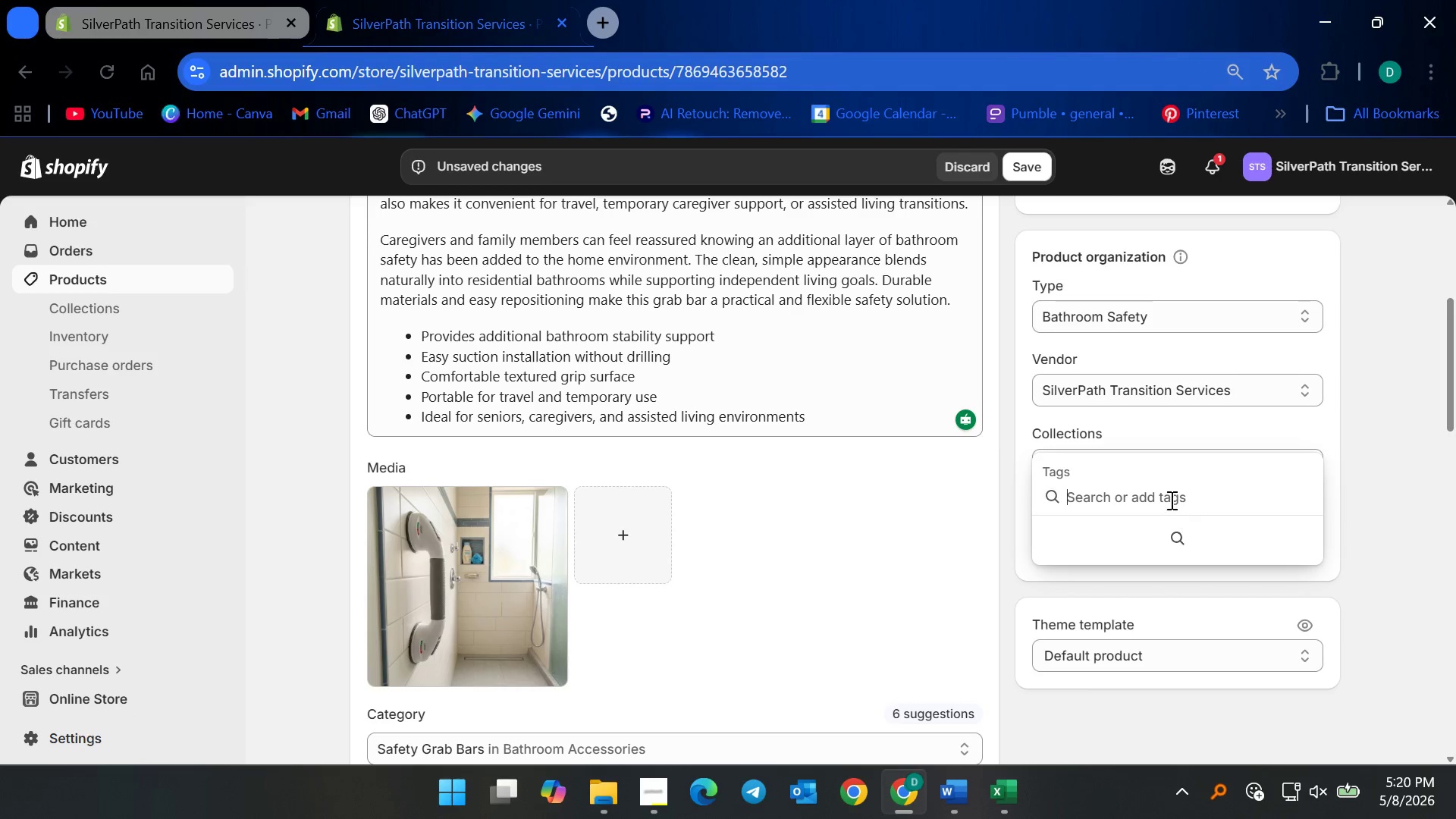 
left_click([1169, 498])
 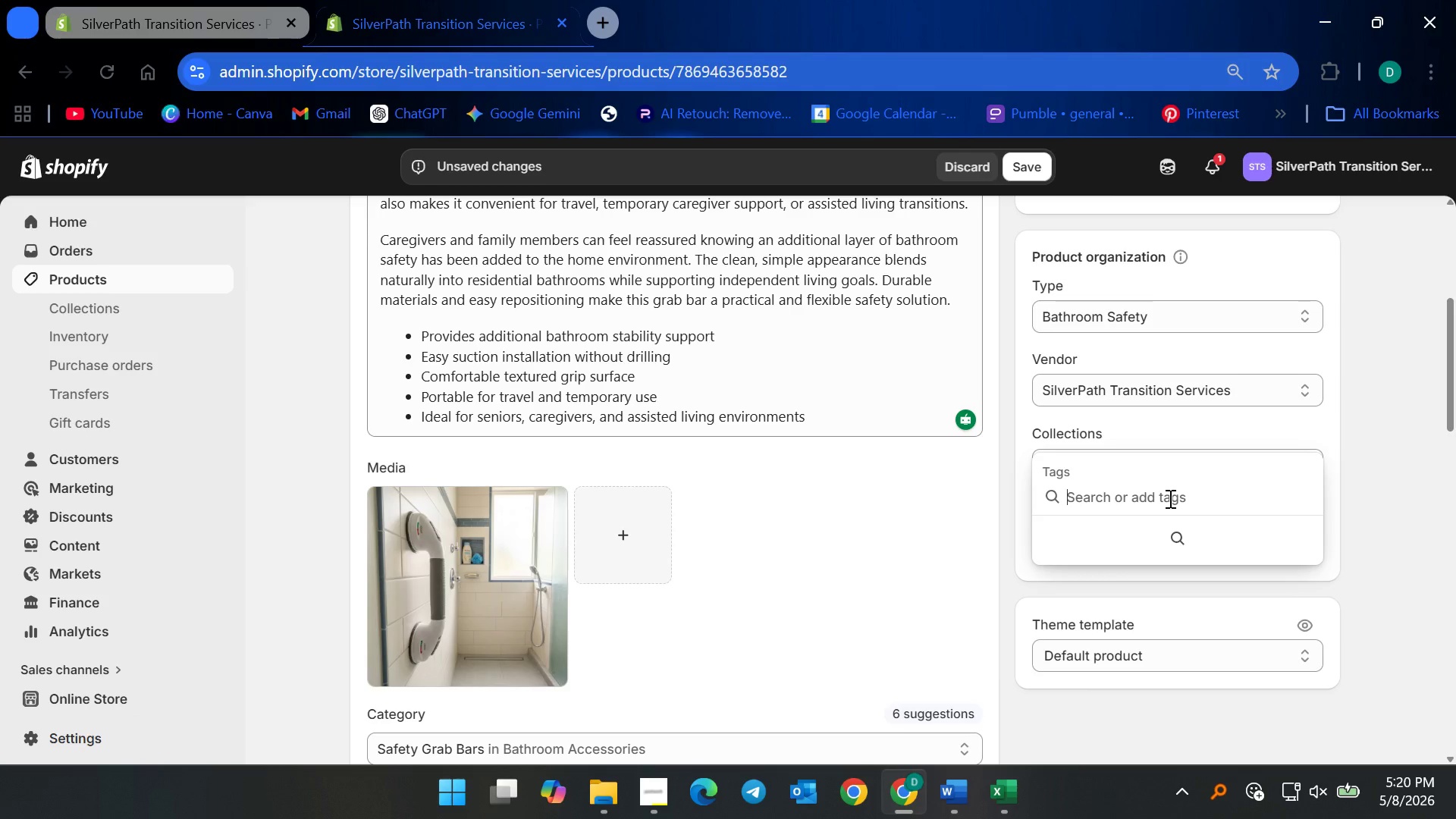 
type(Shower Assistance)
 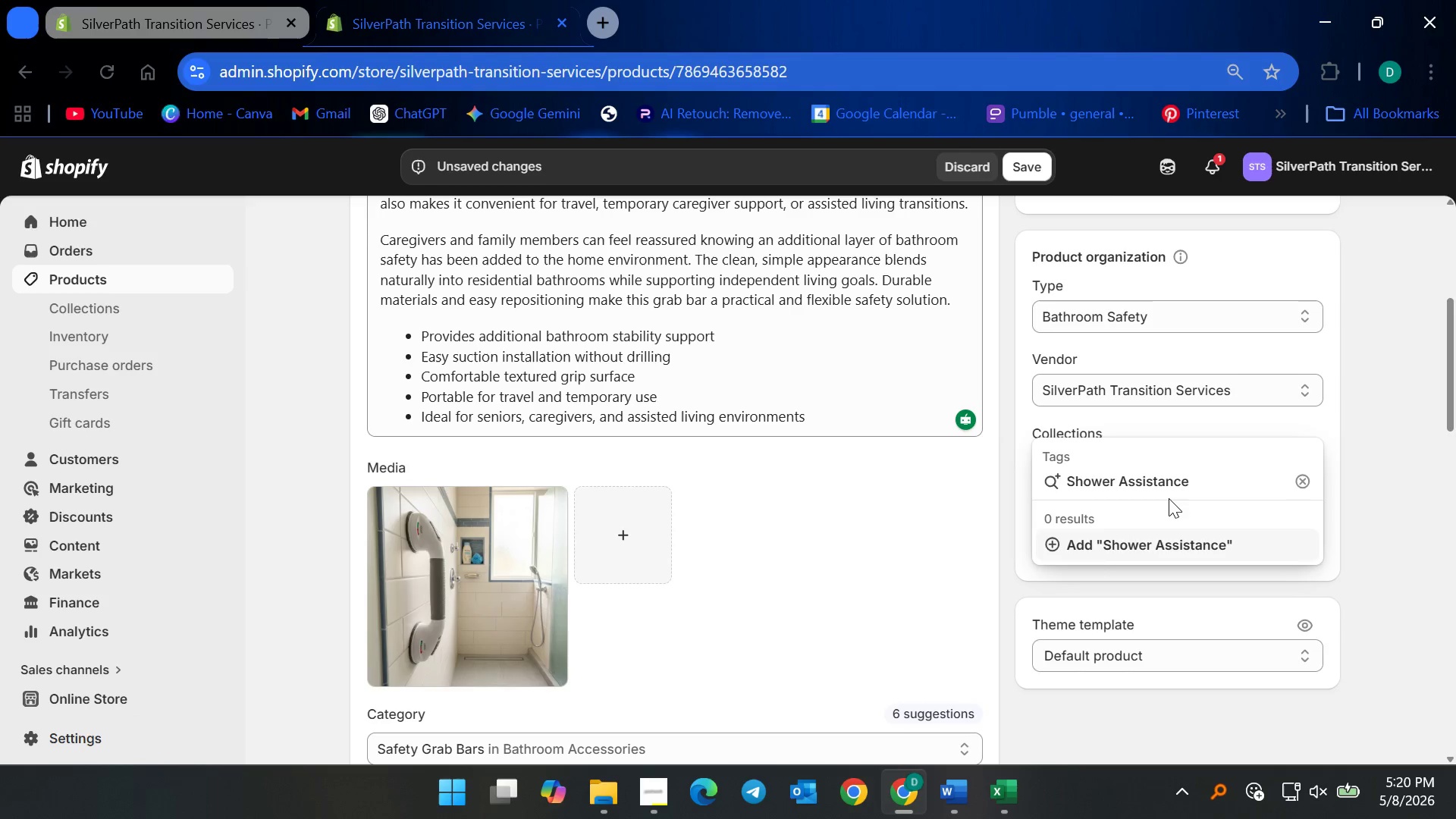 
key(Enter)
 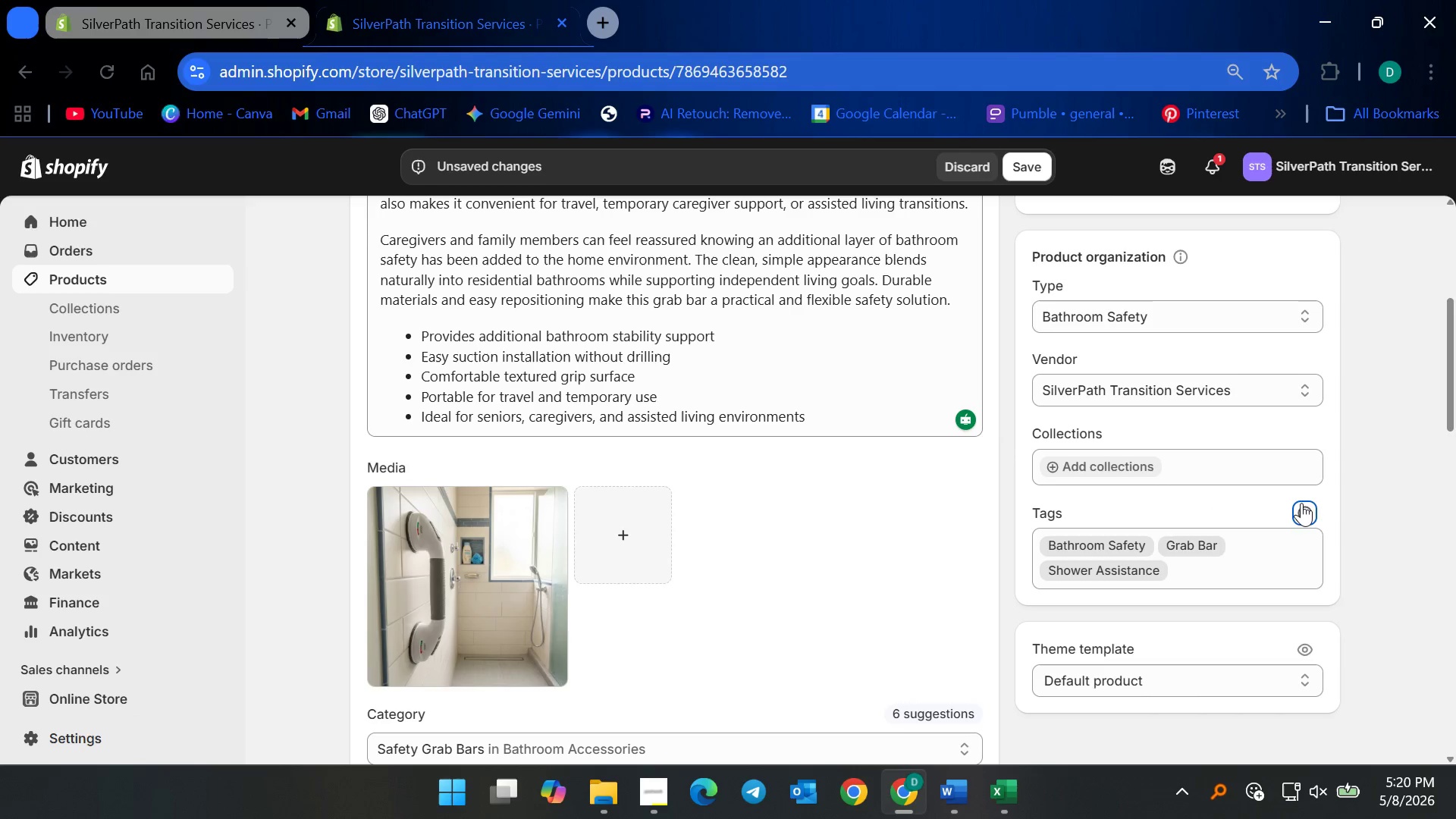 
left_click([1309, 513])
 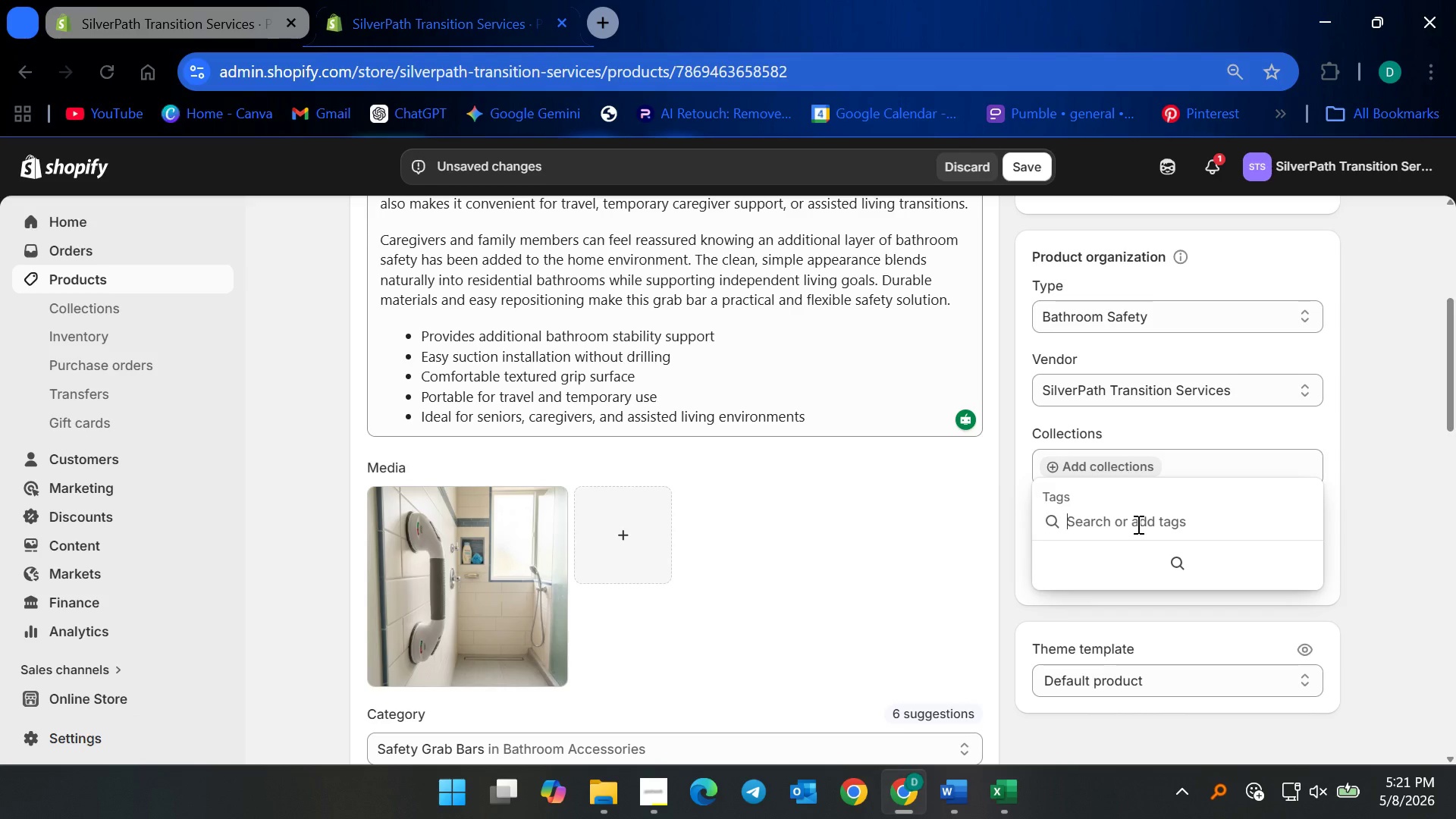 
type(Fall Prevention)
 